 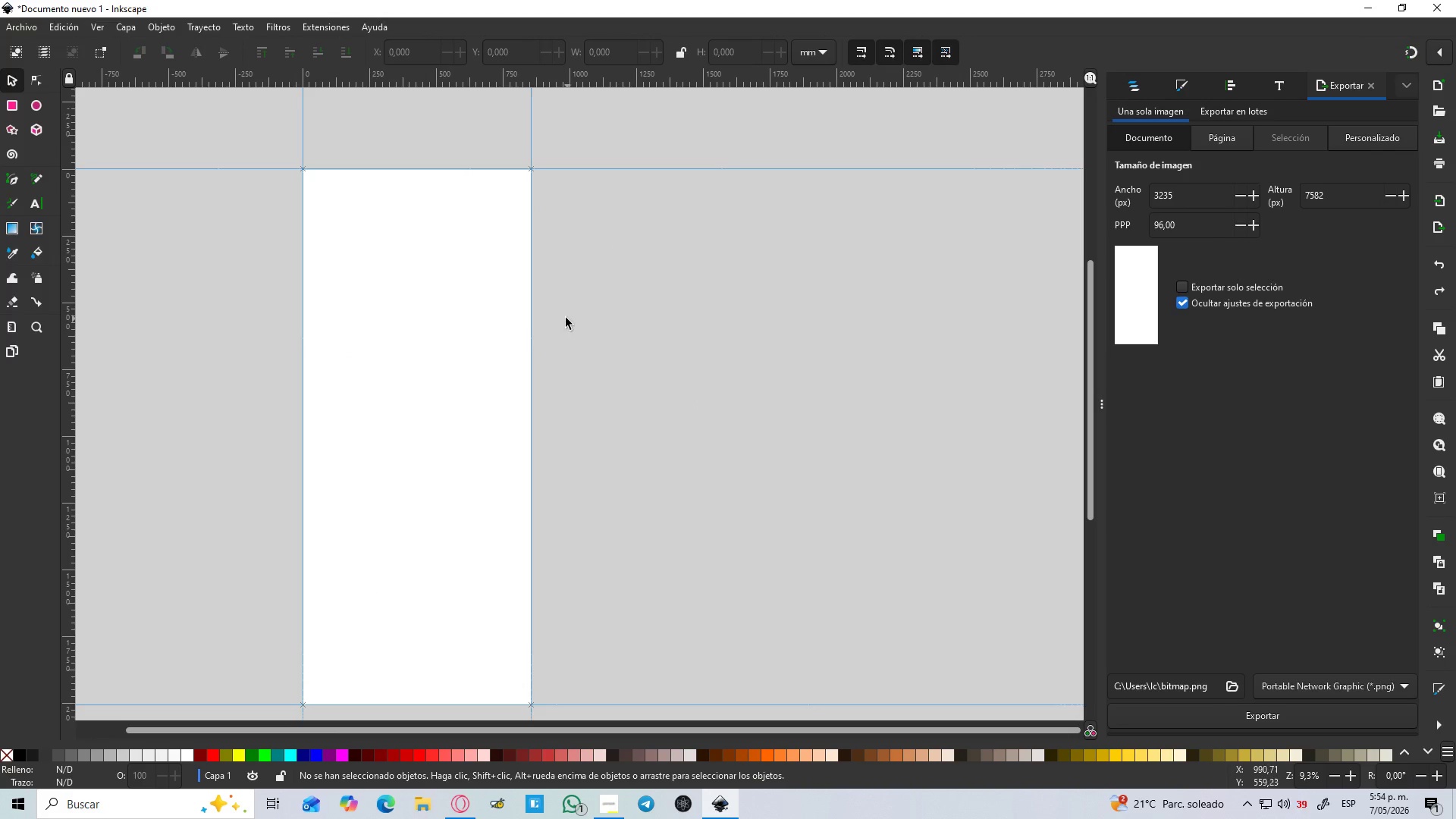 
left_click([3, 360])
 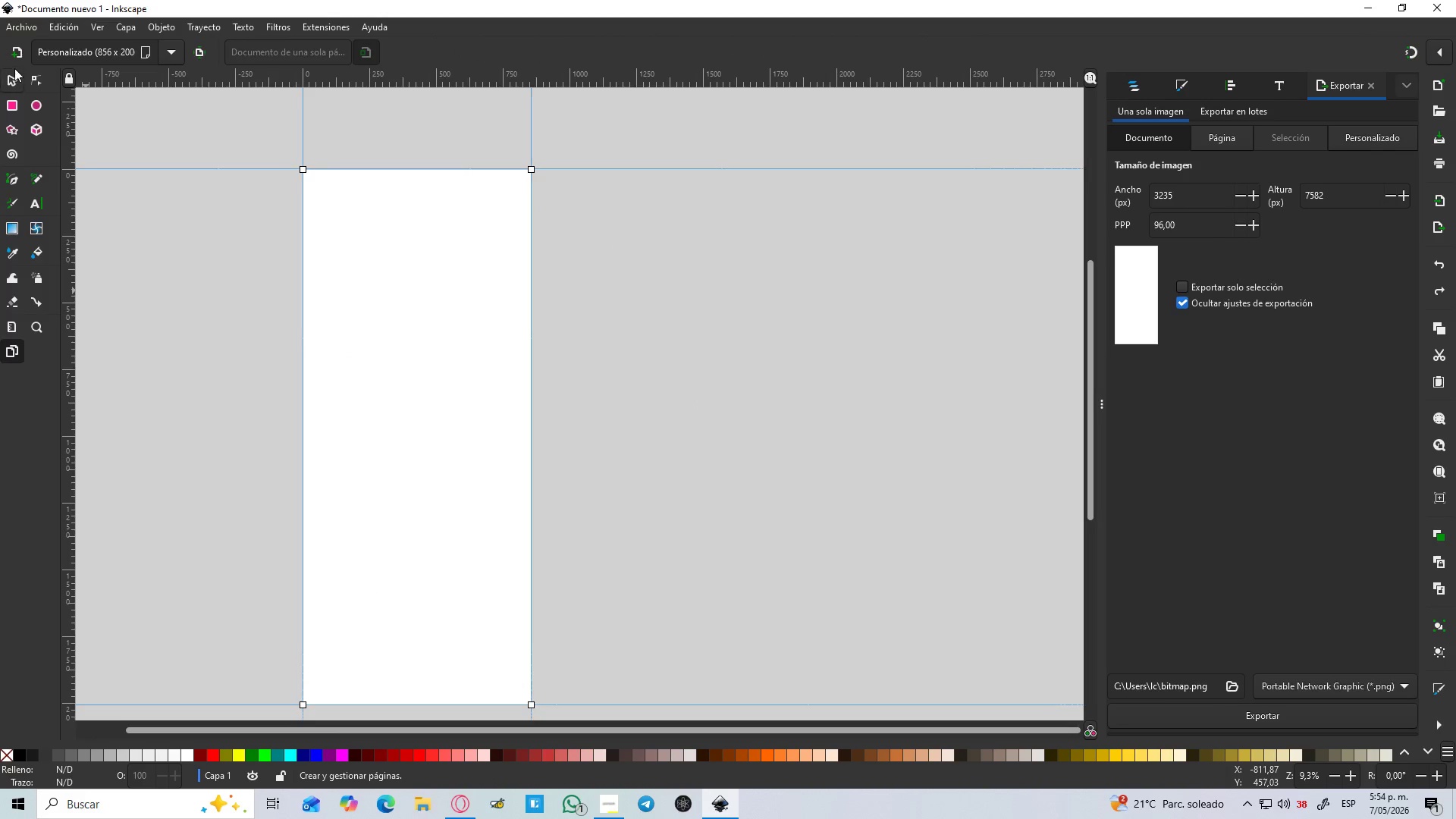 
left_click([14, 54])
 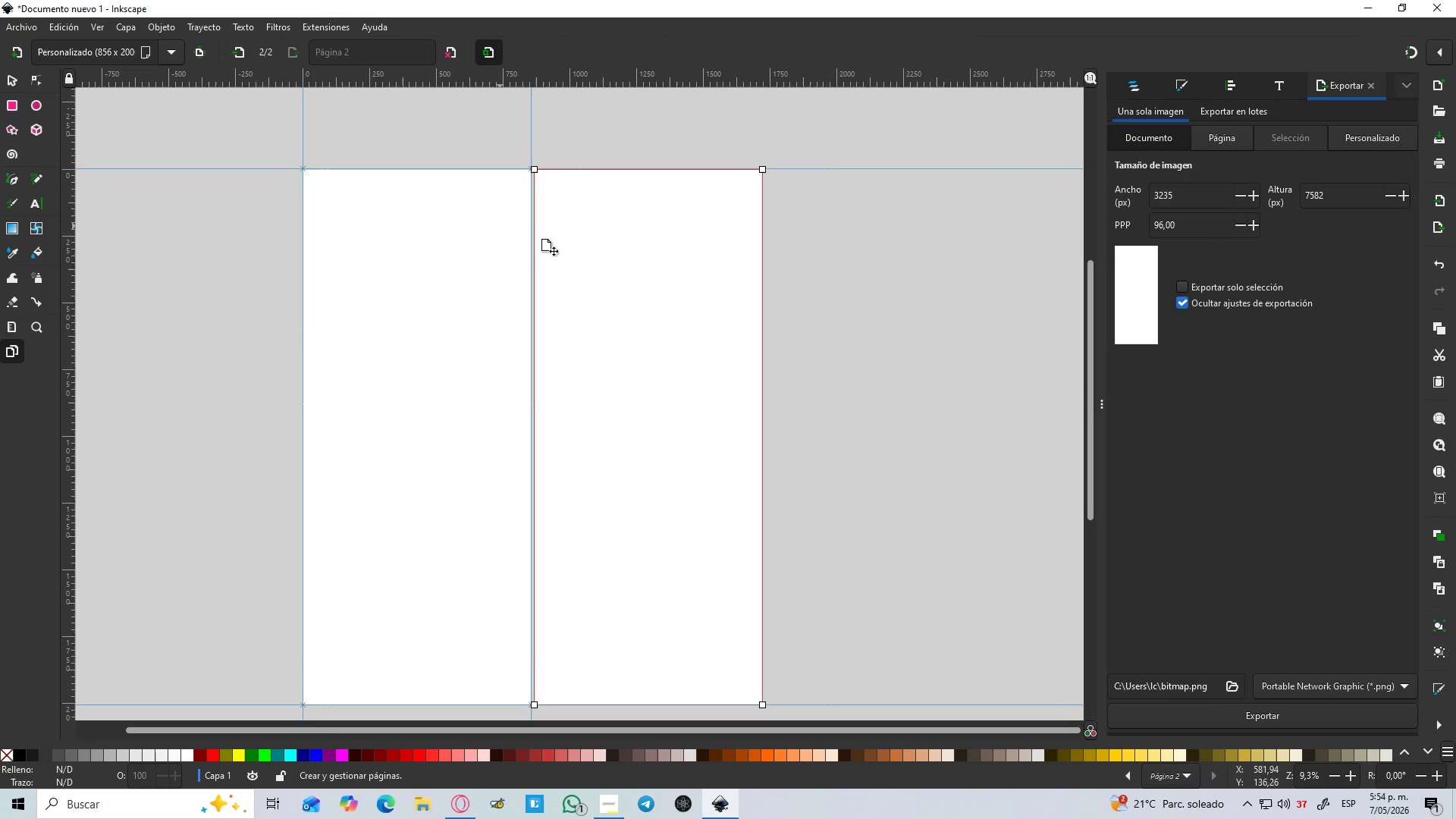 
left_click([723, 340])
 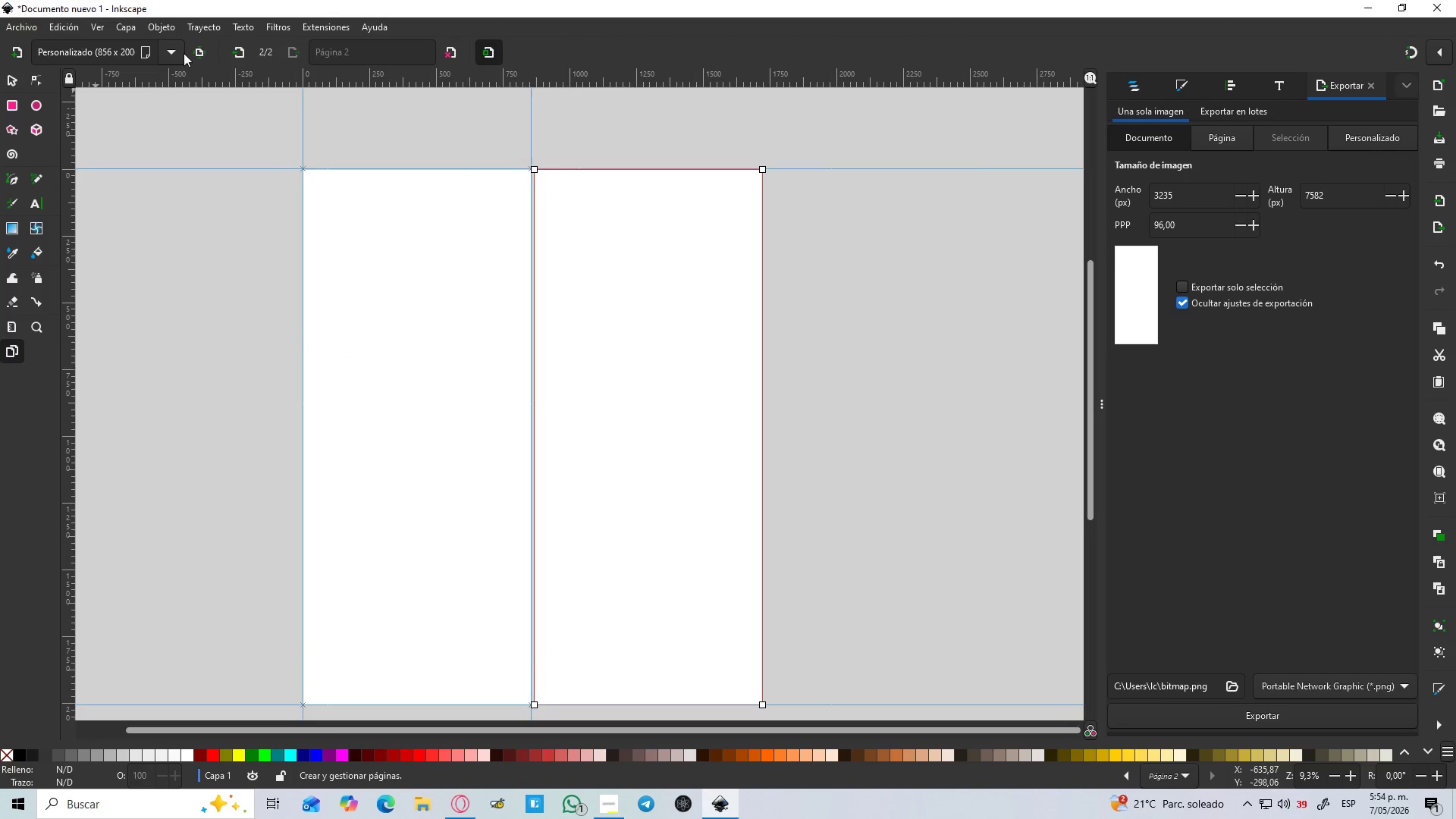 
left_click([176, 47])
 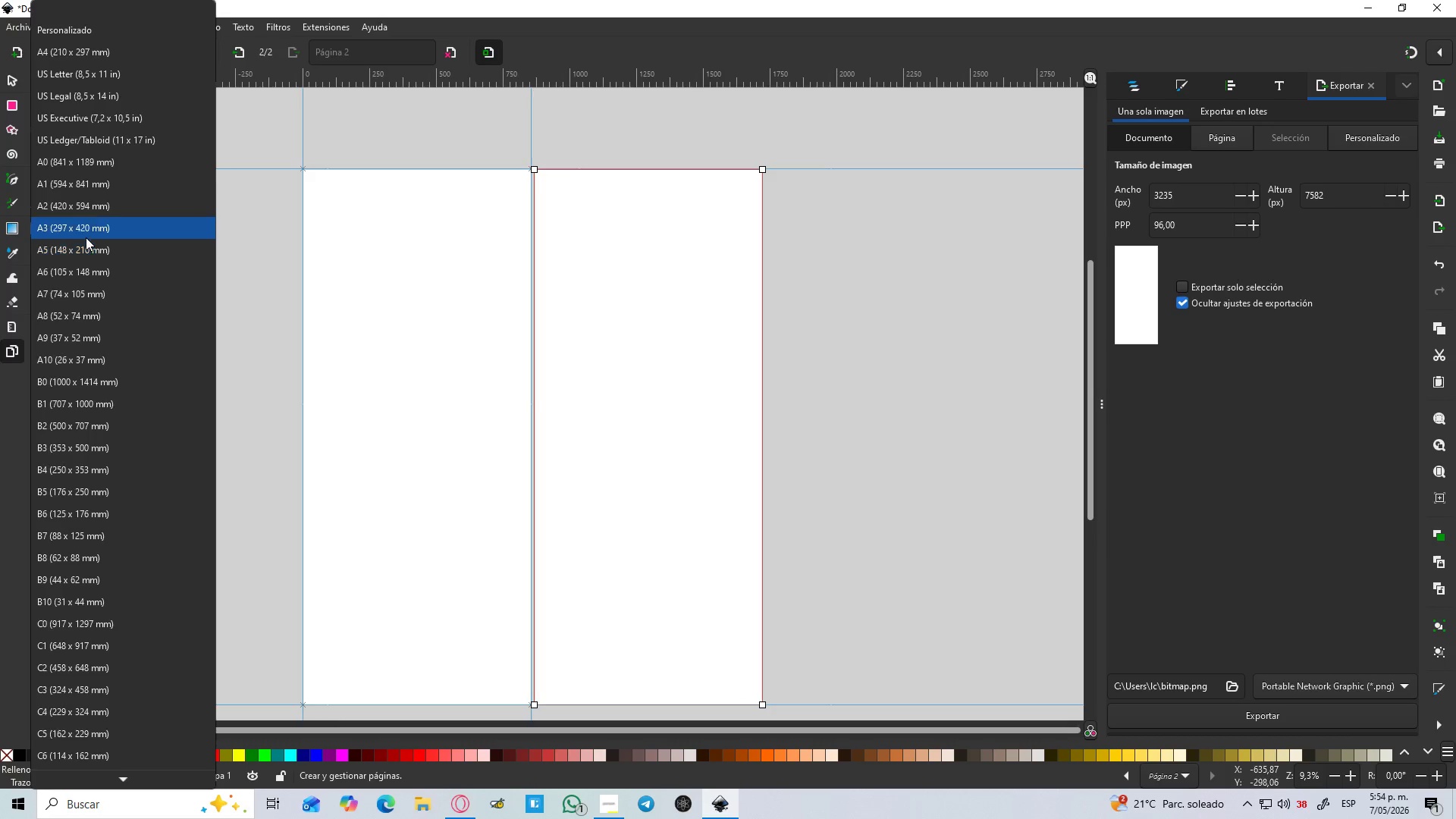 
left_click([86, 237])
 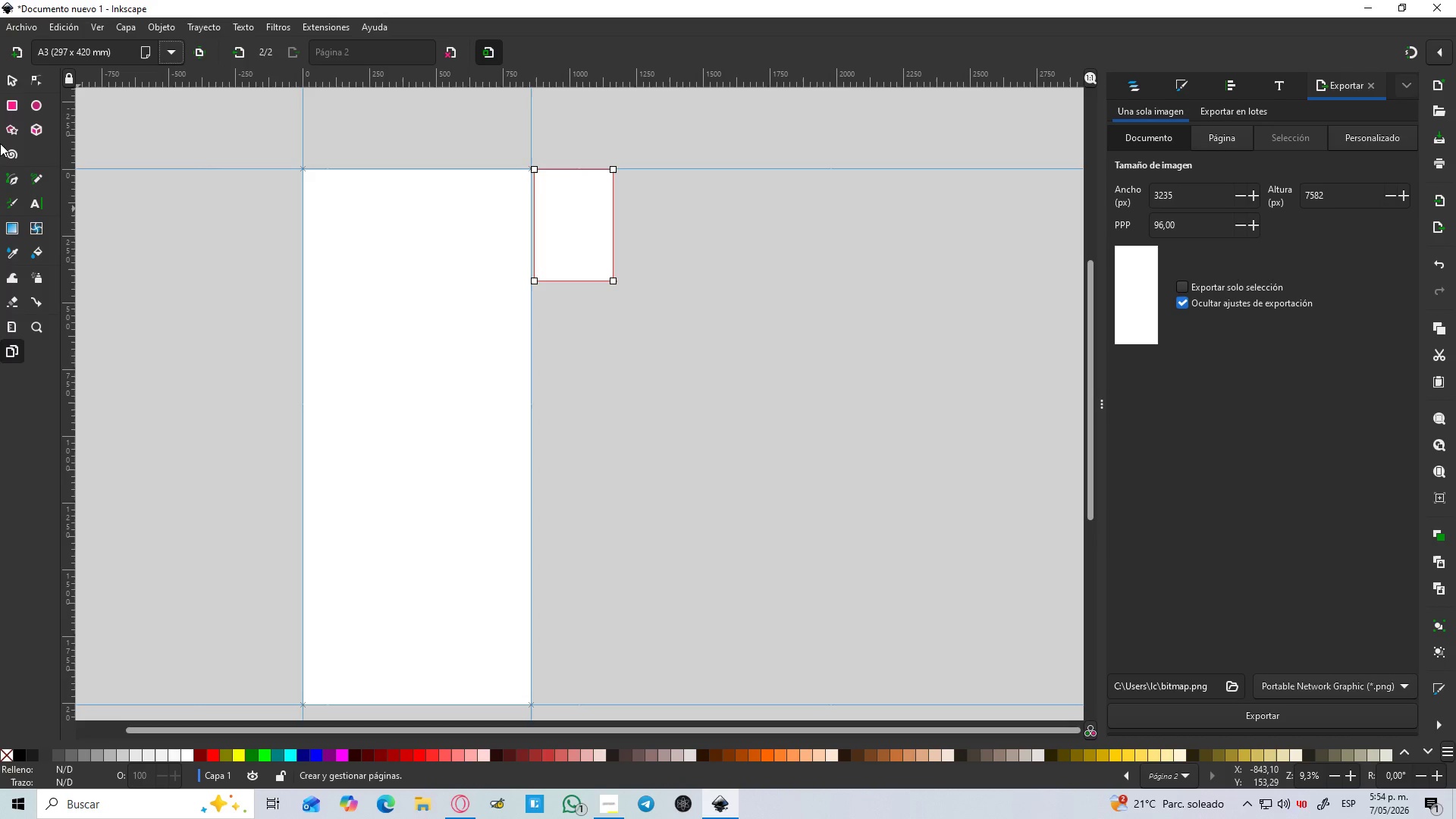 
left_click([6, 80])
 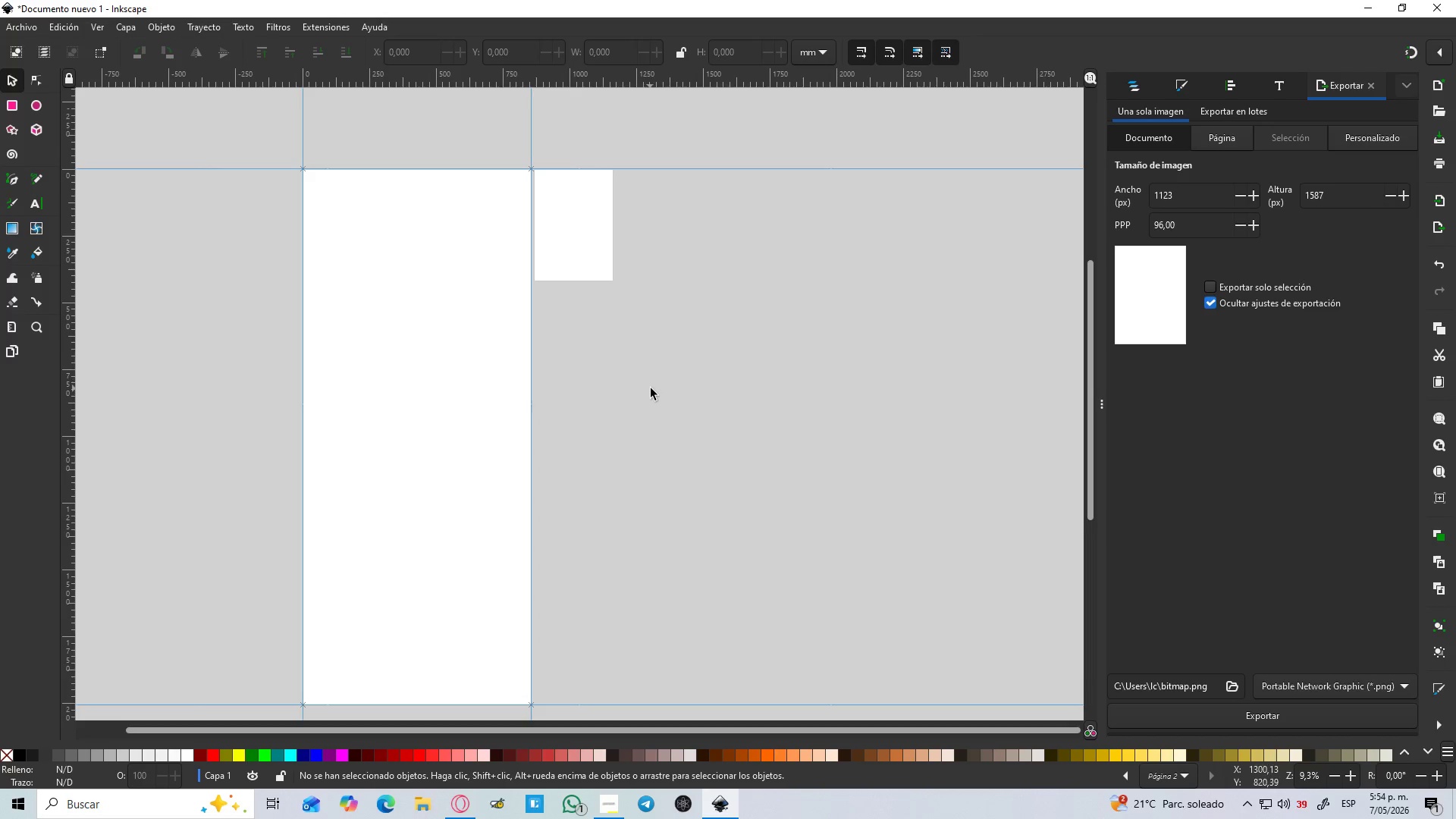 
hold_key(key=ControlLeft, duration=1.19)
scroll: coordinate [642, 378], scroll_direction: down, amount: 3.0
 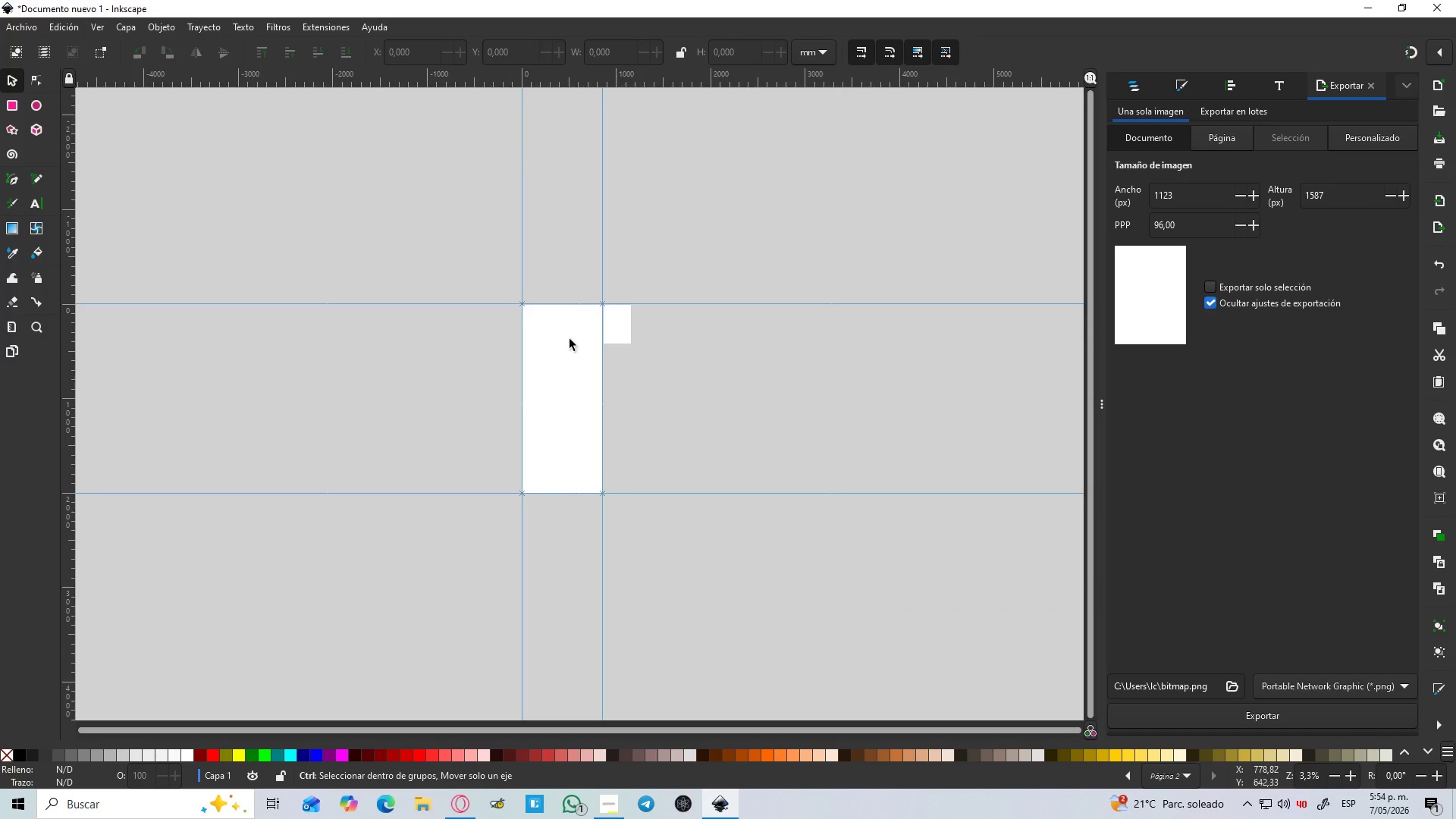 
scroll: coordinate [564, 327], scroll_direction: up, amount: 2.0
 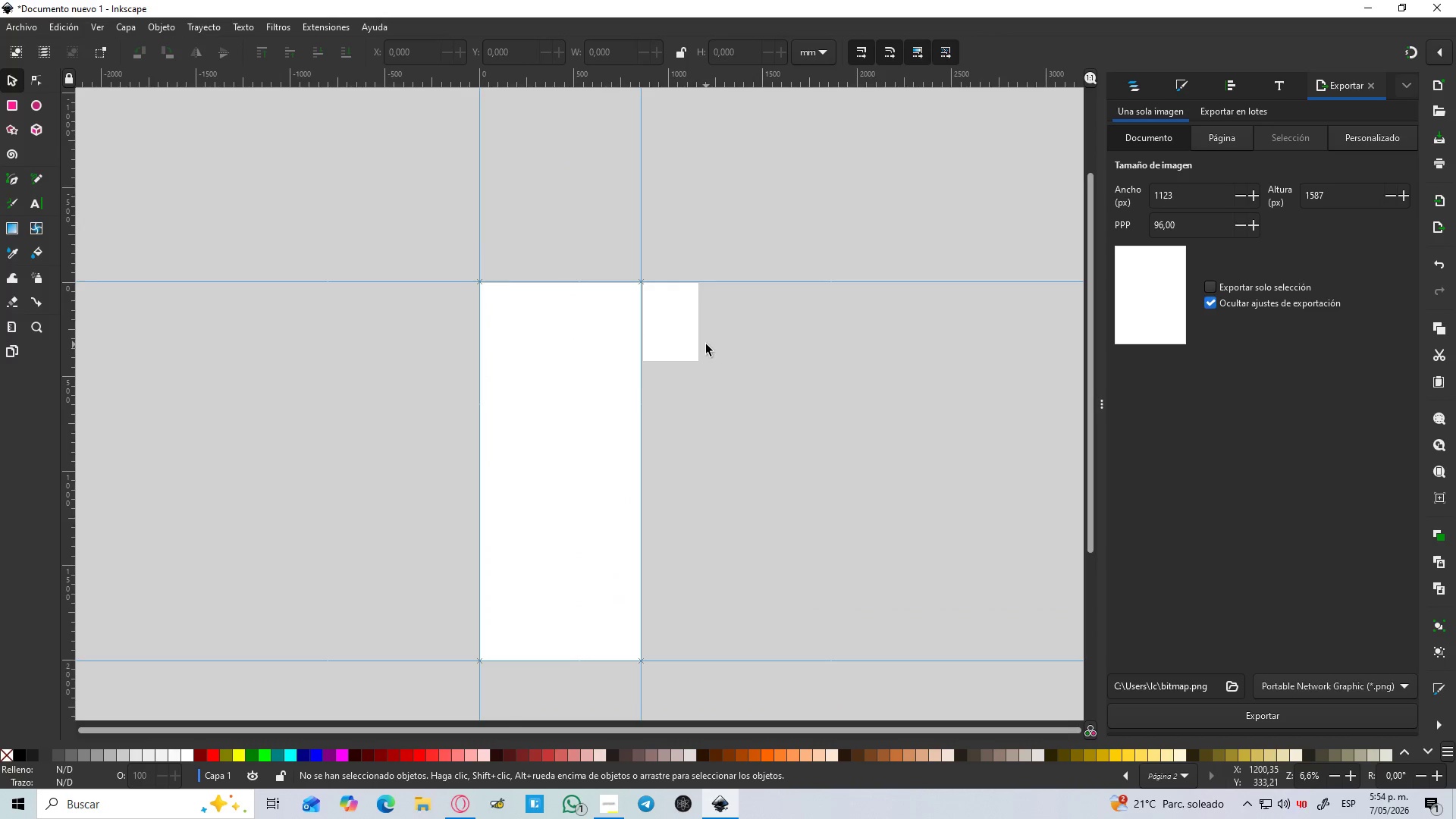 
left_click([671, 337])
 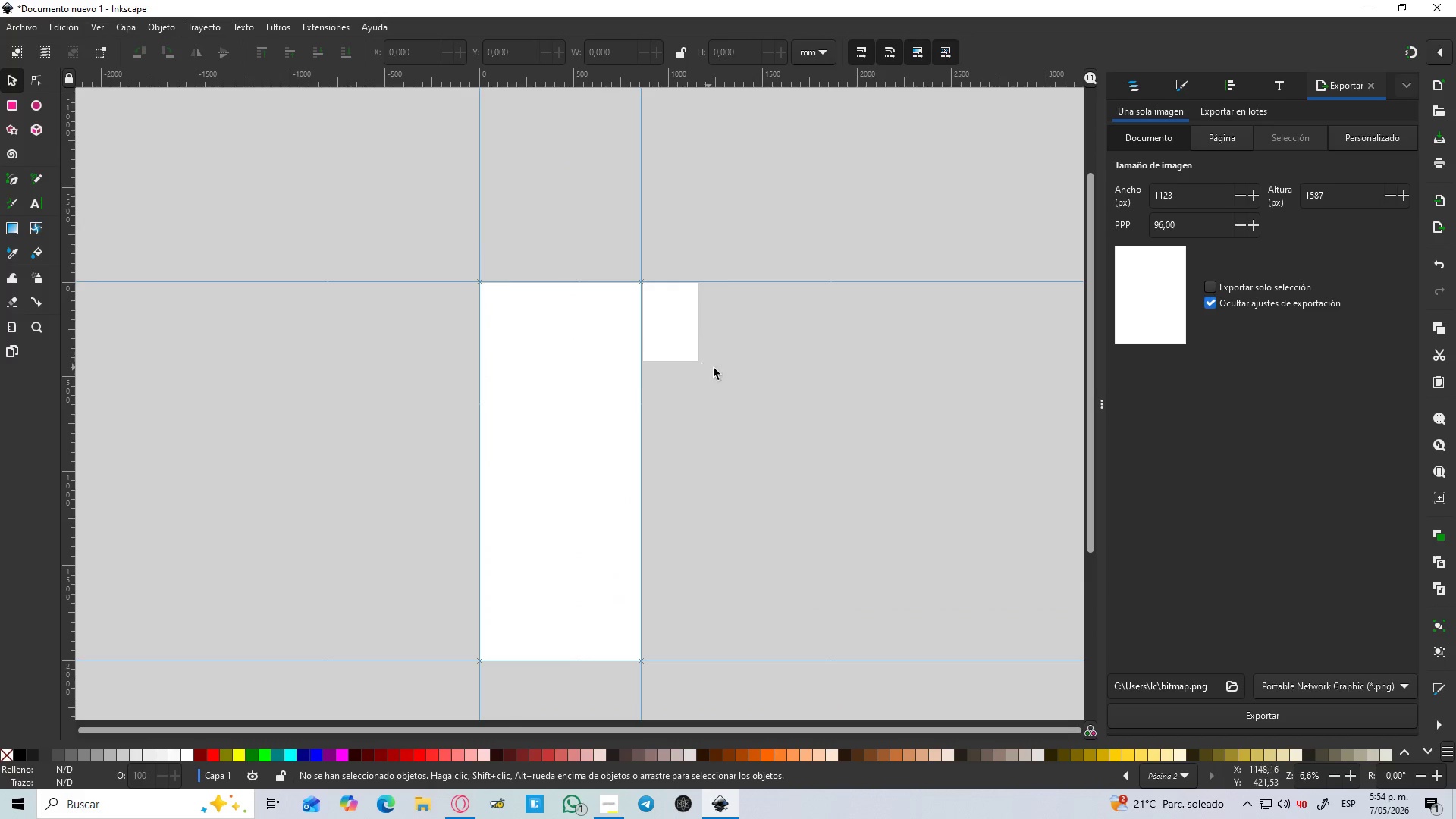 
hold_key(key=ControlLeft, duration=1.23)
 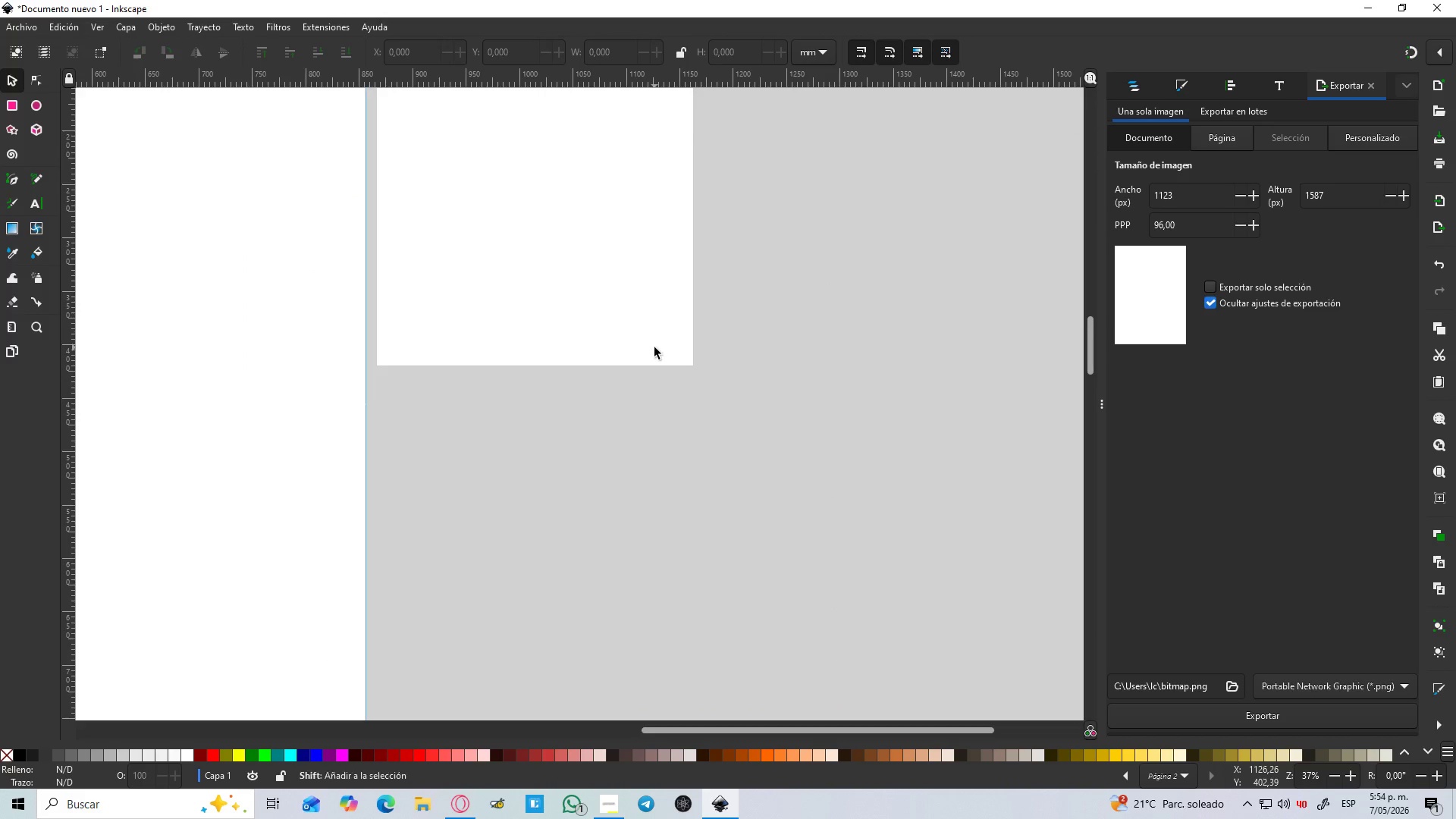 
hold_key(key=ControlLeft, duration=9.09)
 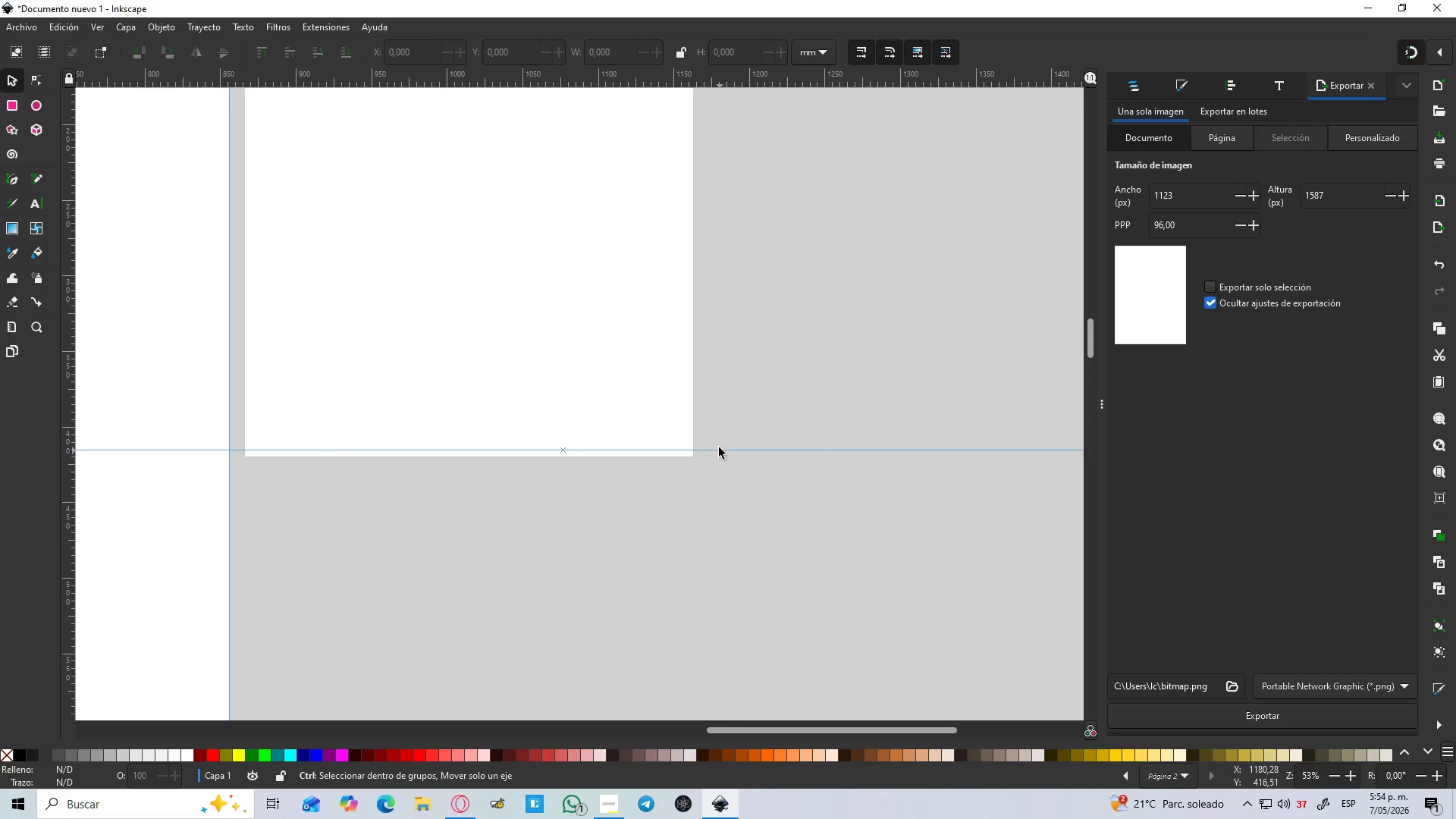 
scroll: coordinate [673, 344], scroll_direction: up, amount: 5.0
 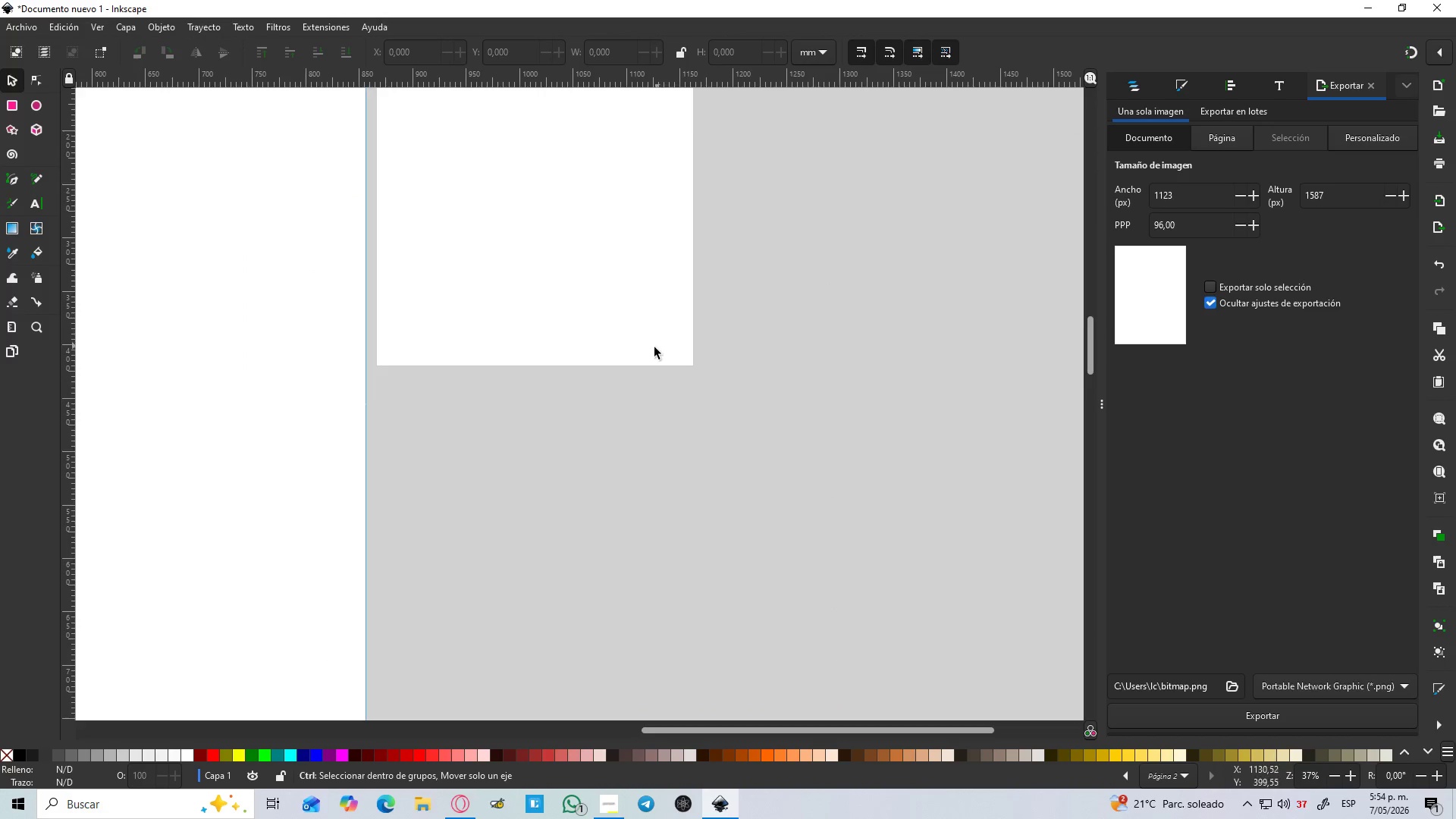 
key(Shift+6)
 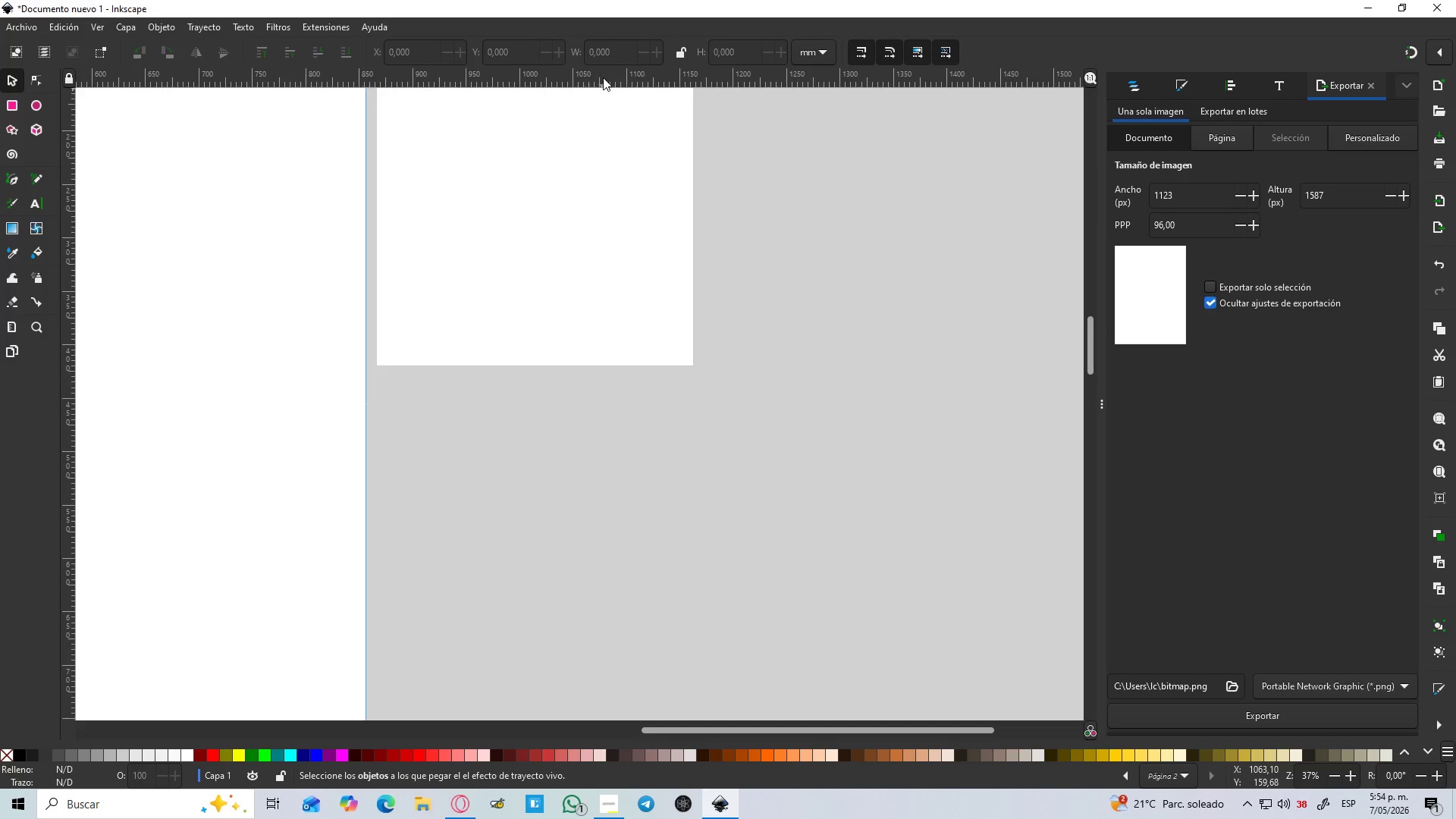 
left_click_drag(start_coordinate=[604, 78], to_coordinate=[601, 361])
 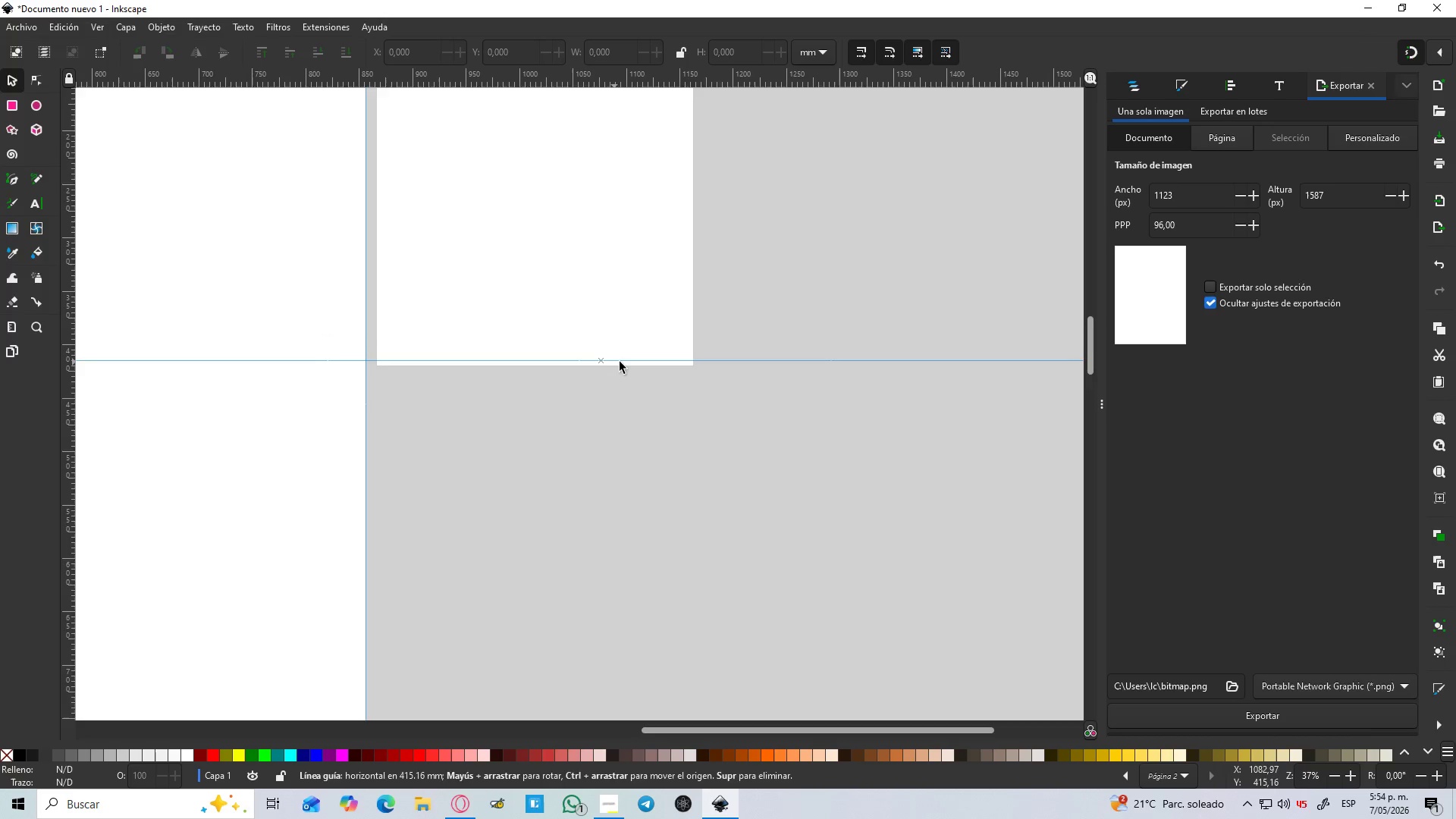 
key(Shift+5)
 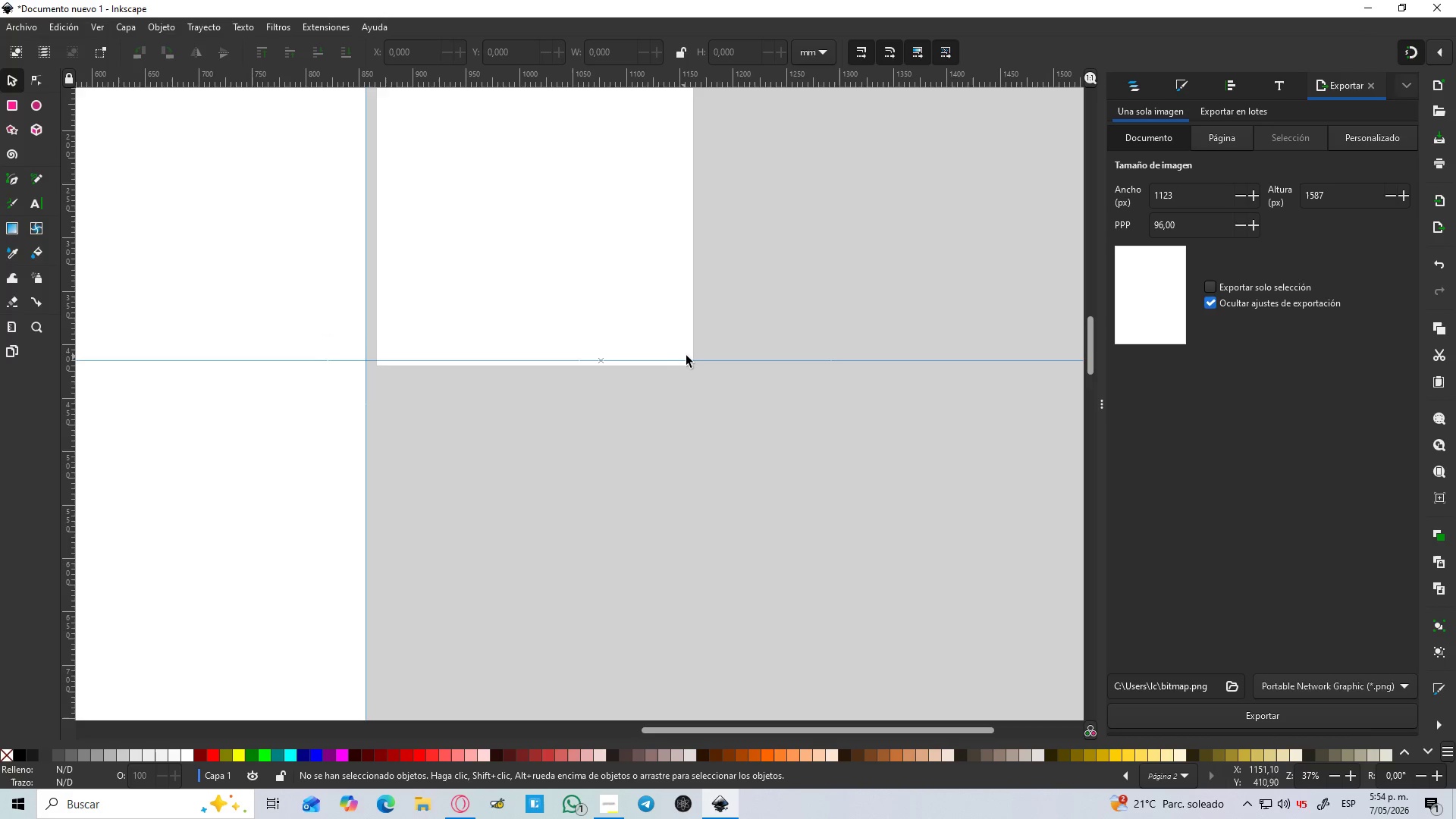 
left_click([713, 361])
 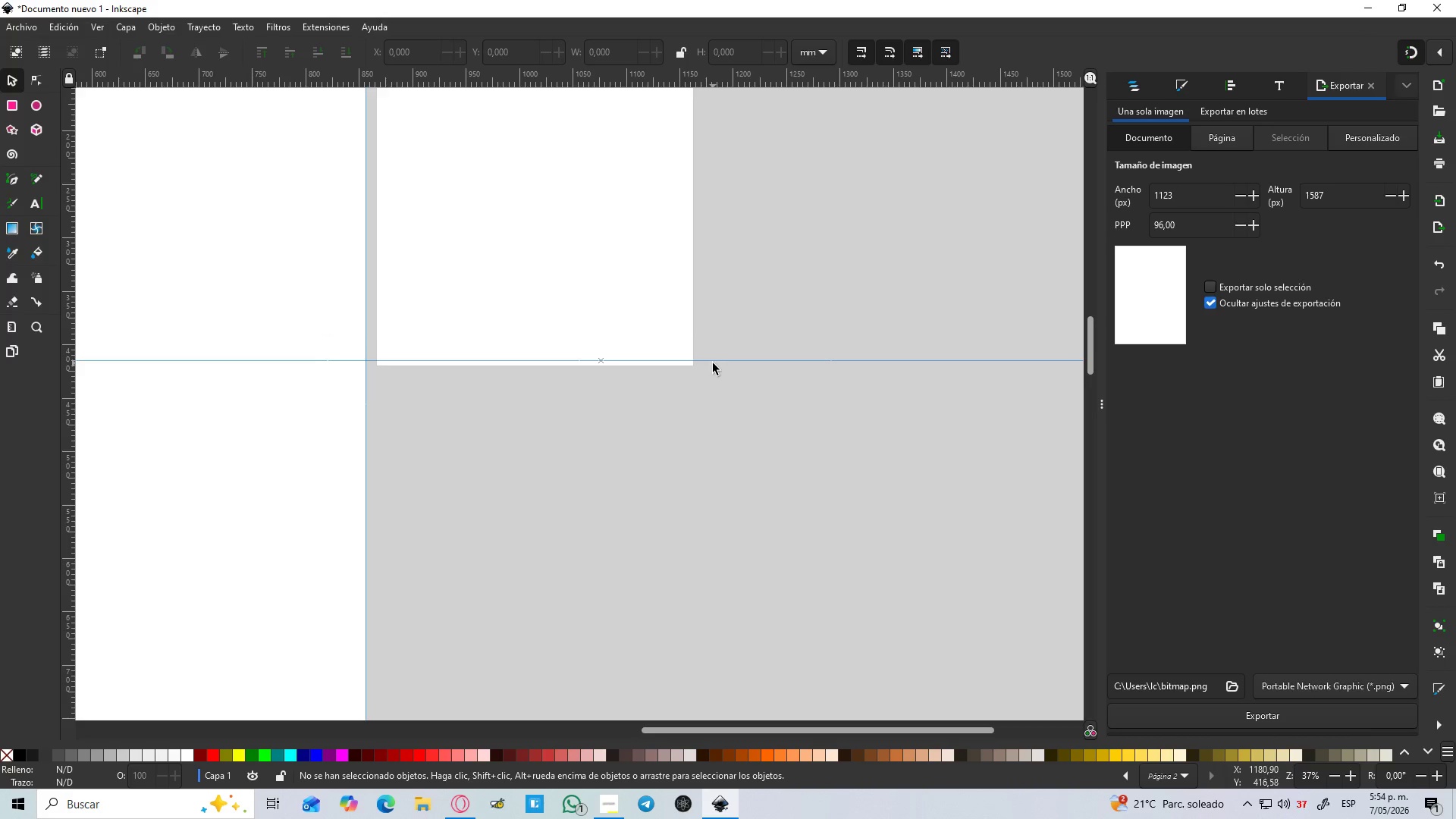 
hold_key(key=ControlLeft, duration=0.5)
scroll: coordinate [695, 353], scroll_direction: up, amount: 2.0
 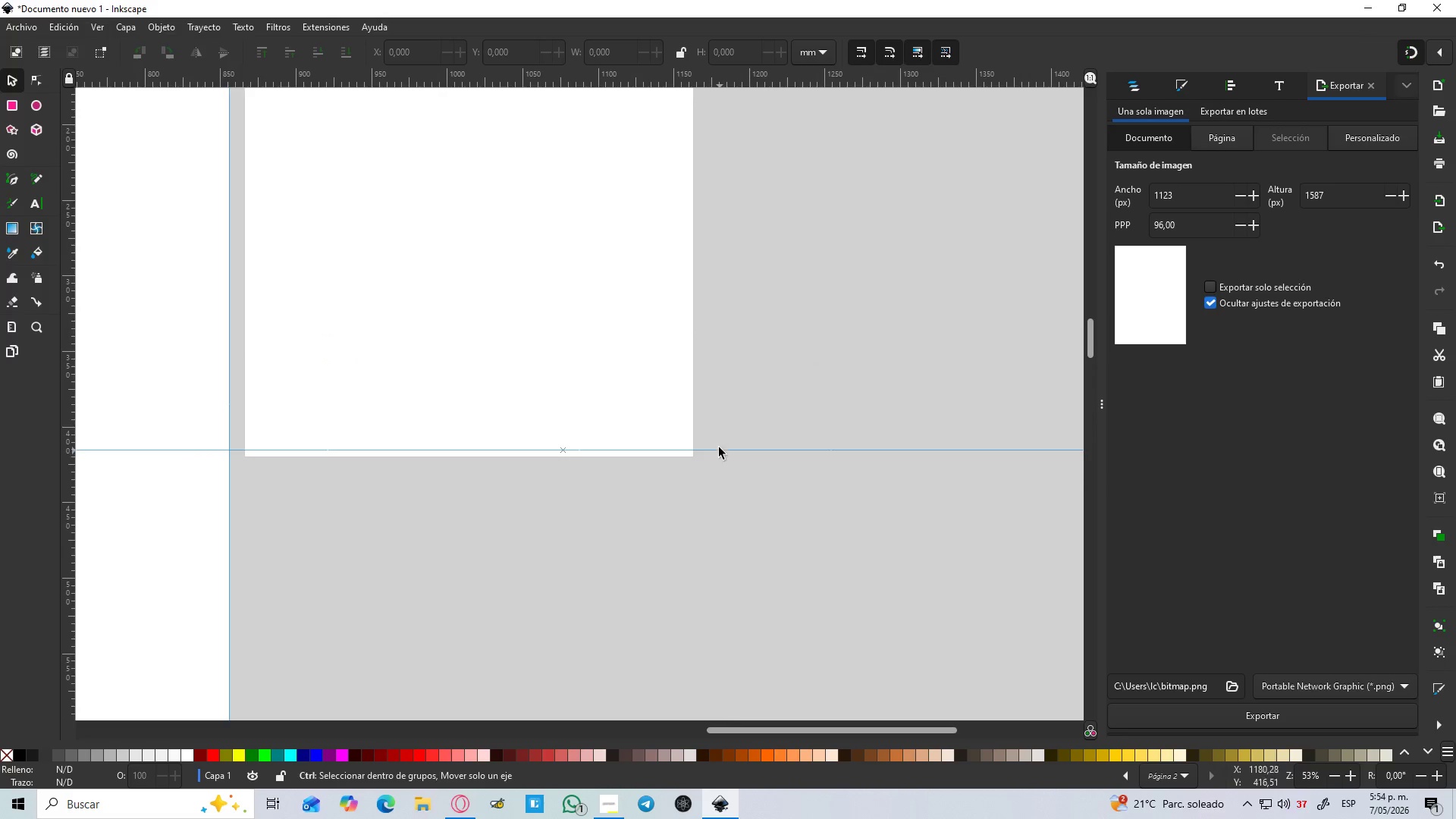 
left_click([71, 68])
 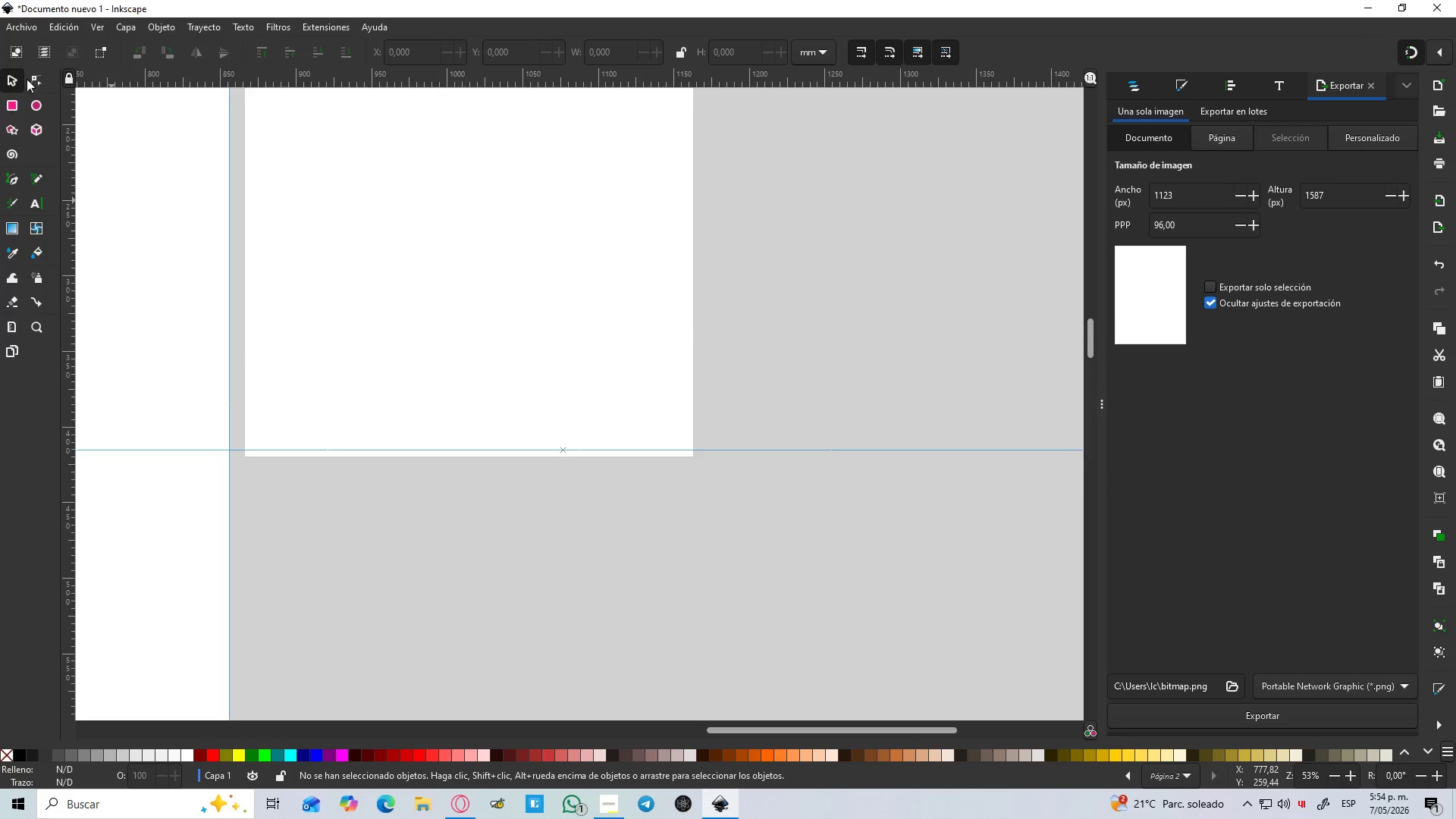 
double_click([68, 77])
 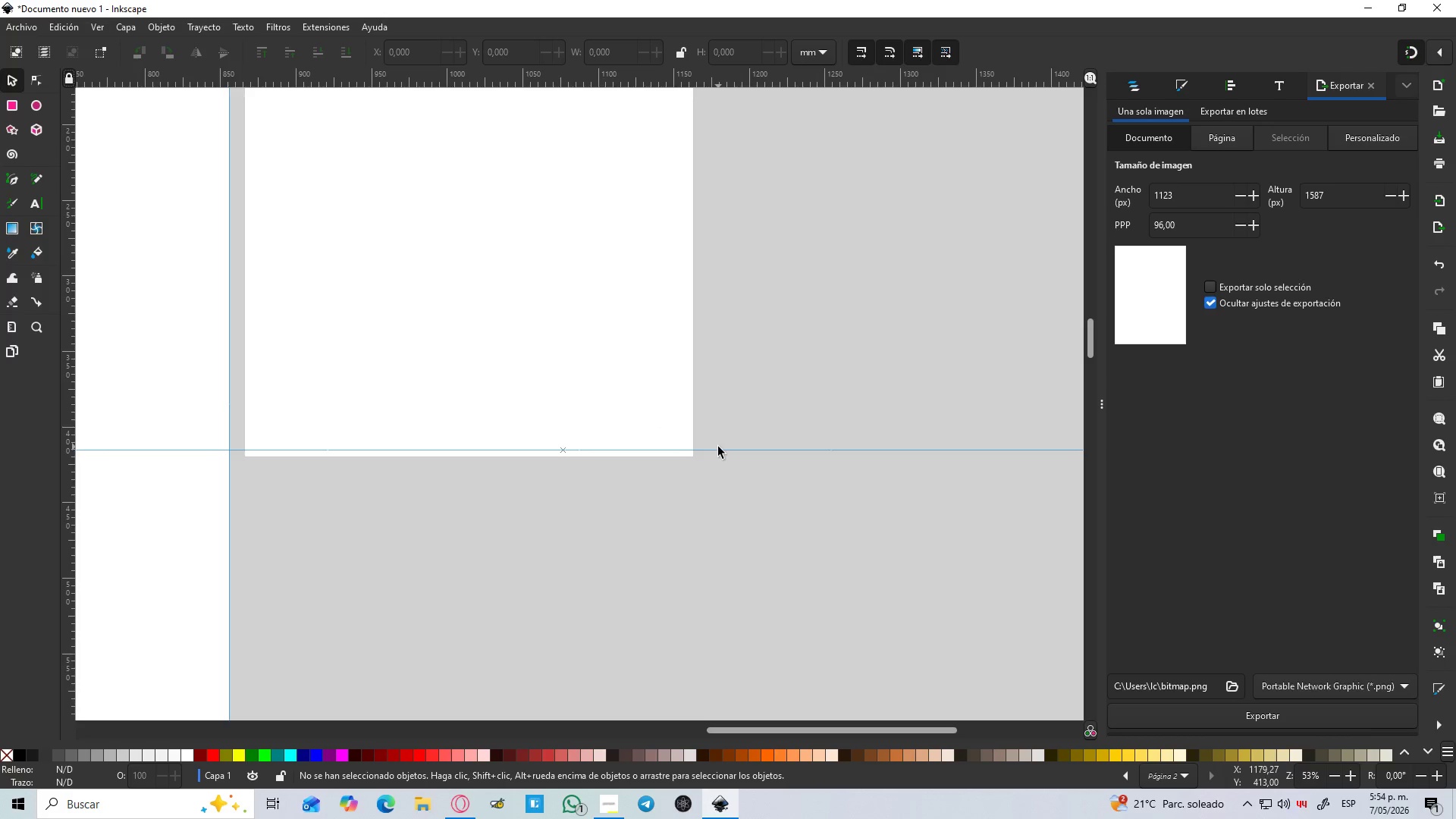 
double_click([717, 454])
 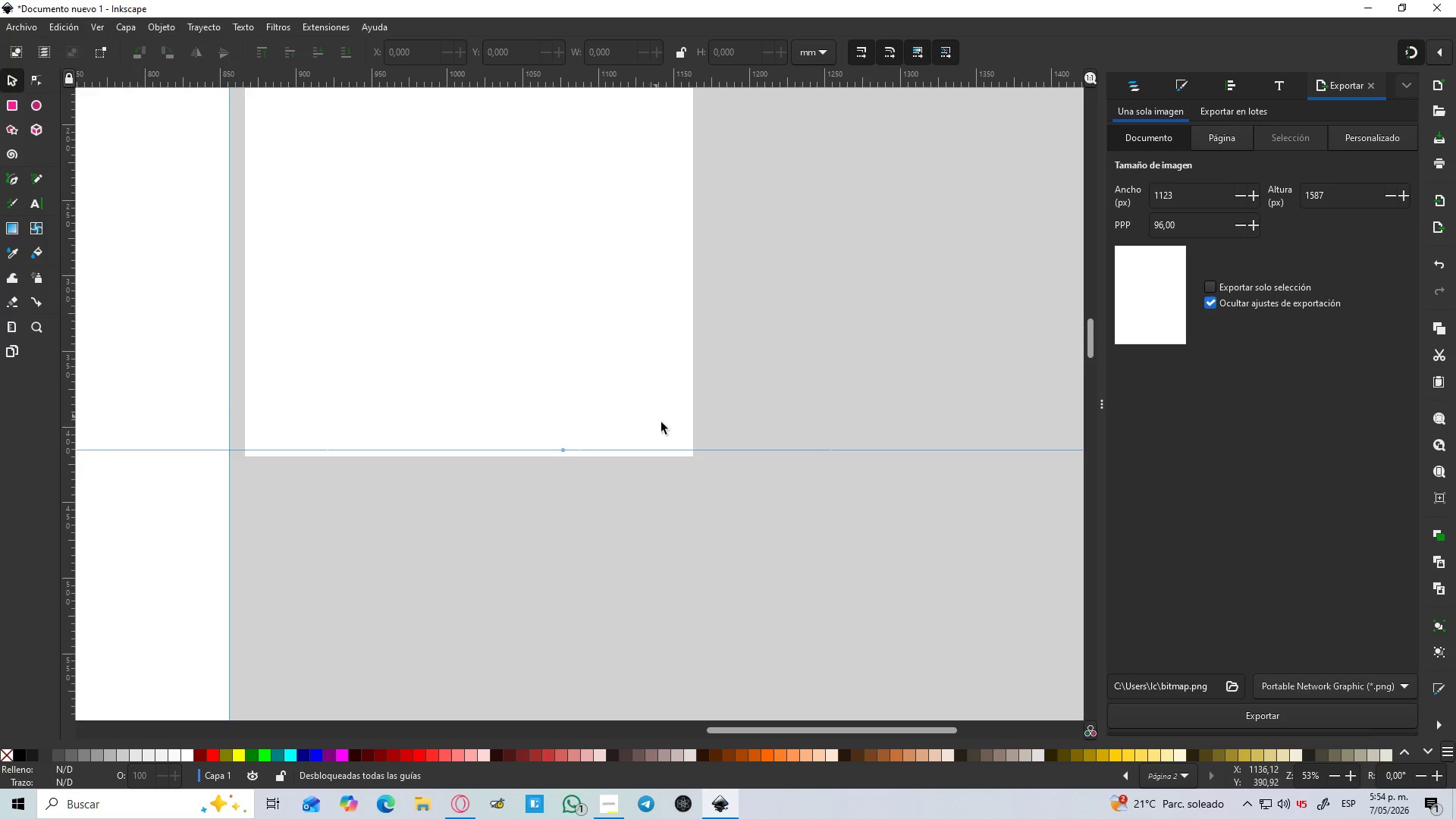 
left_click_drag(start_coordinate=[714, 450], to_coordinate=[717, 456])
 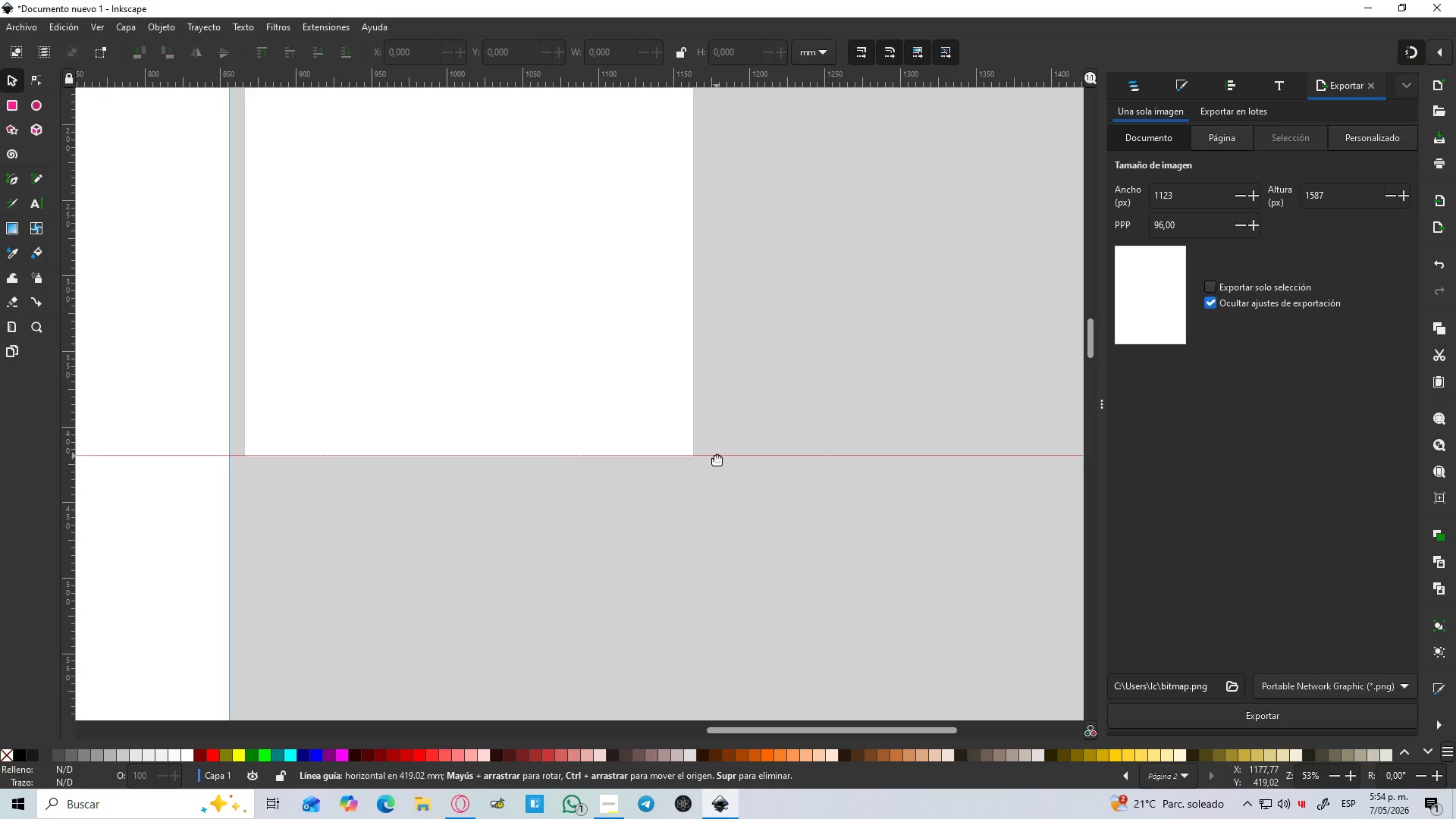 
key(Control+ControlLeft)
 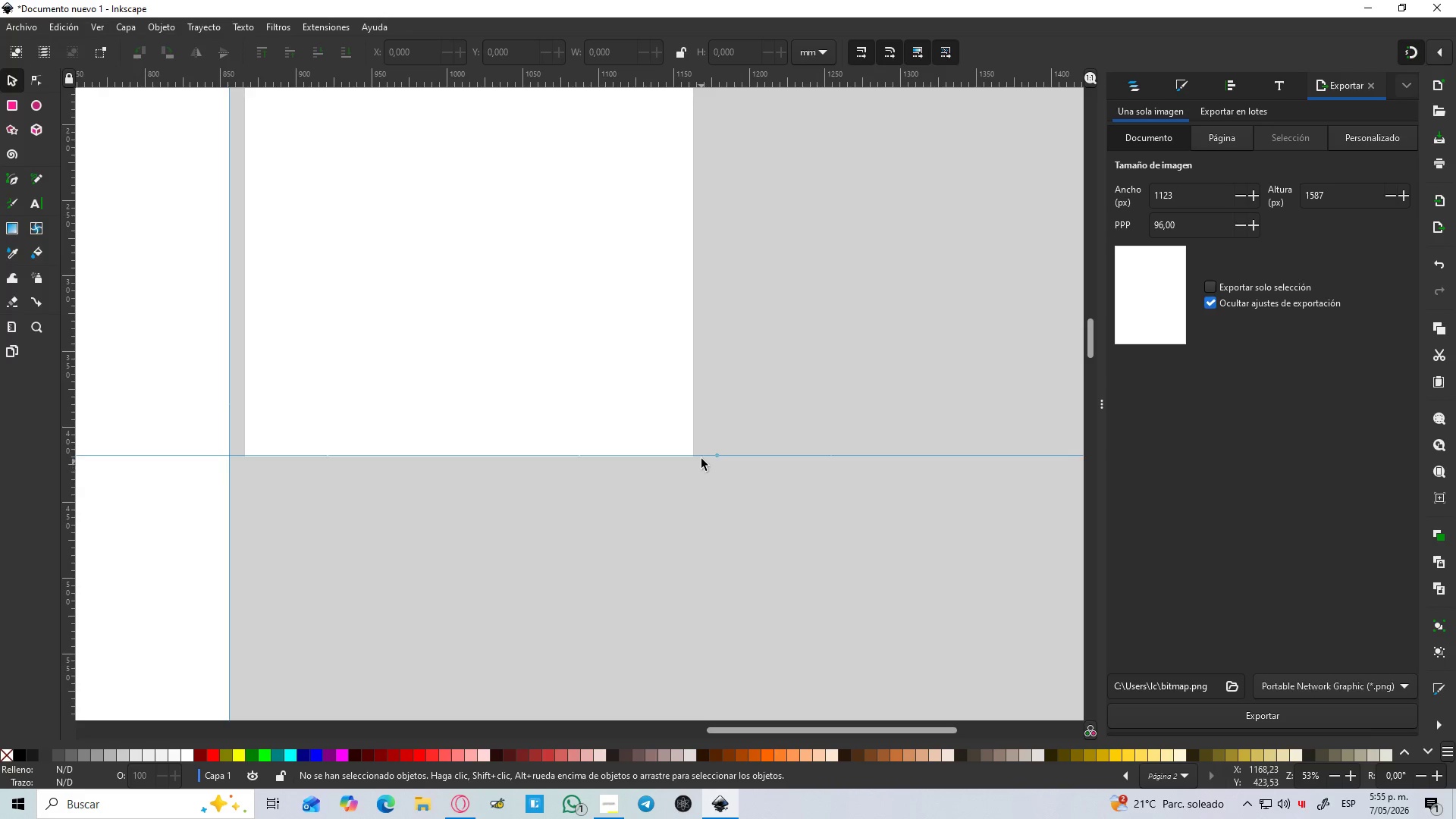 
key(Shift+5)
 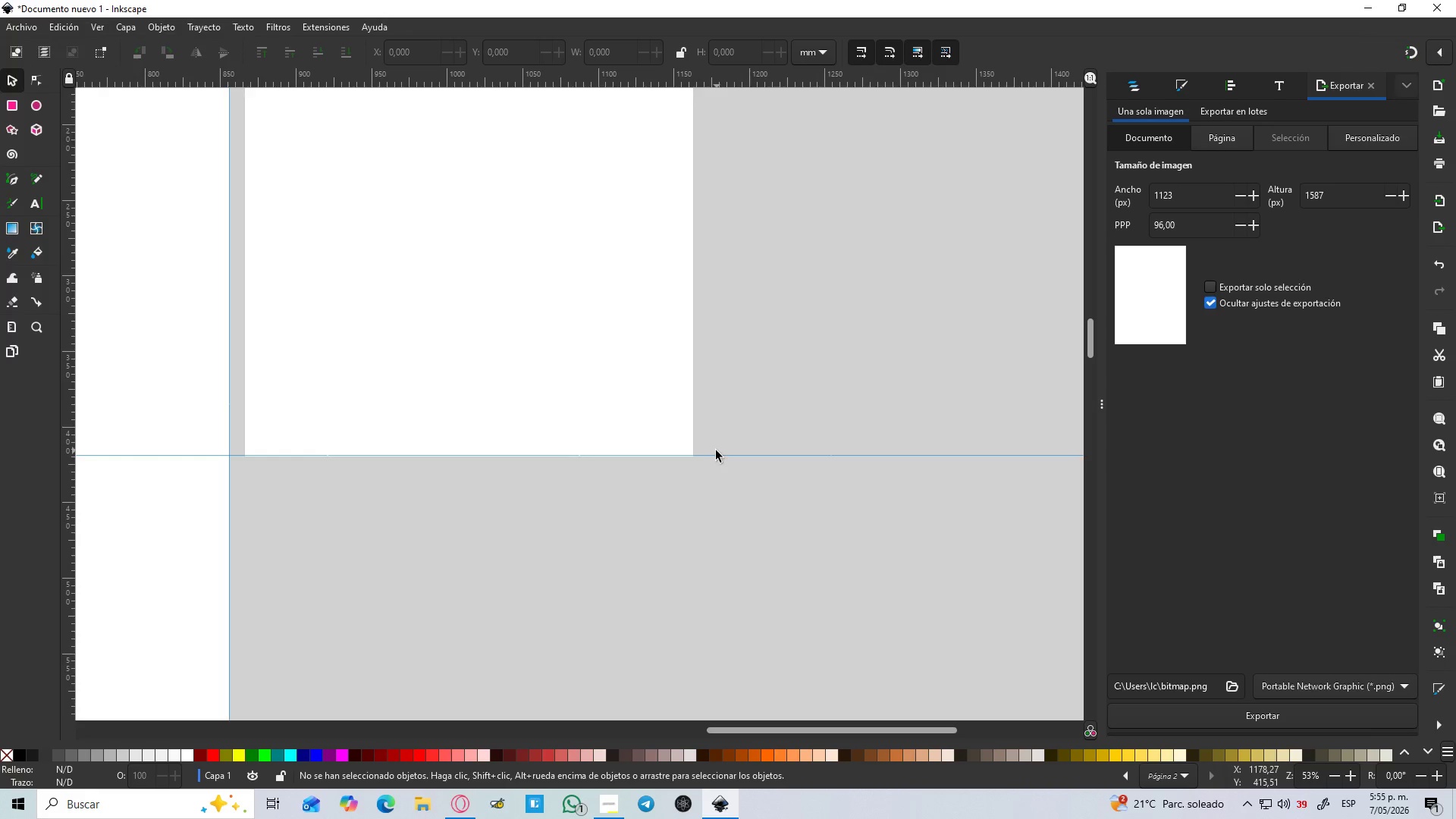 
left_click_drag(start_coordinate=[717, 456], to_coordinate=[695, 456])
 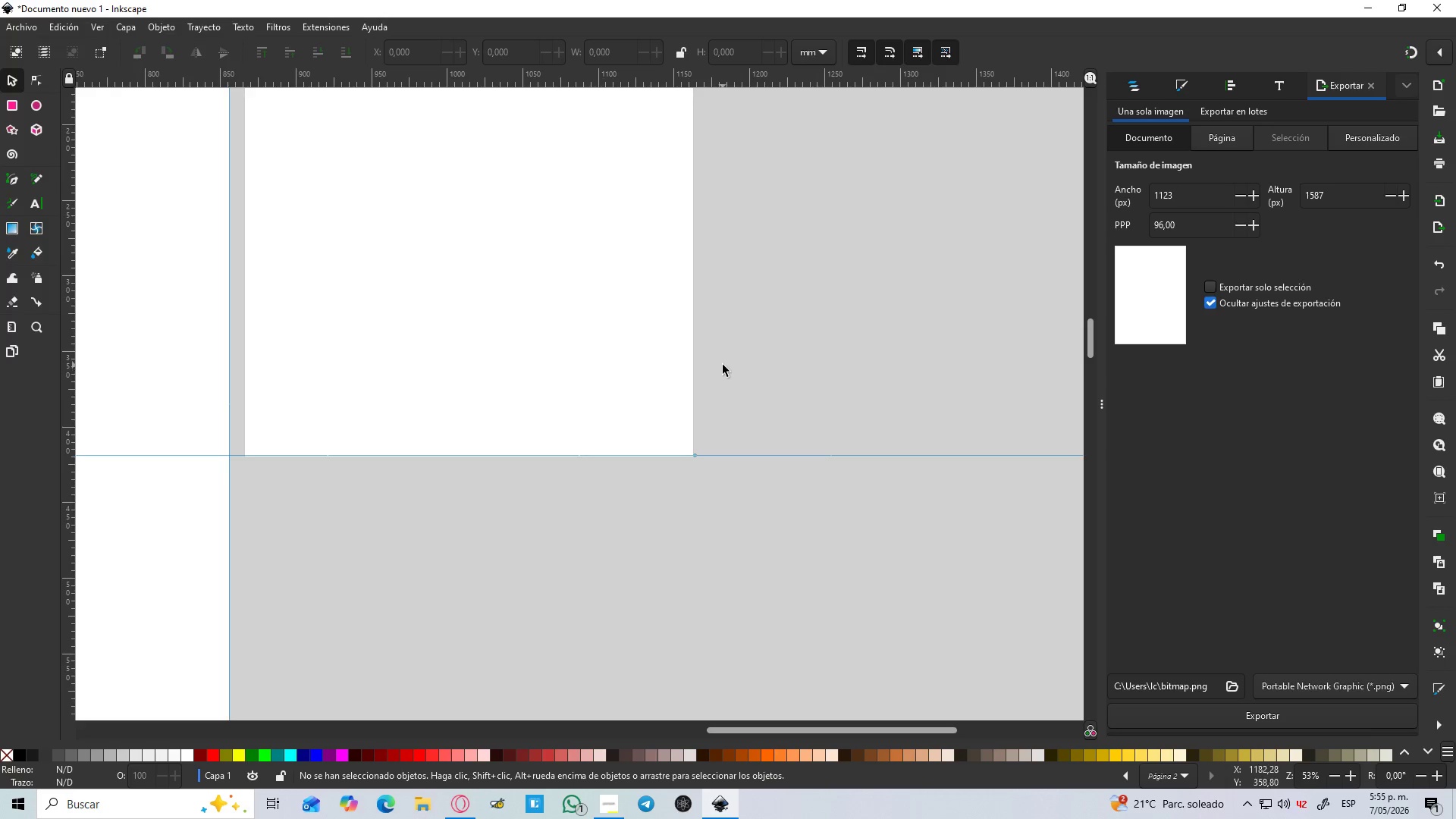 
hold_key(key=ControlLeft, duration=1.5)
 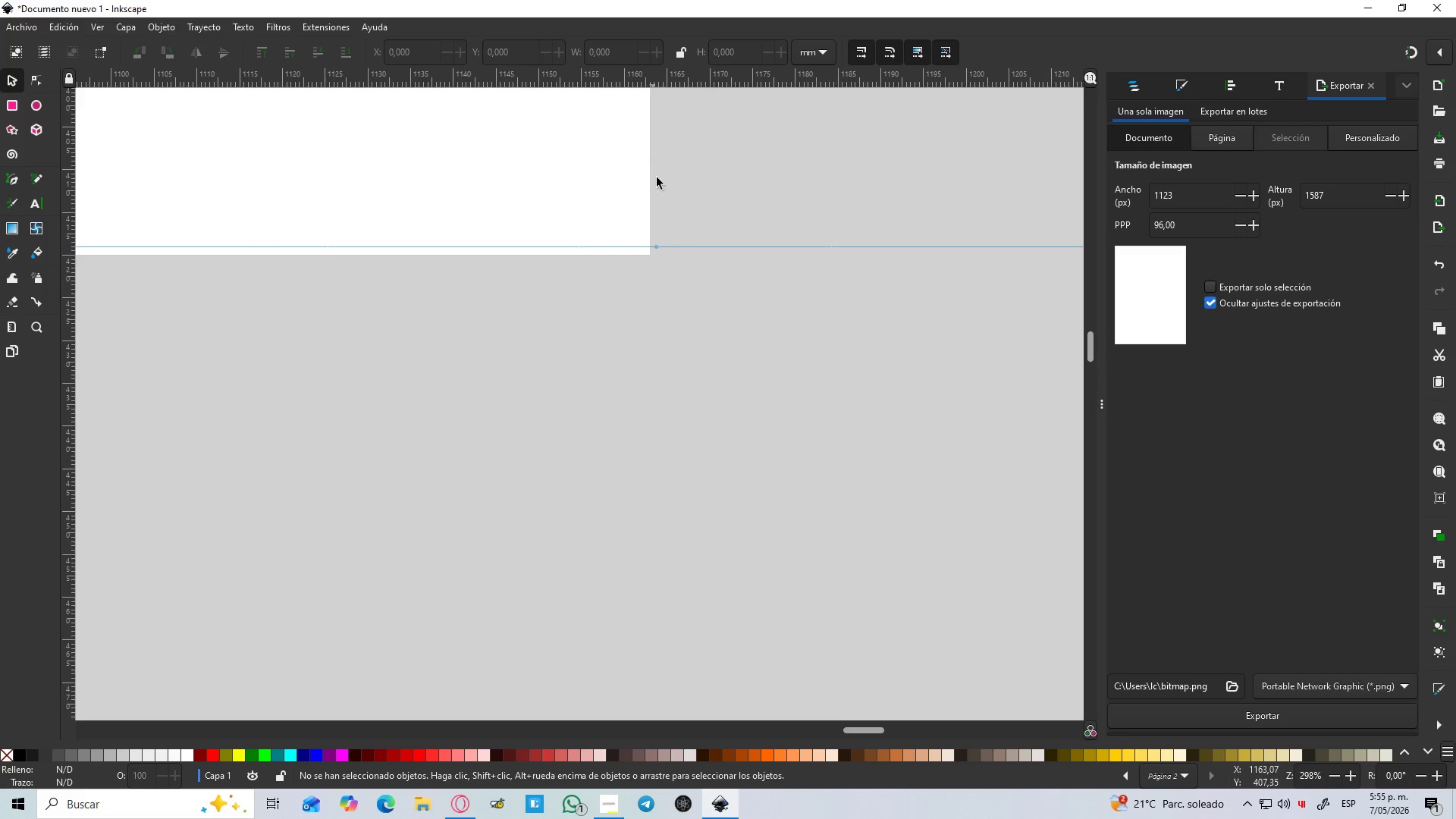 
key(Control+ControlLeft)
 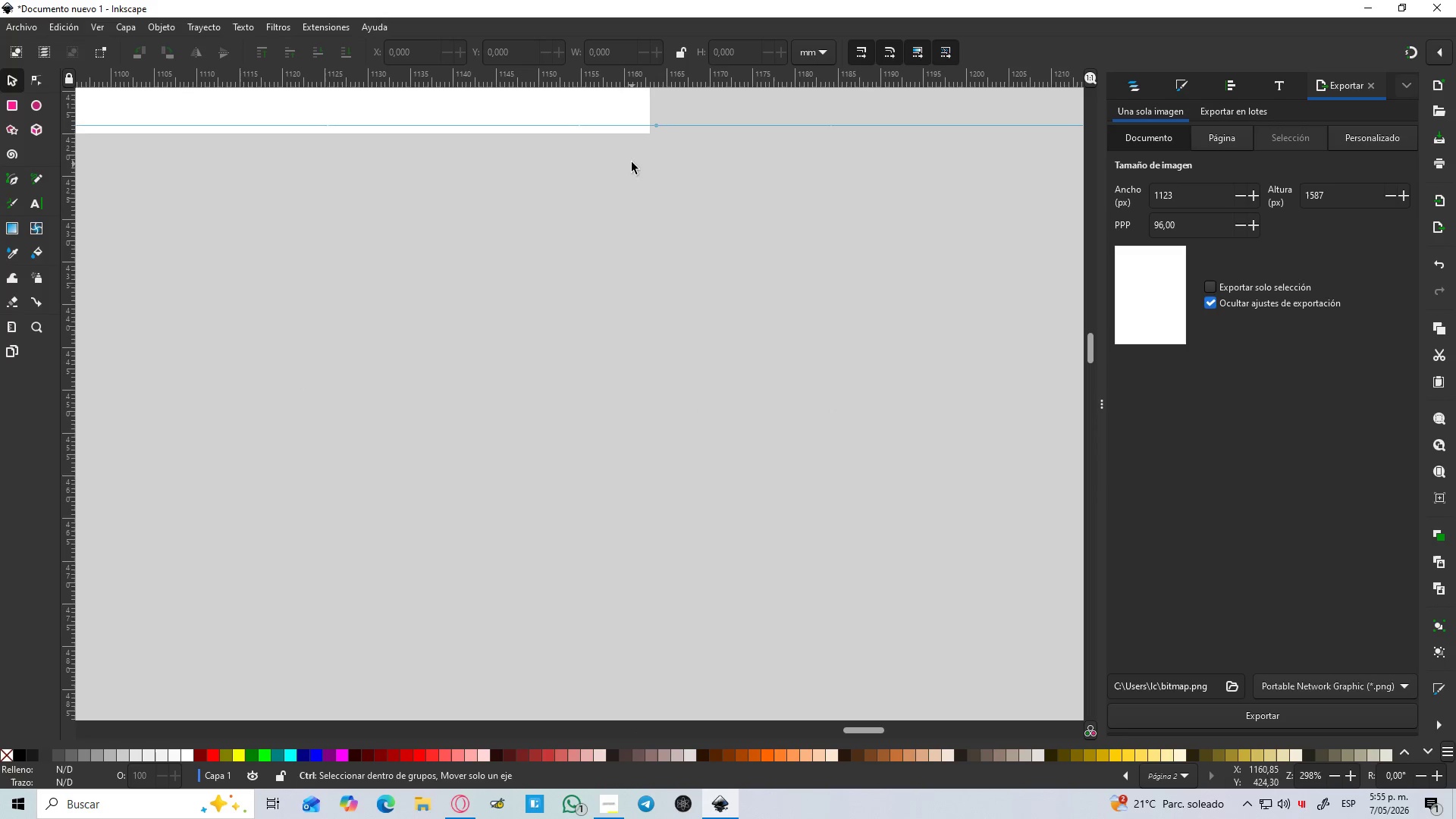 
key(Control+ControlLeft)
 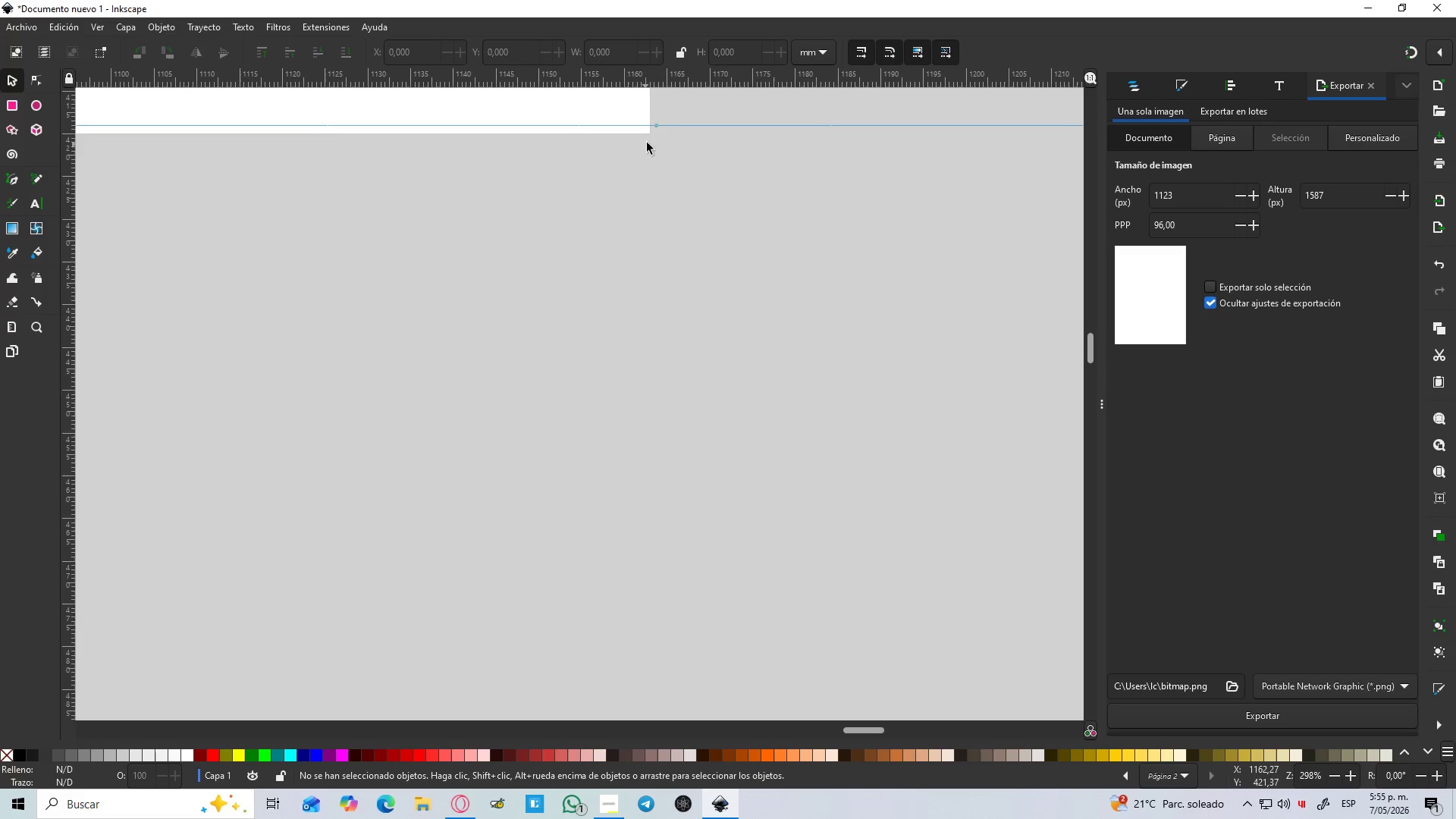 
scroll: coordinate [648, 142], scroll_direction: up, amount: 7.0
 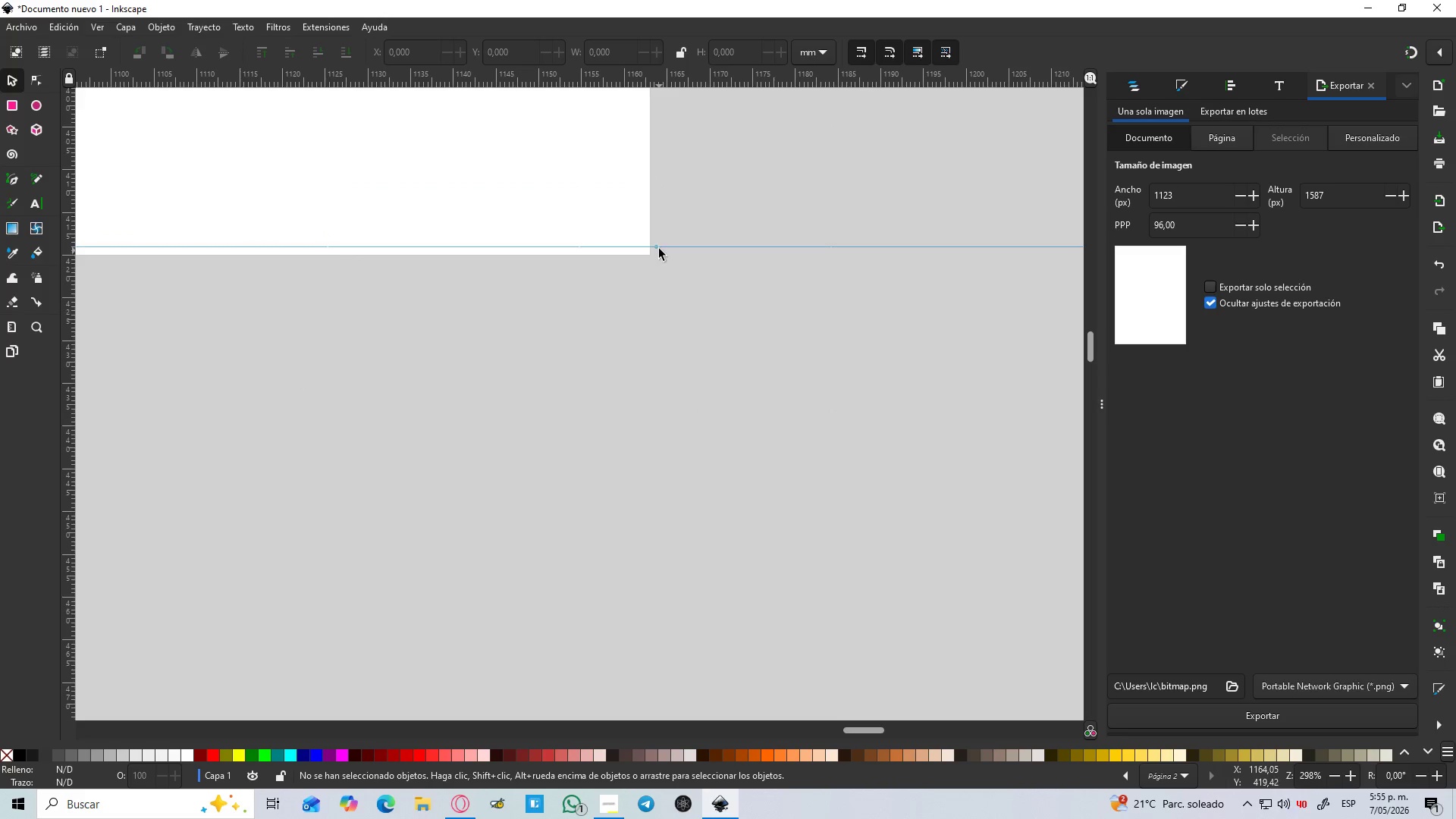 
left_click_drag(start_coordinate=[657, 245], to_coordinate=[654, 256])
 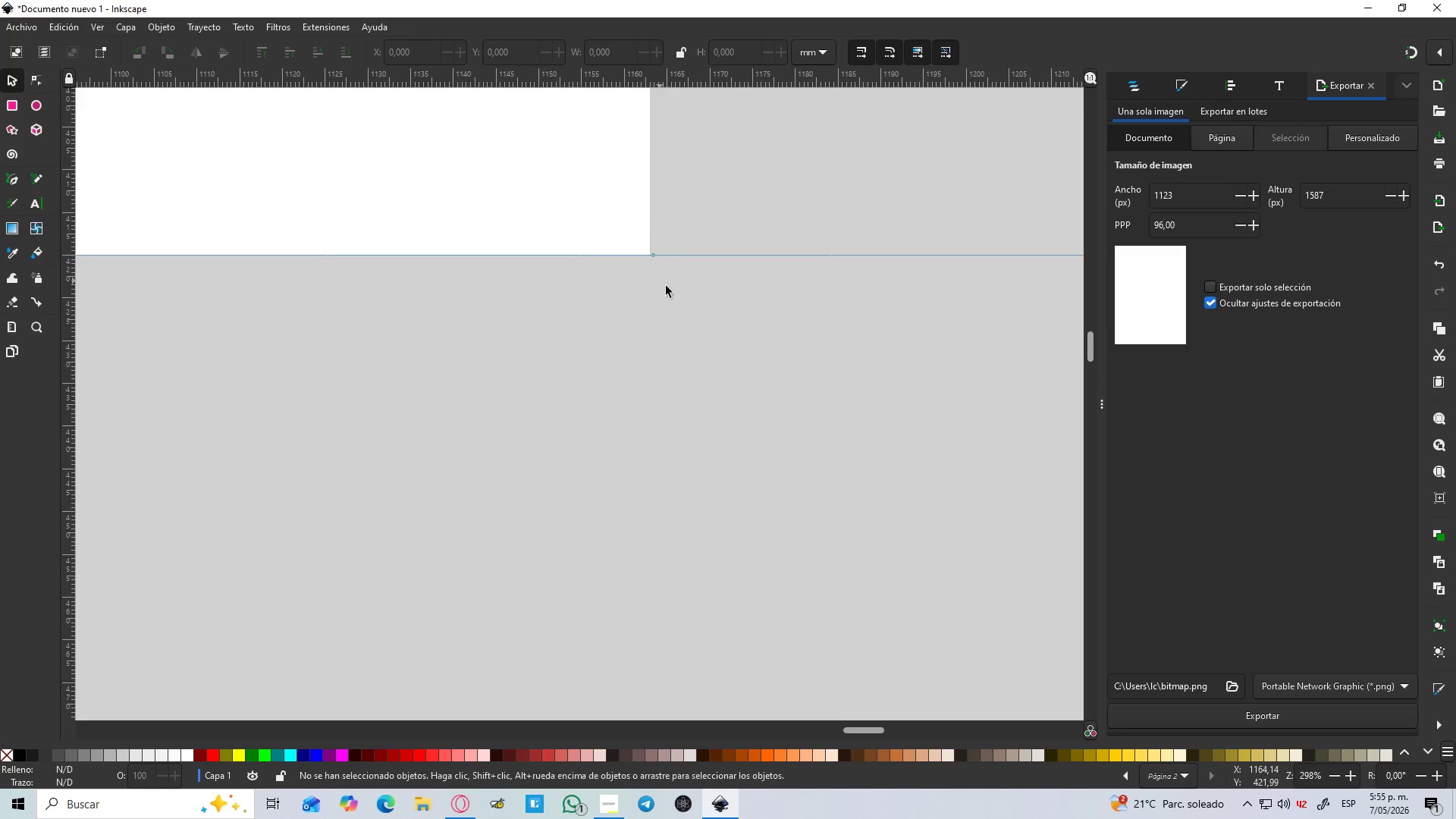 
hold_key(key=ControlLeft, duration=1.5)
scroll: coordinate [666, 289], scroll_direction: down, amount: 10.0
 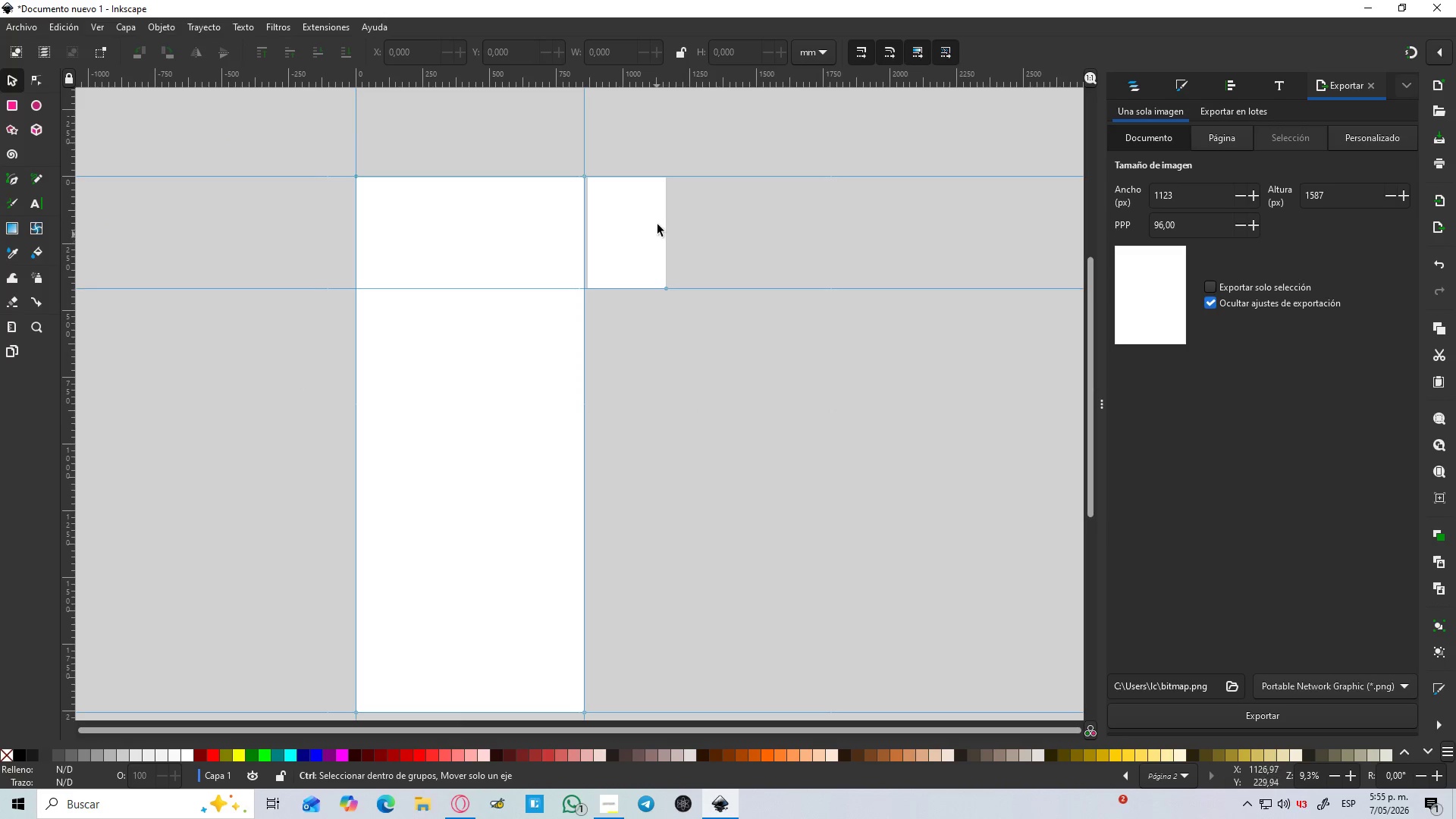 
hold_key(key=ControlLeft, duration=0.75)
scroll: coordinate [690, 139], scroll_direction: up, amount: 4.0
 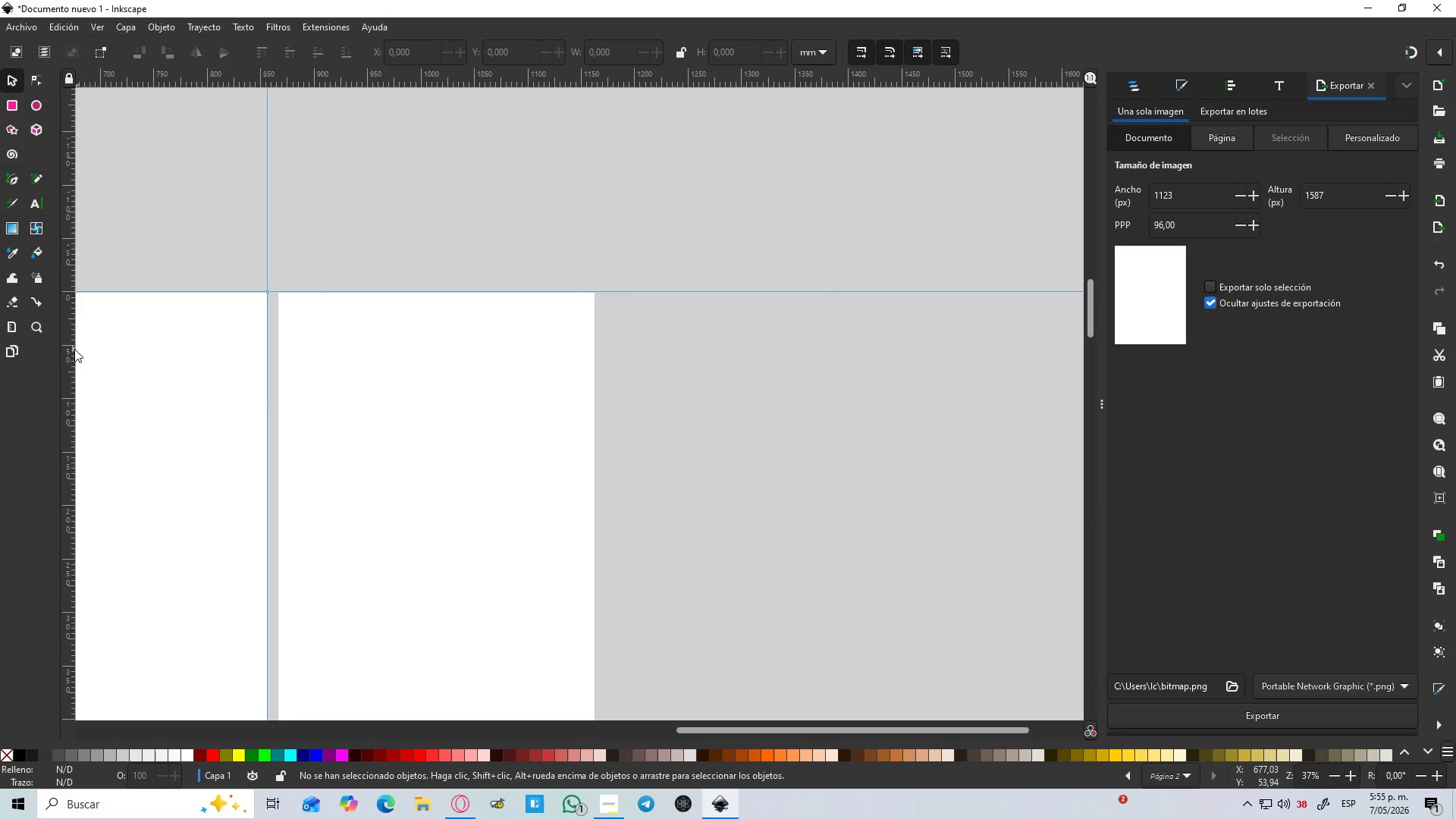 
left_click_drag(start_coordinate=[71, 347], to_coordinate=[594, 440])
 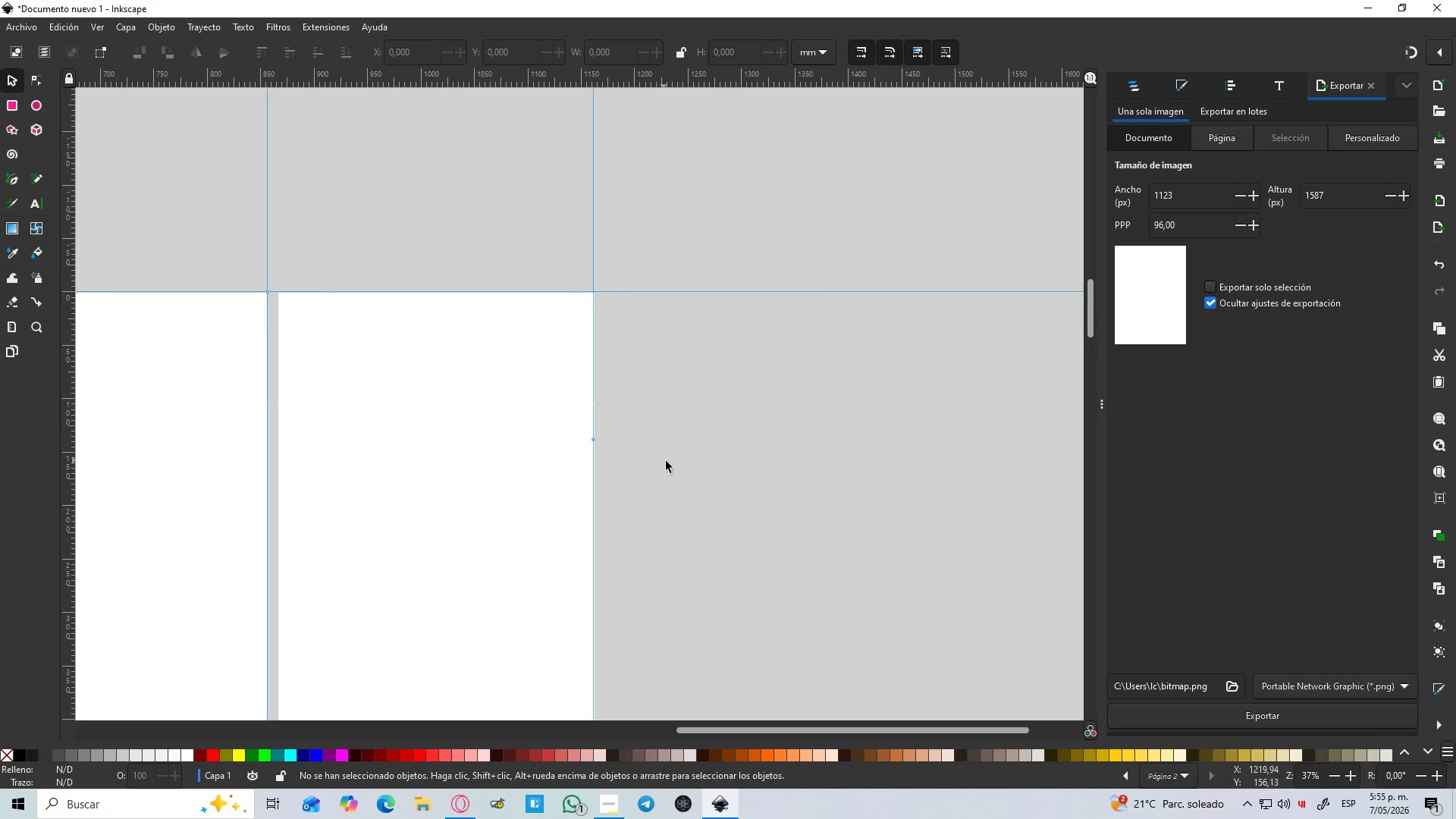 
left_click([666, 462])
 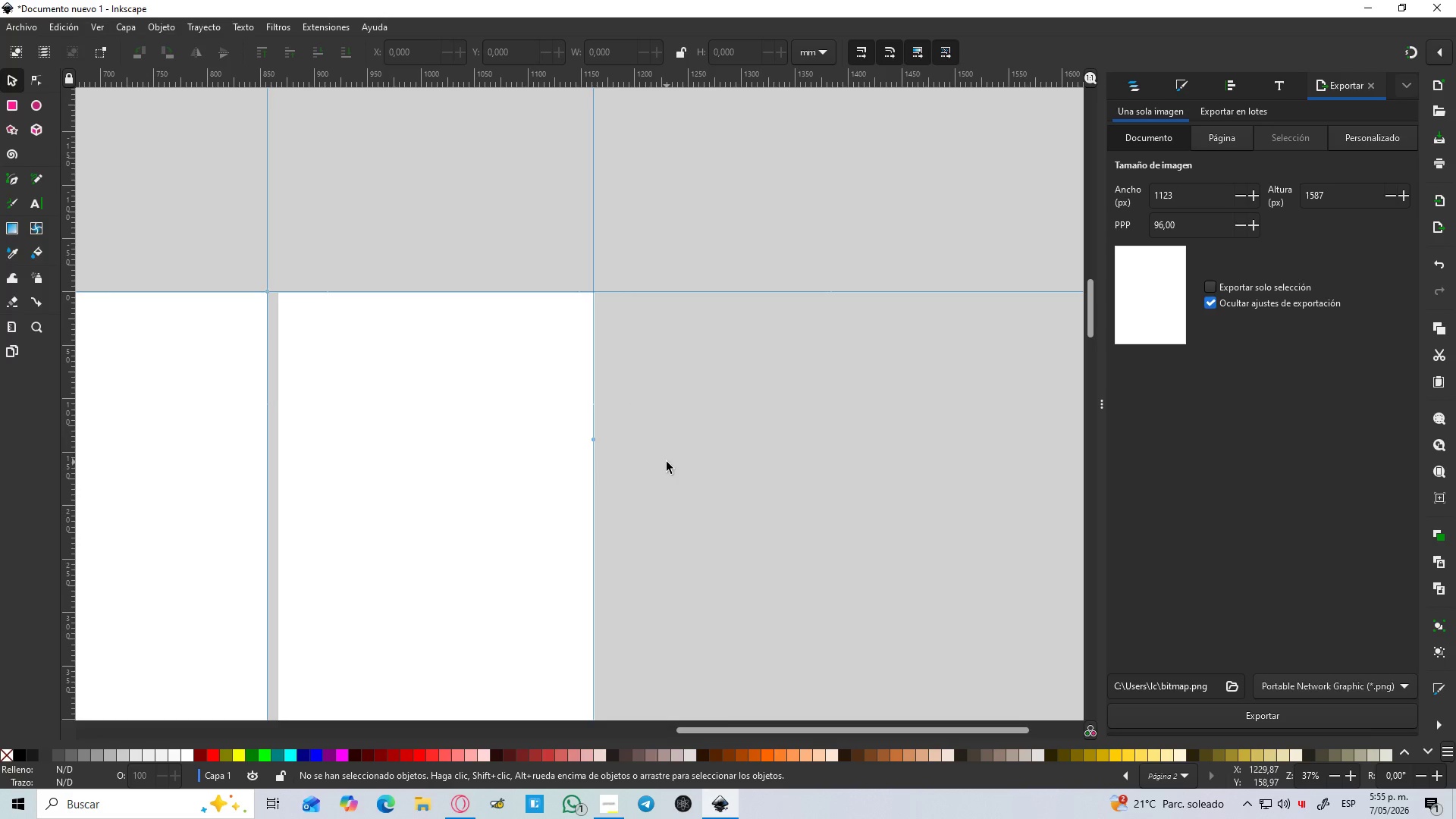 
hold_key(key=ControlLeft, duration=1.48)
scroll: coordinate [664, 456], scroll_direction: down, amount: 4.0
 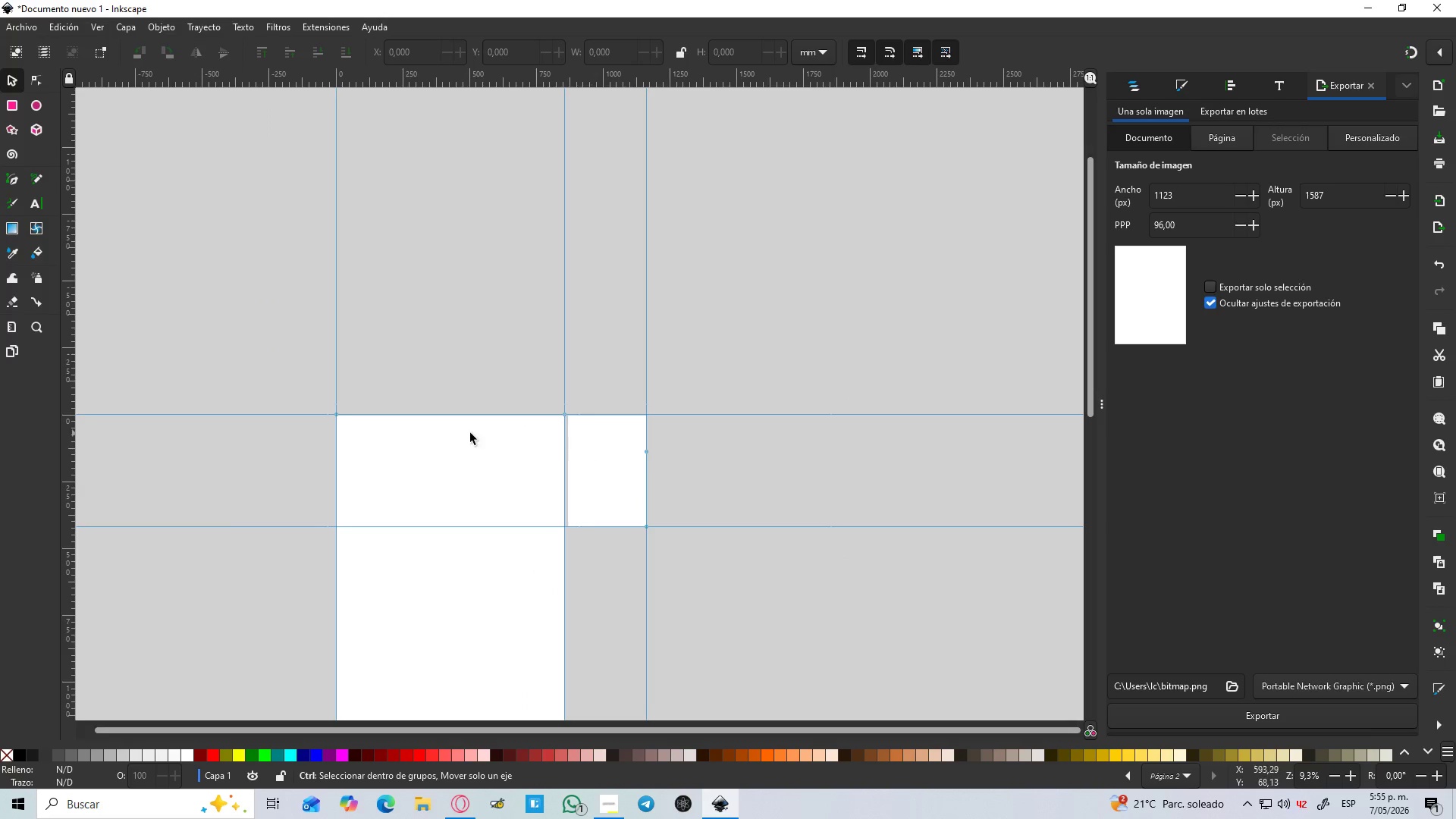 
scroll: coordinate [443, 433], scroll_direction: up, amount: 1.0
 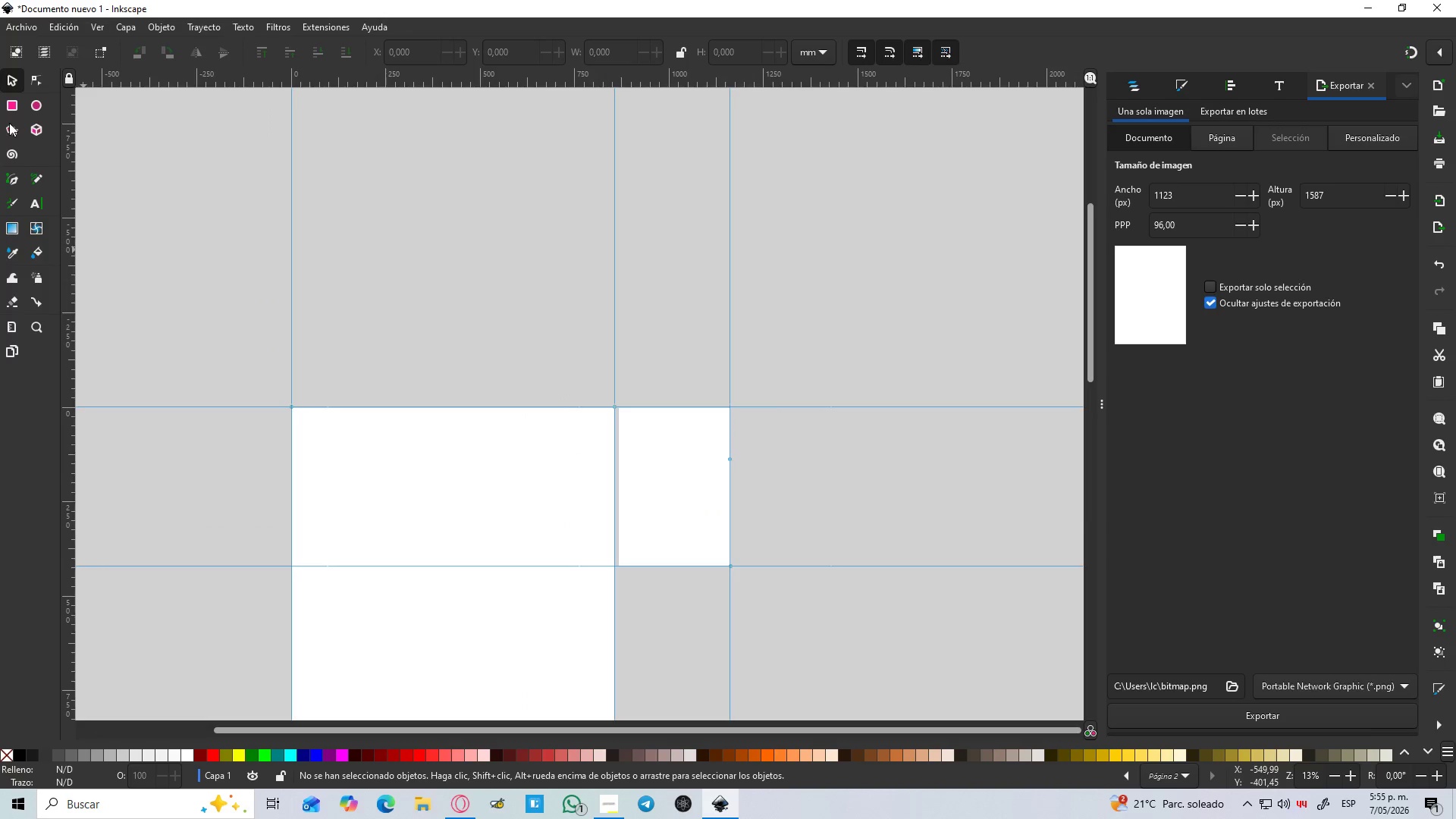 
left_click([8, 105])
 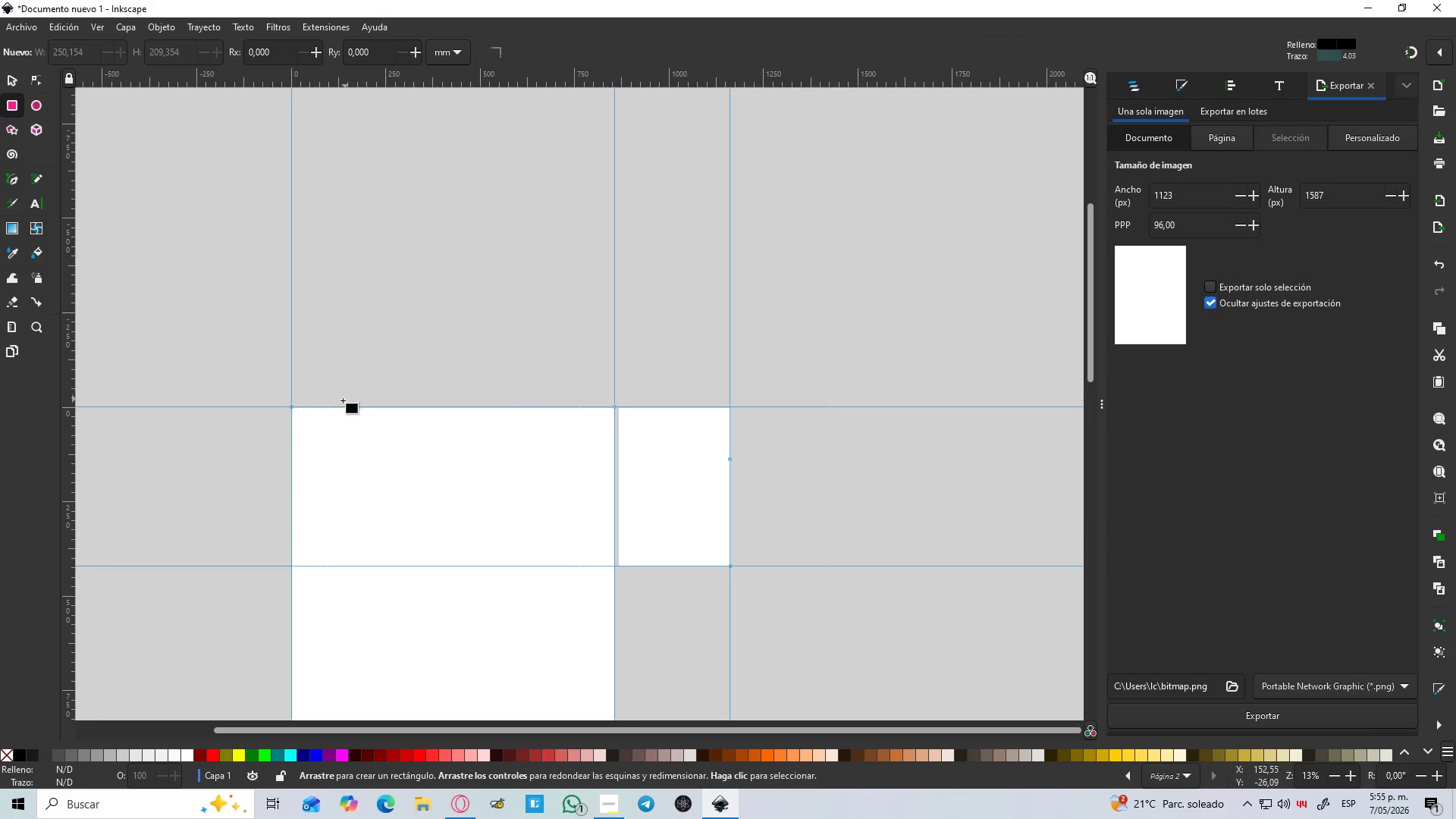 
hold_key(key=ControlLeft, duration=0.62)
scroll: coordinate [339, 408], scroll_direction: down, amount: 2.0
 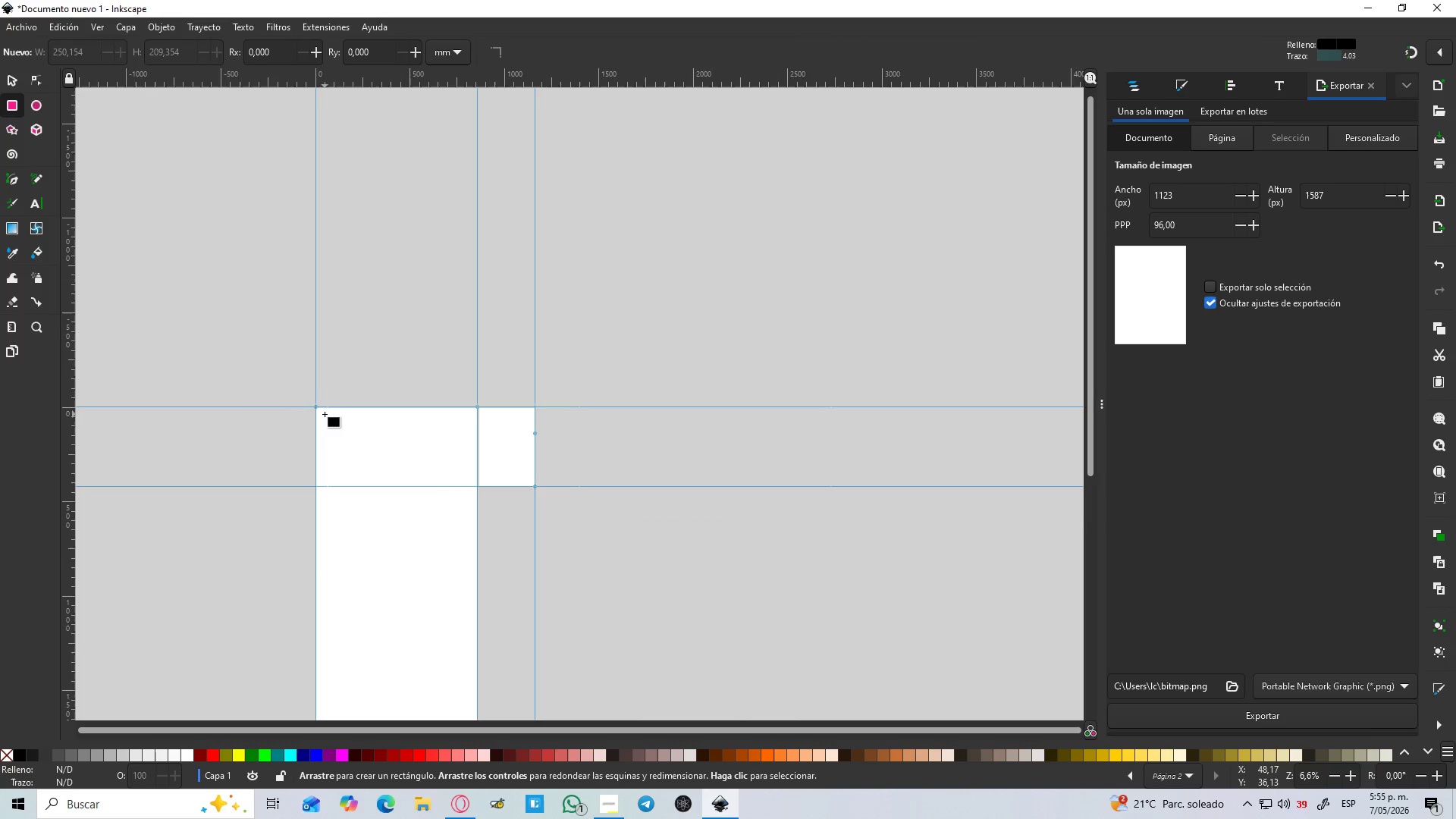 
left_click_drag(start_coordinate=[325, 414], to_coordinate=[467, 707])
 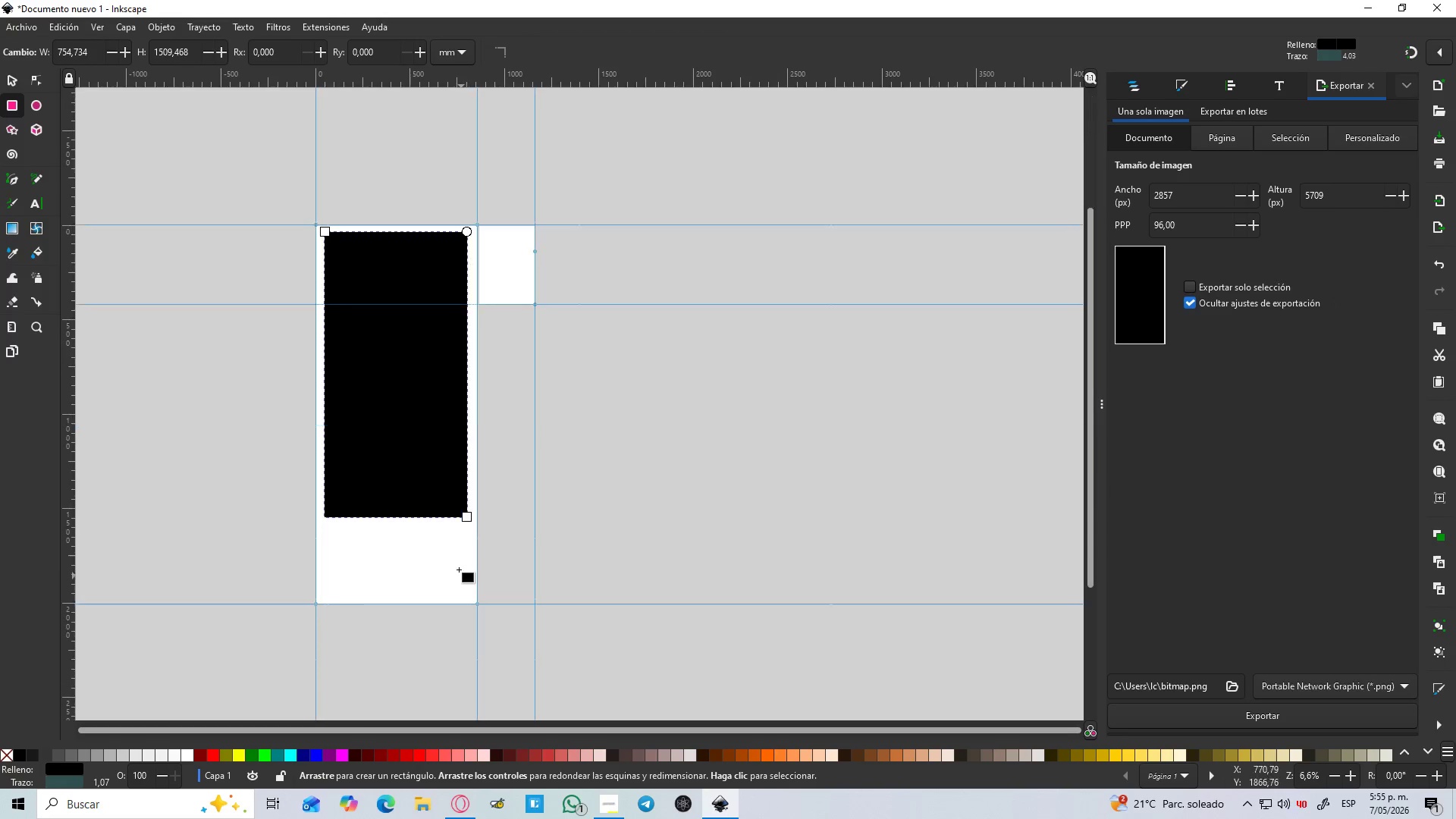 
hold_key(key=ControlLeft, duration=1.52)
 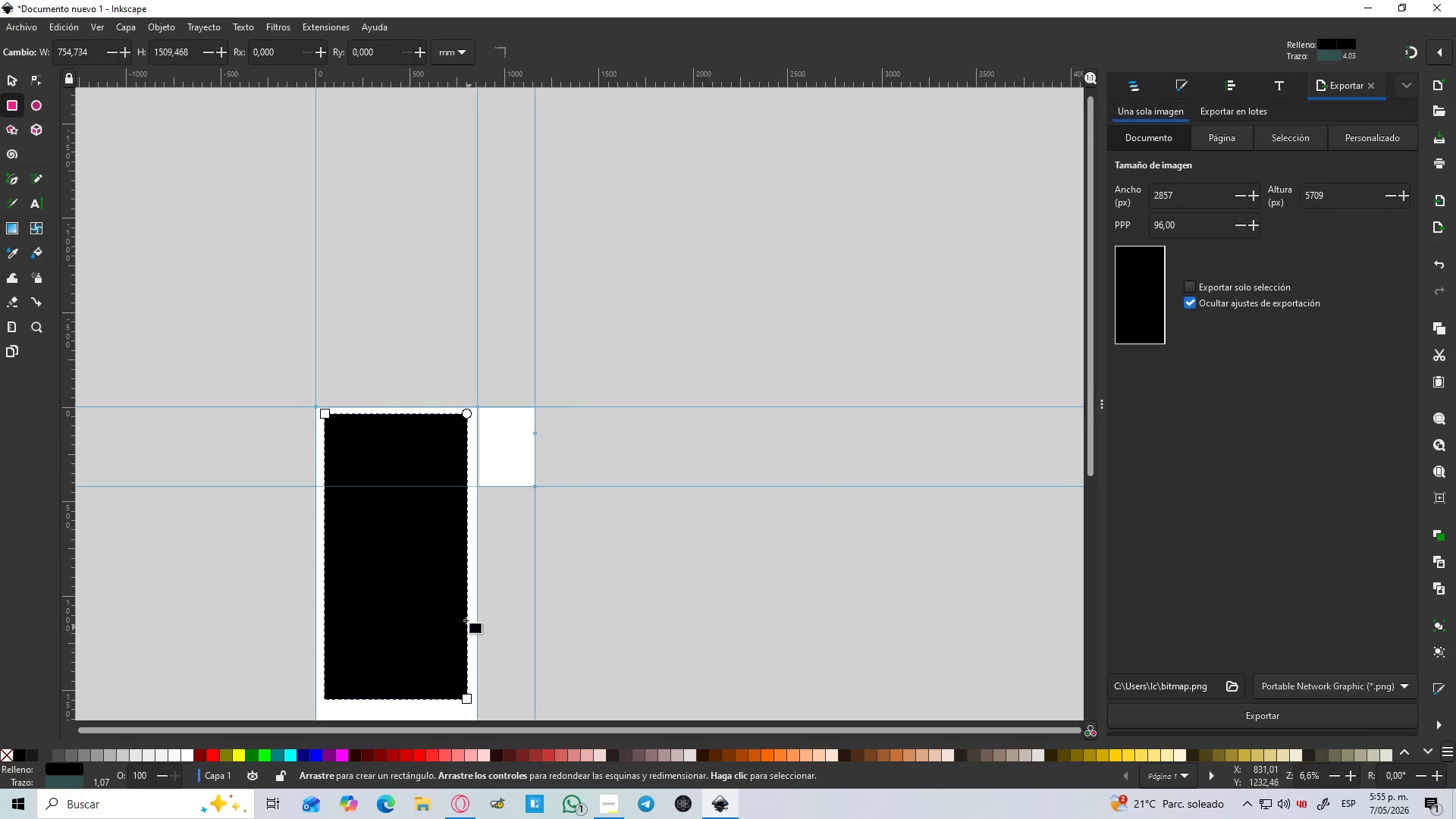 
hold_key(key=ControlLeft, duration=0.31)
 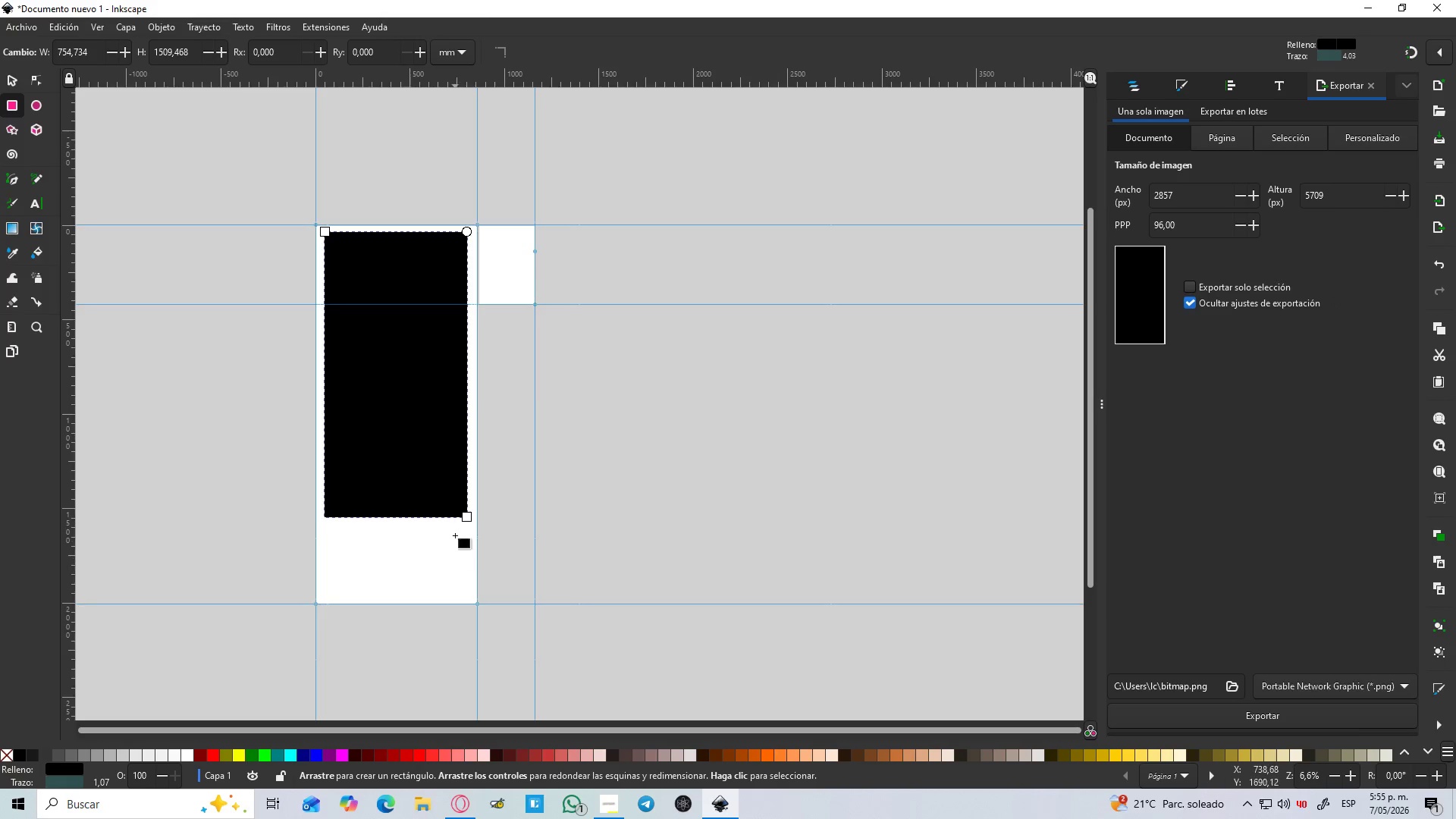 
hold_key(key=ControlLeft, duration=21.86)
scroll: coordinate [463, 583], scroll_direction: down, amount: 3.0
 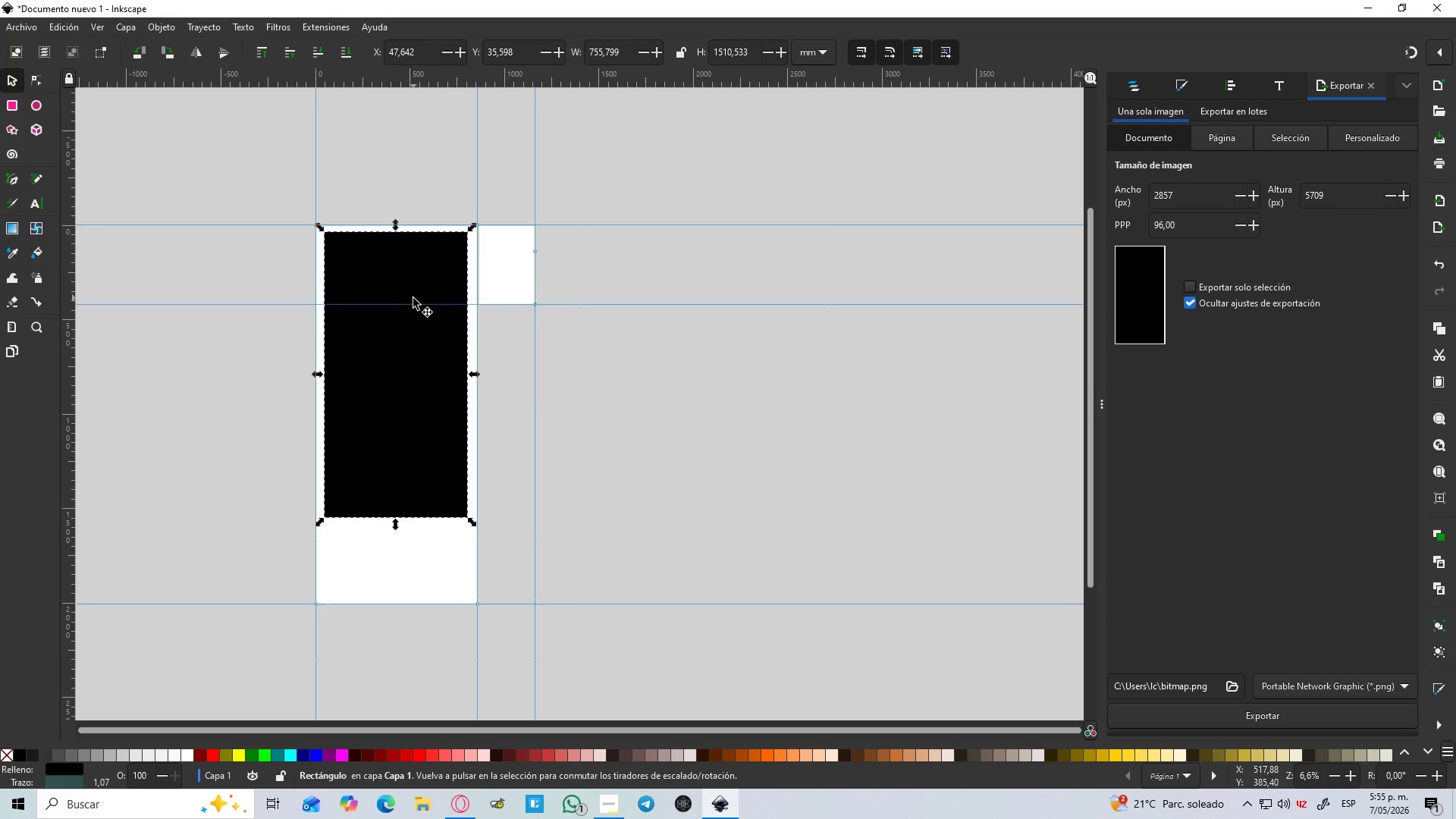 
left_click_drag(start_coordinate=[632, 56], to_coordinate=[557, 51])
 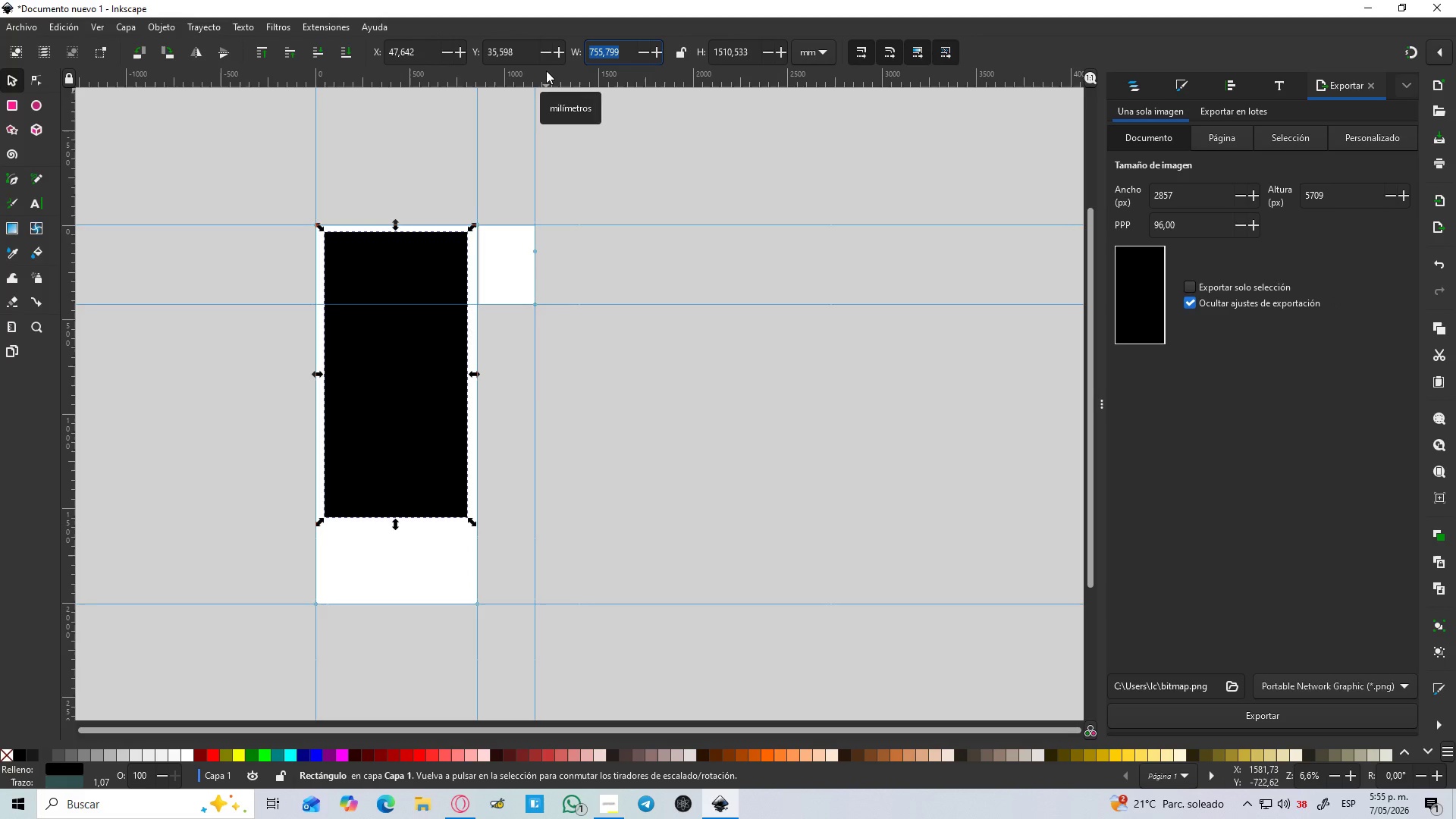 
key(Numpad8)
 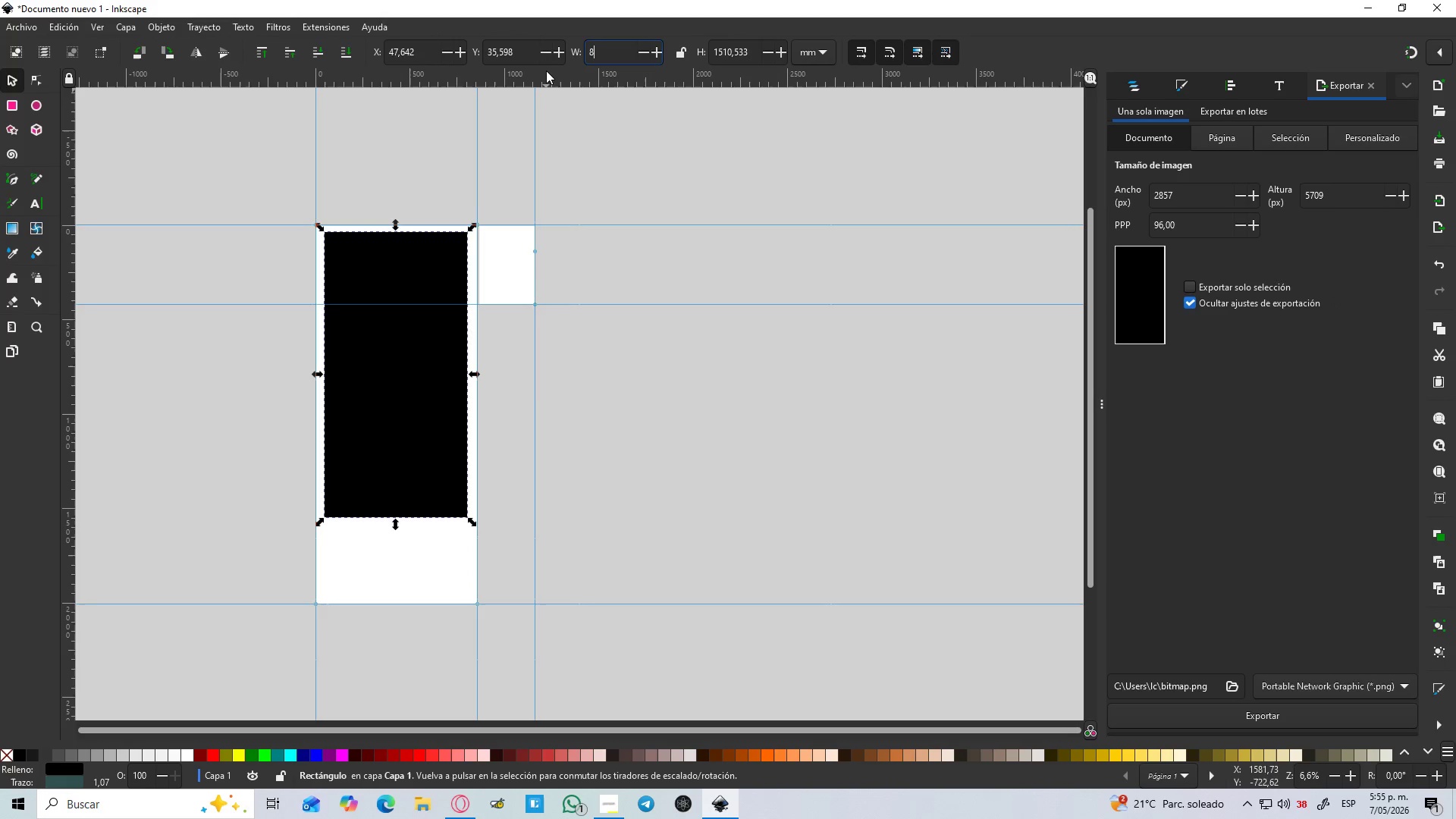 
key(Numpad5)
 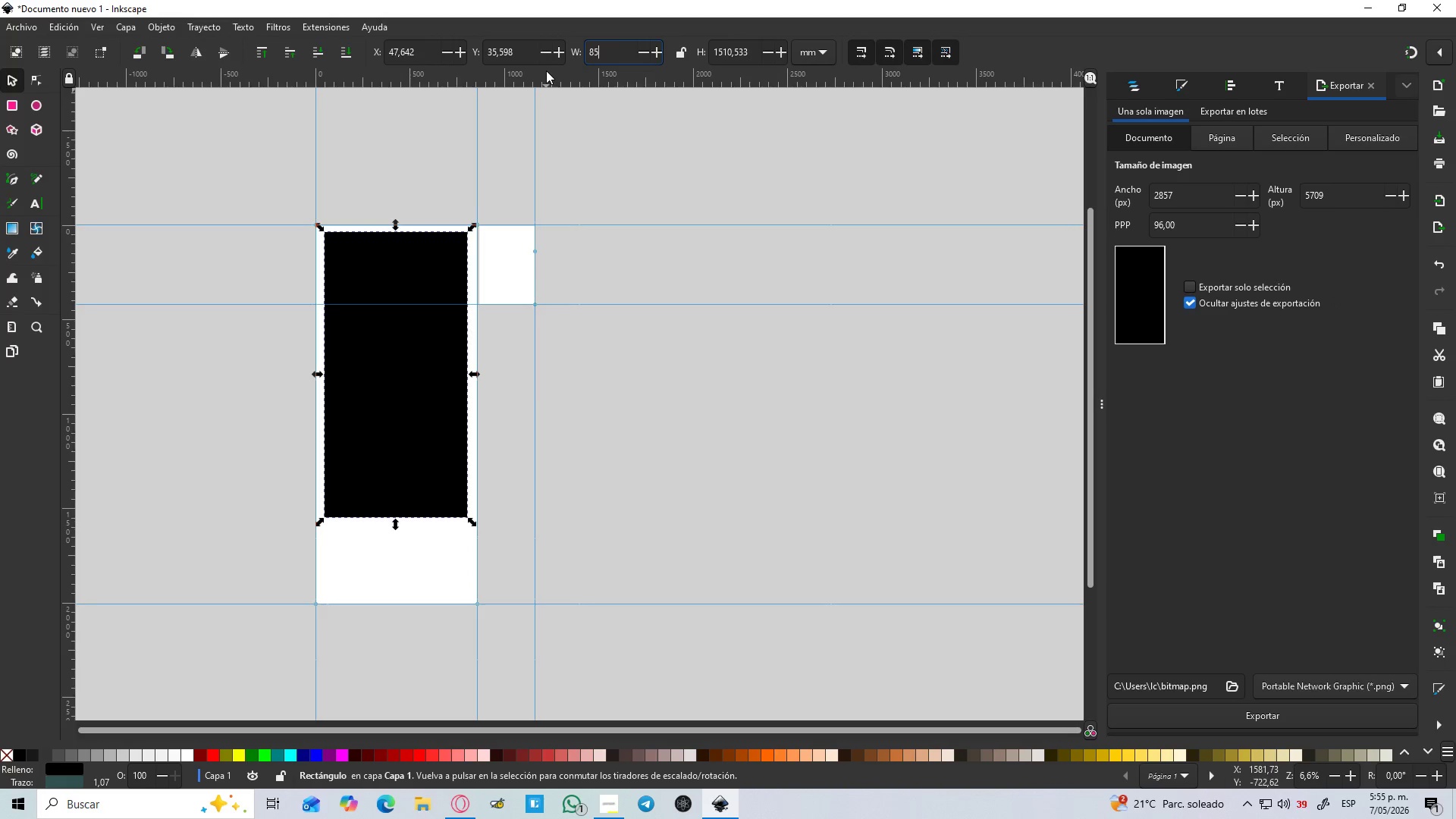 
key(Numpad0)
 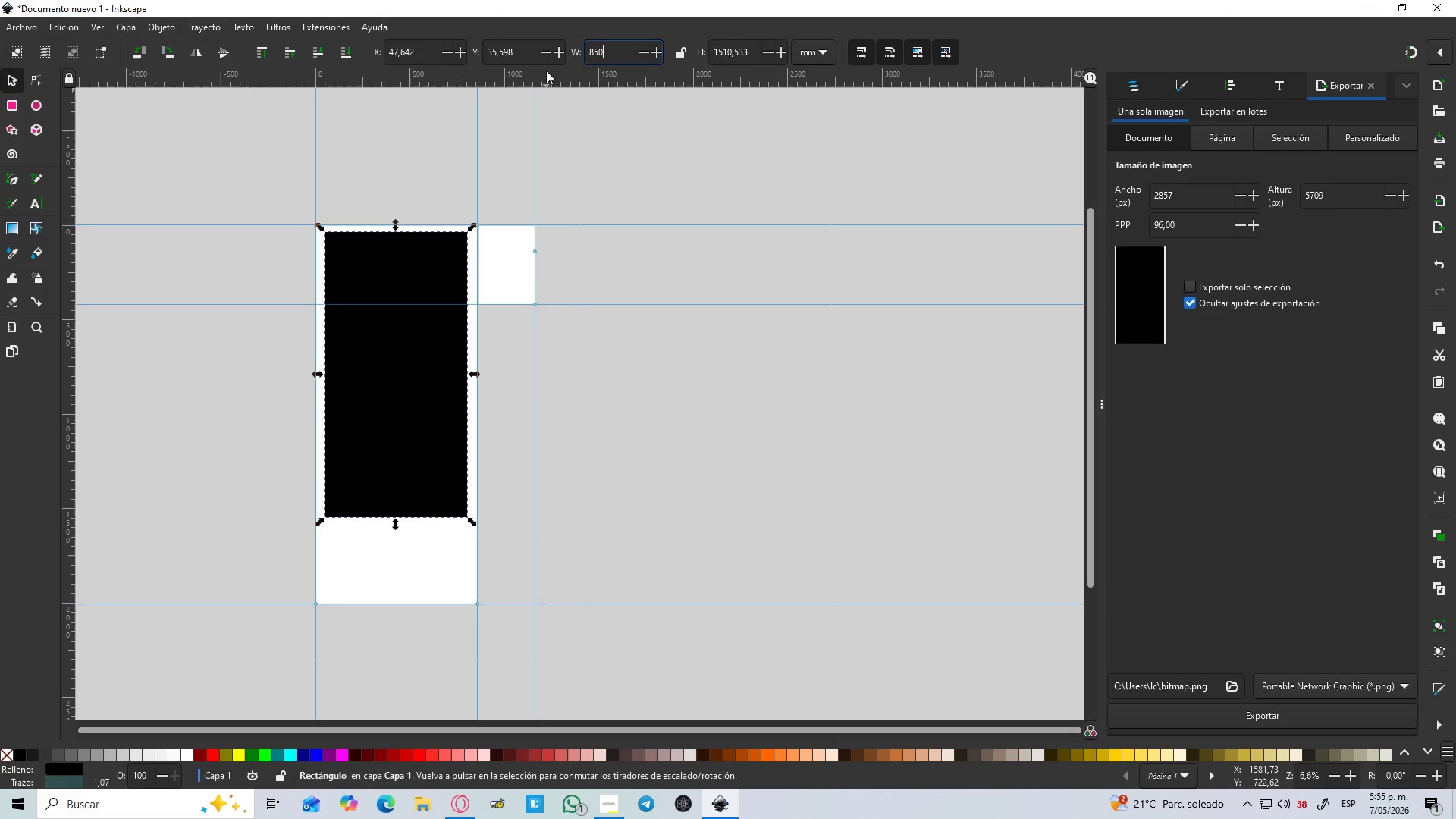 
key(Enter)
 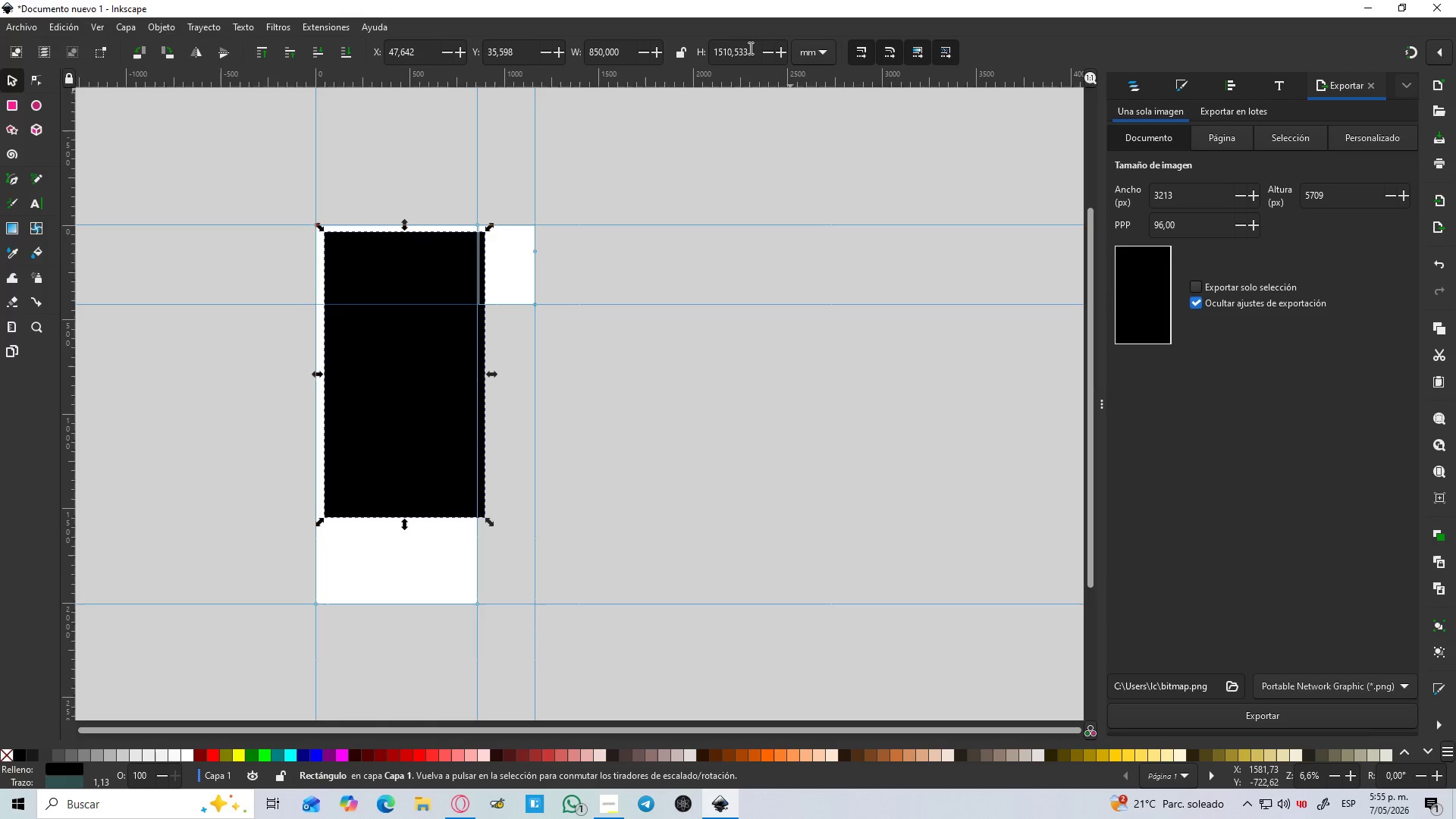 
left_click_drag(start_coordinate=[749, 48], to_coordinate=[648, 71])
 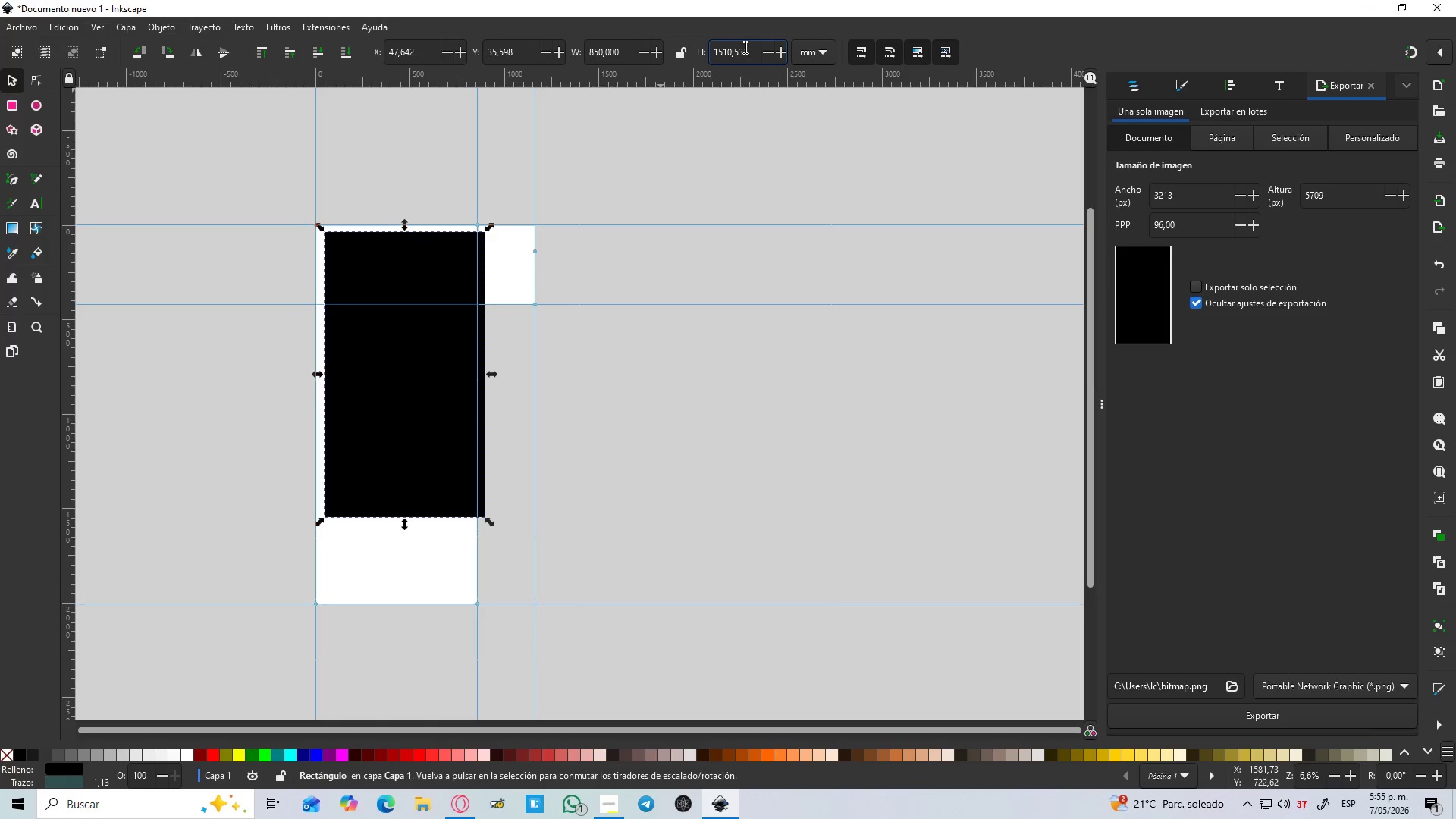 
left_click_drag(start_coordinate=[747, 48], to_coordinate=[698, 63])
 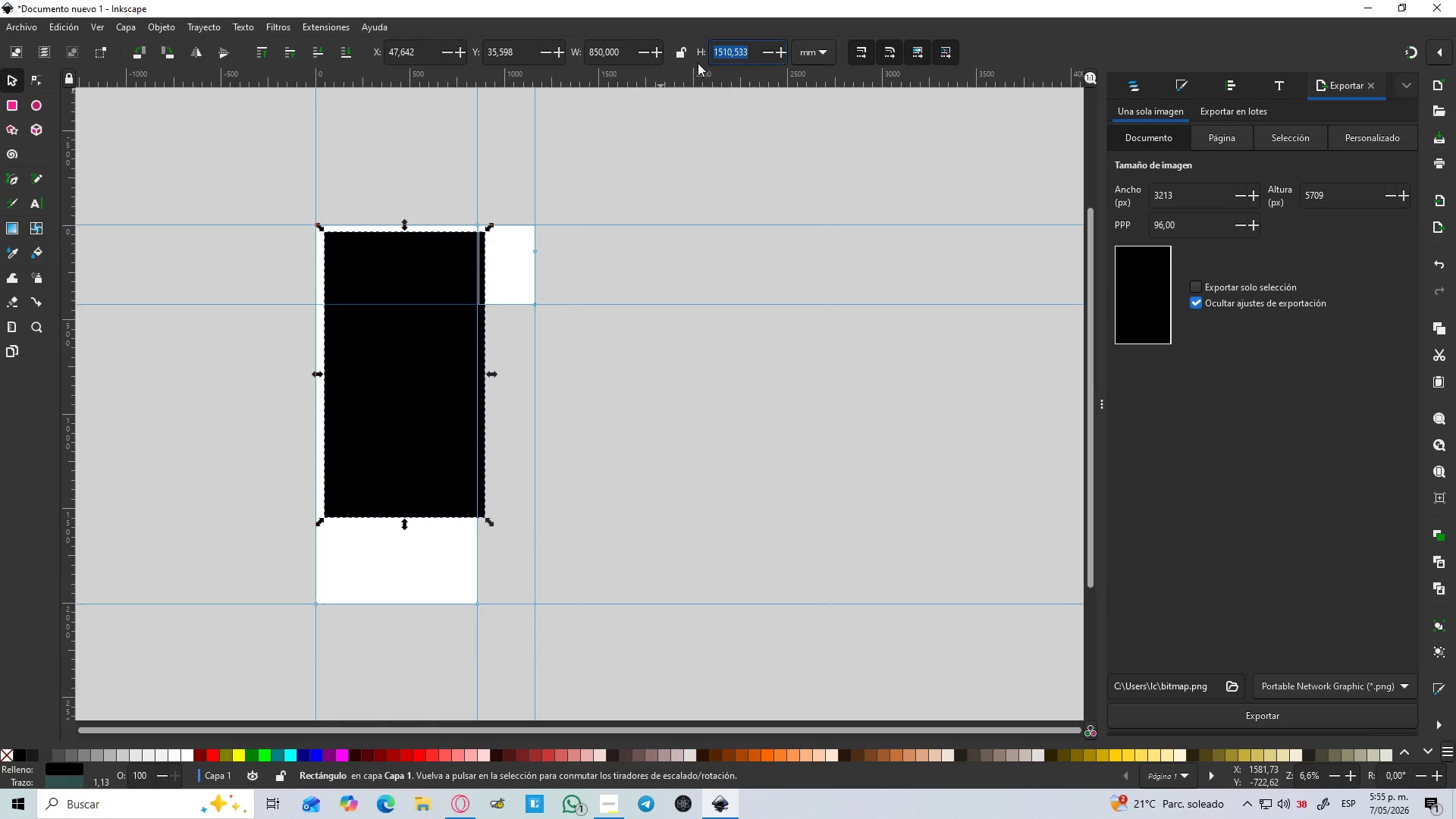 
key(Numpad2)
 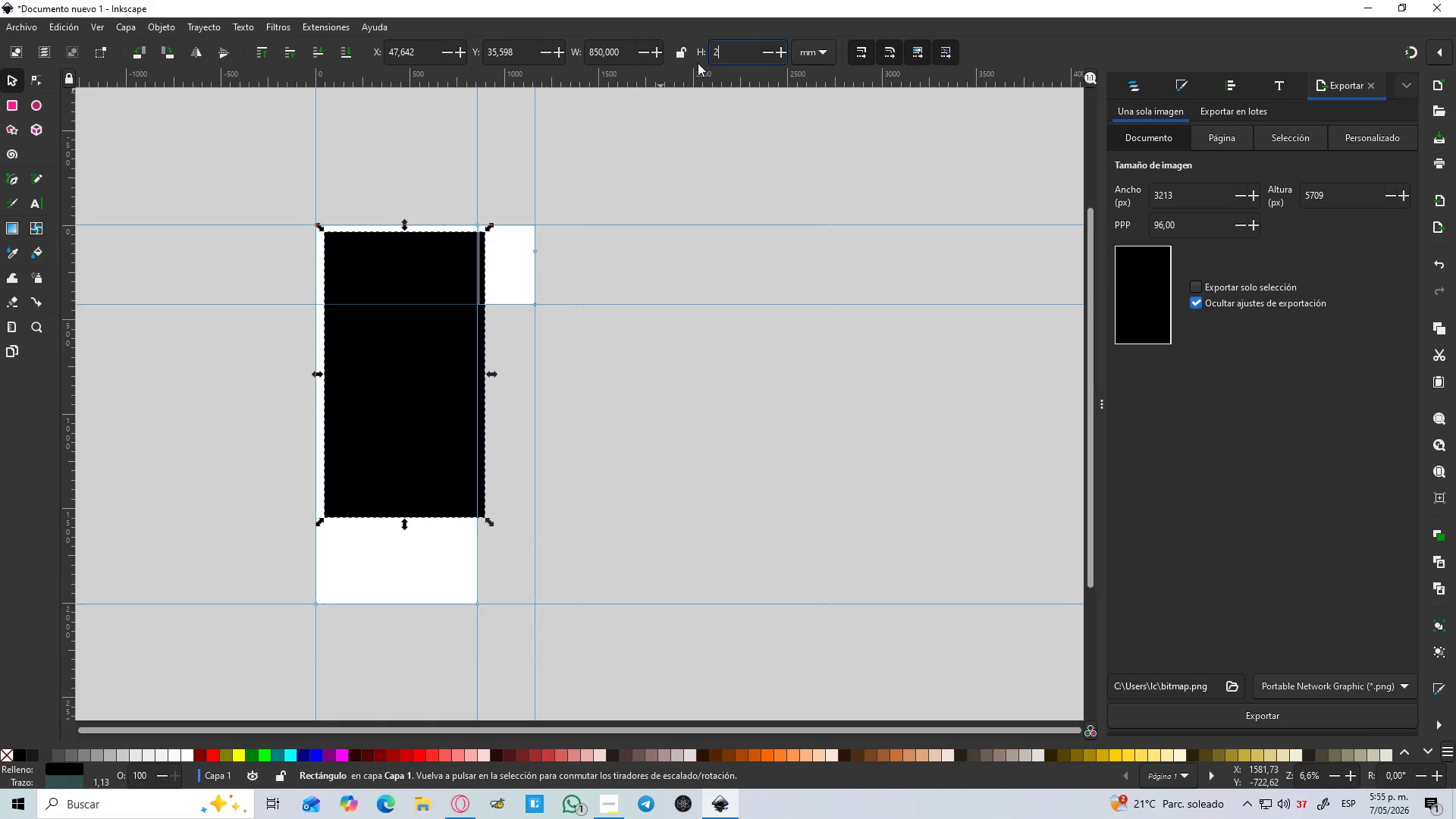 
key(Numpad0)
 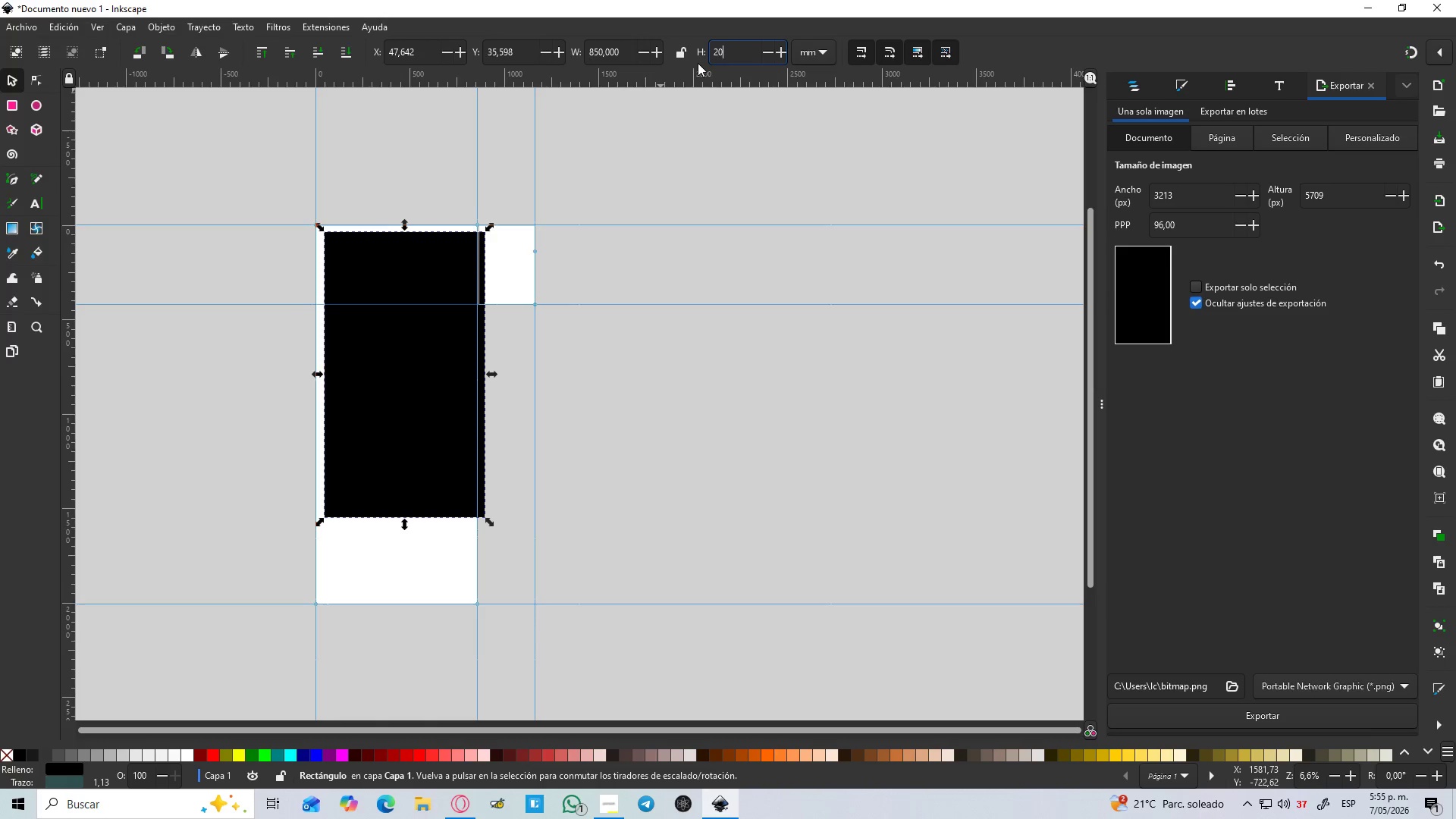 
key(Numpad0)
 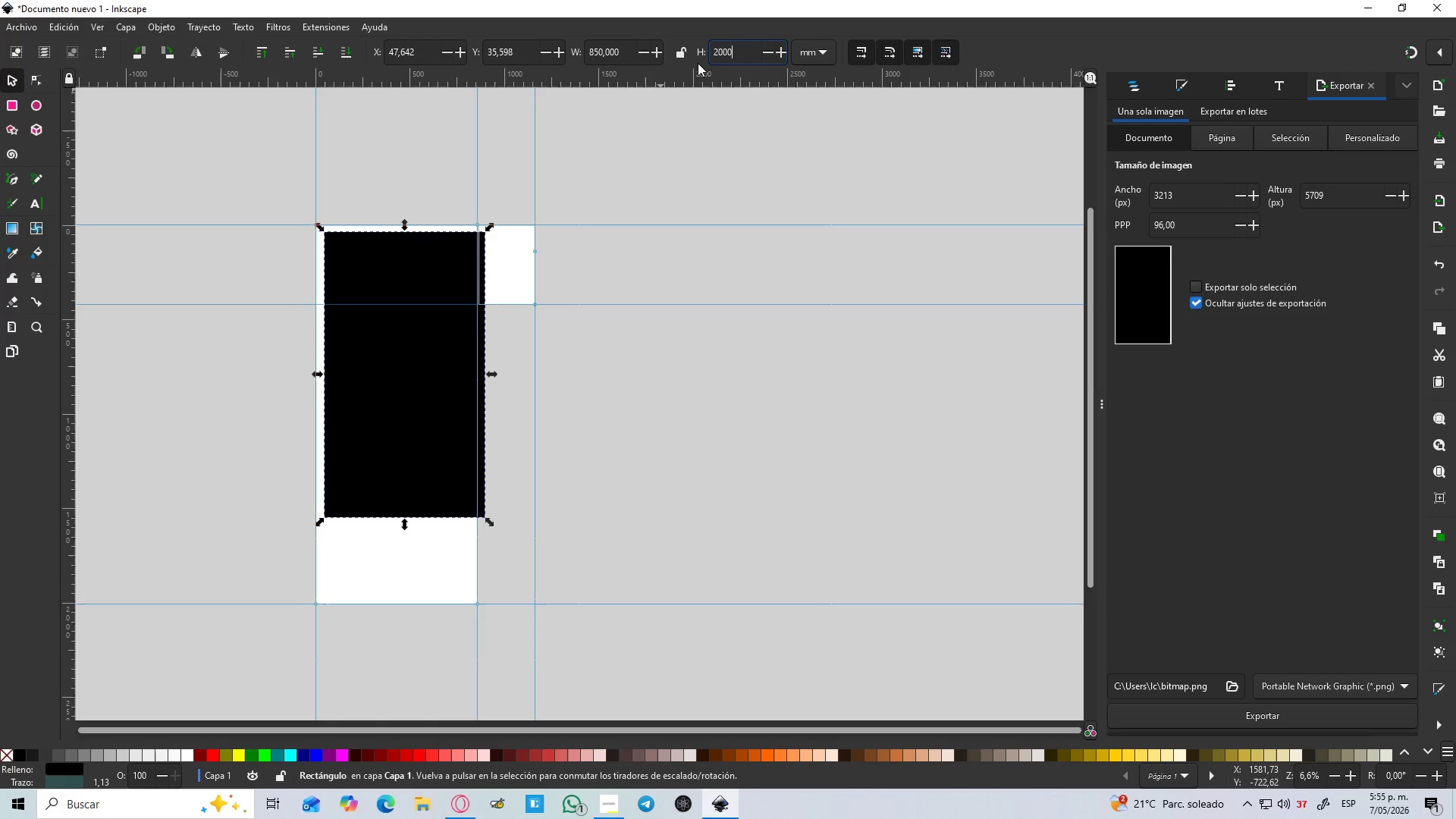 
key(Numpad0)
 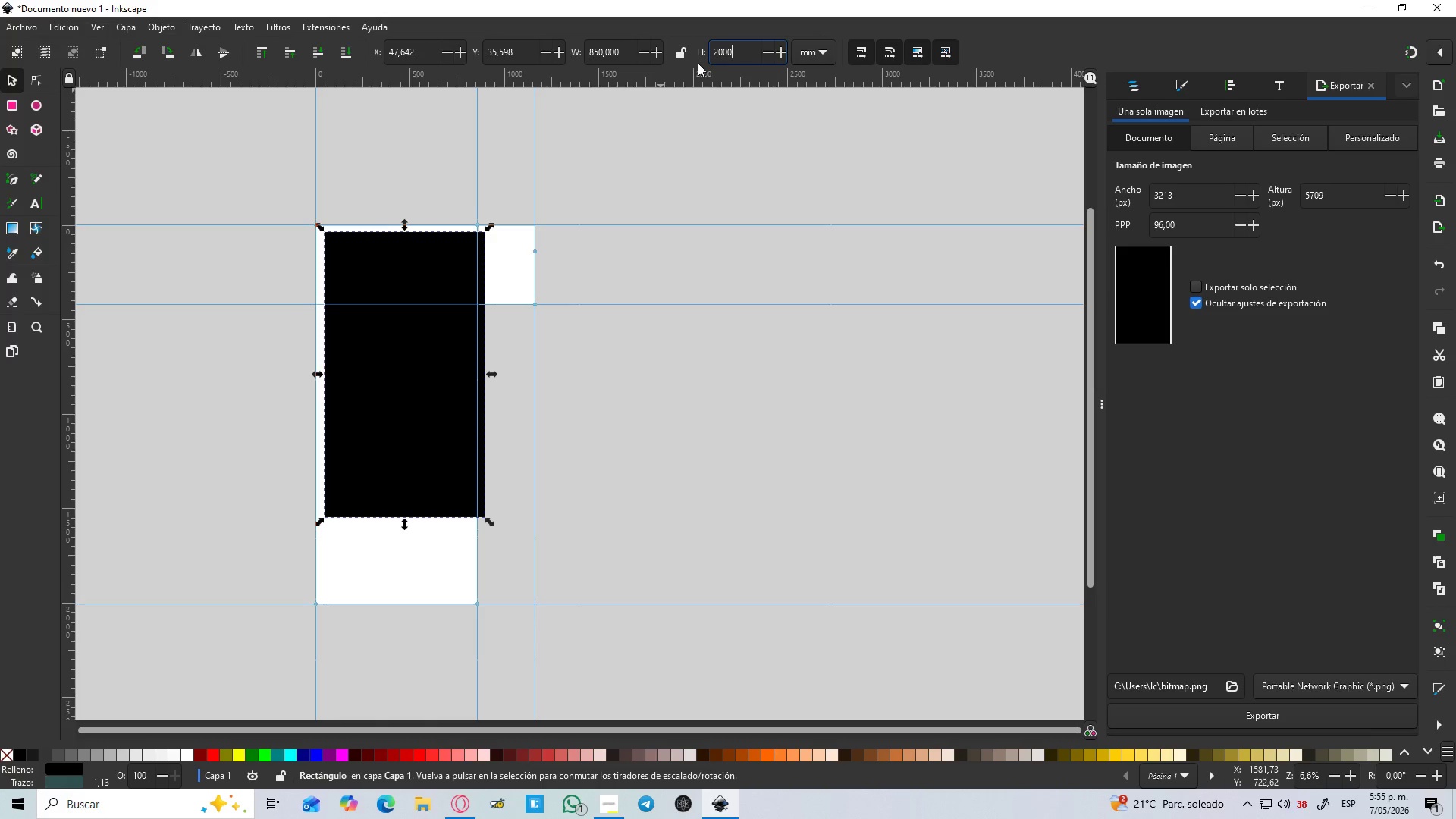 
key(Enter)
 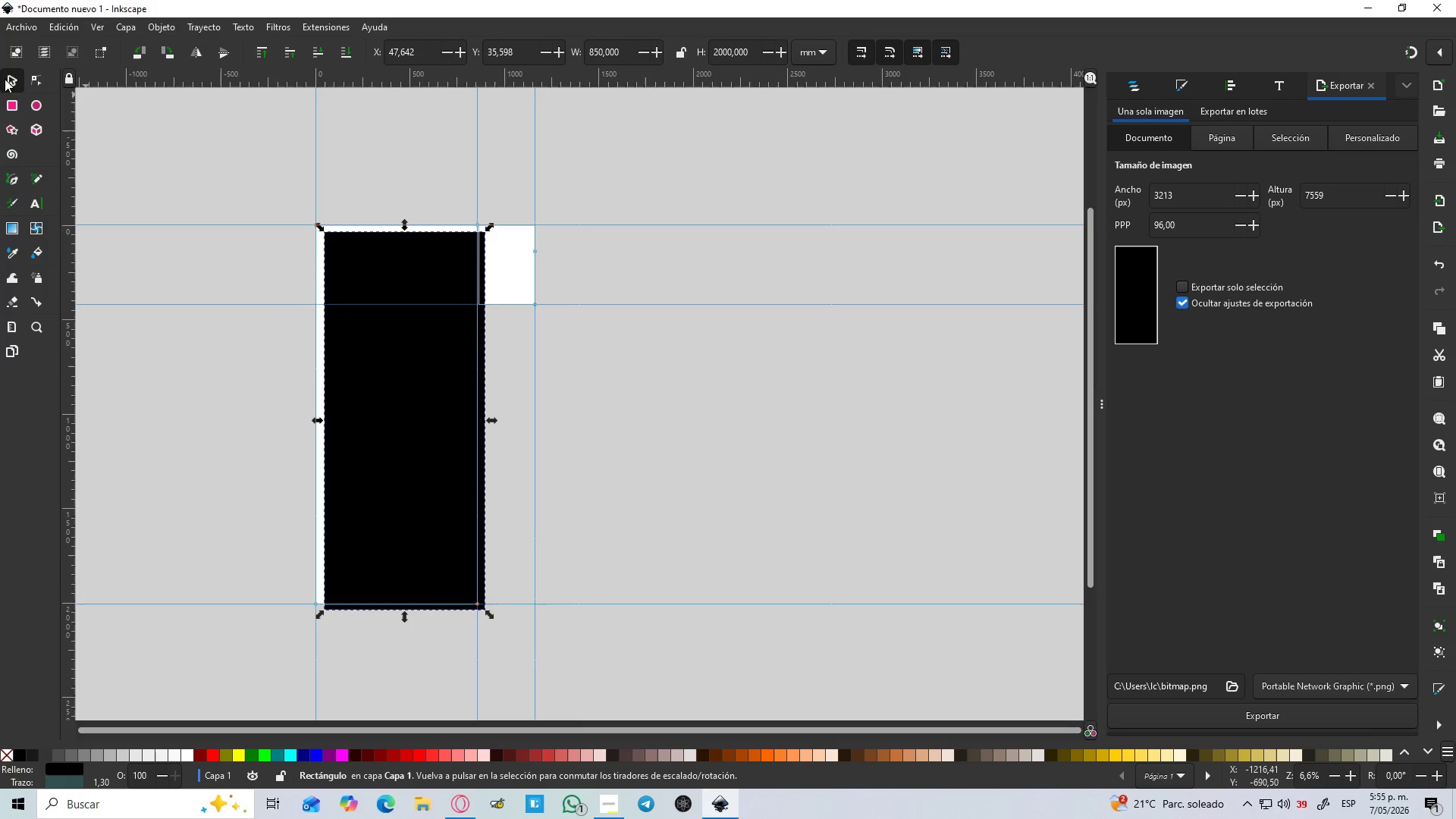 
left_click([11, 79])
 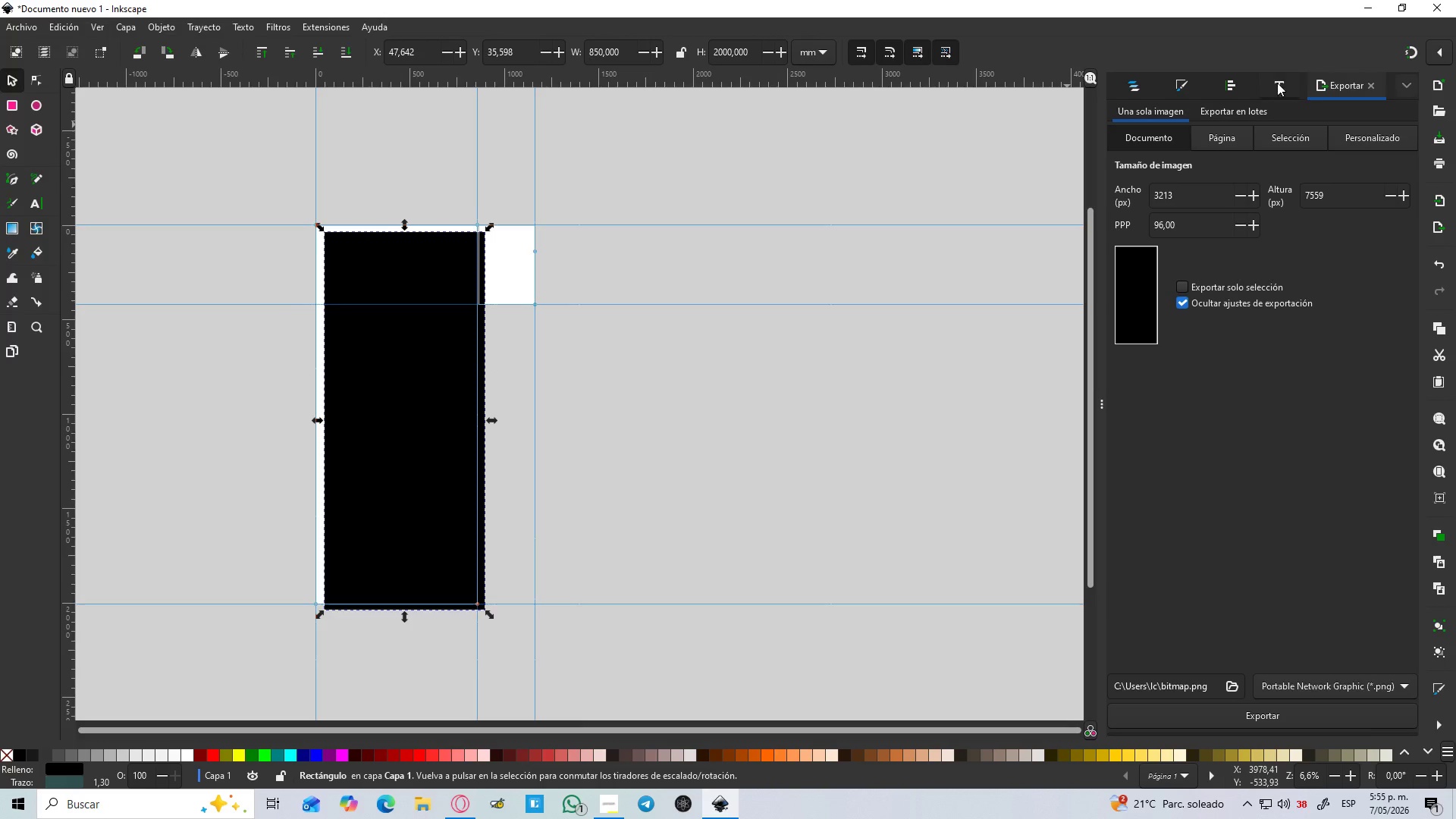 
left_click([1241, 92])
 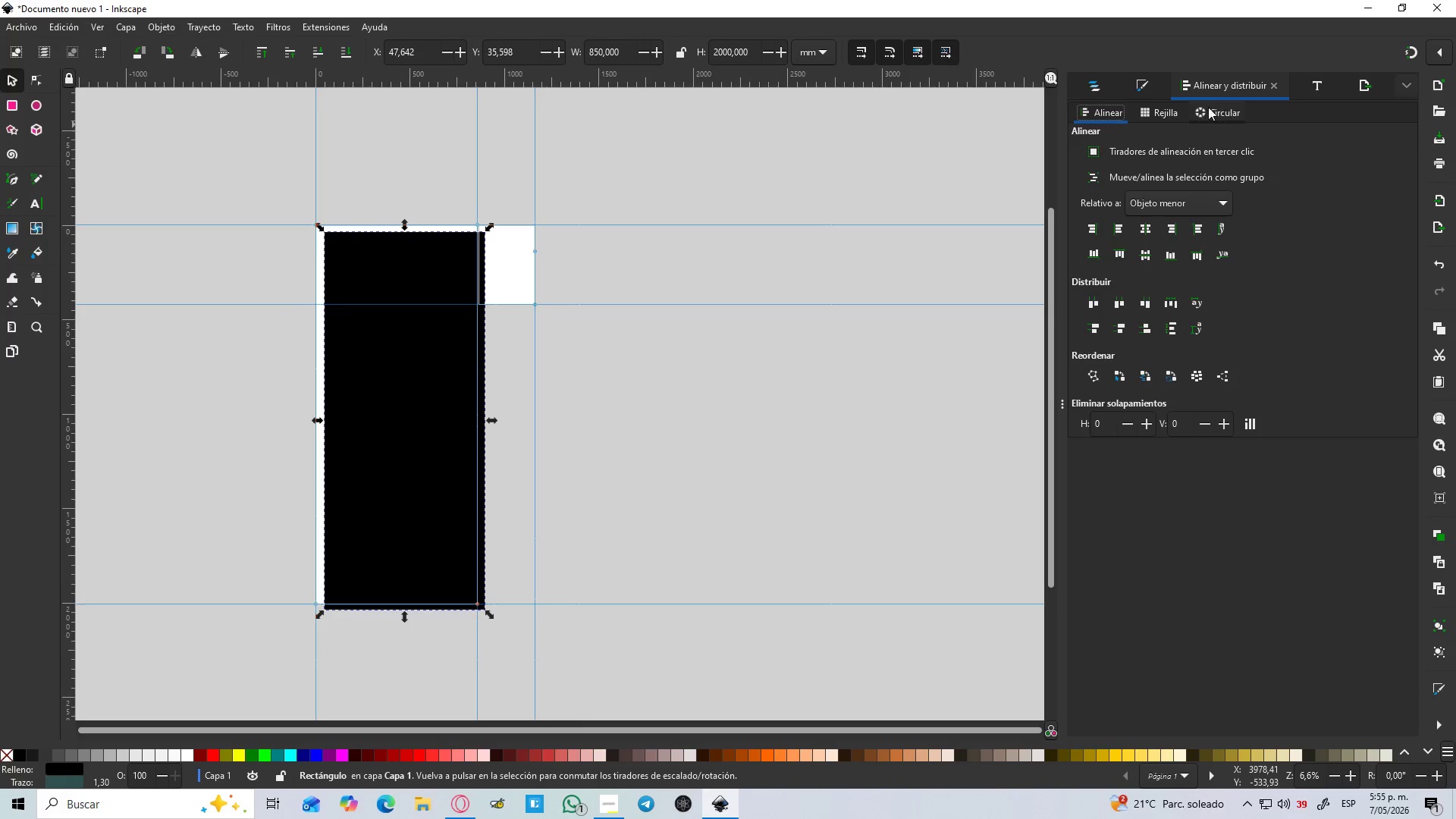 
left_click([1187, 195])
 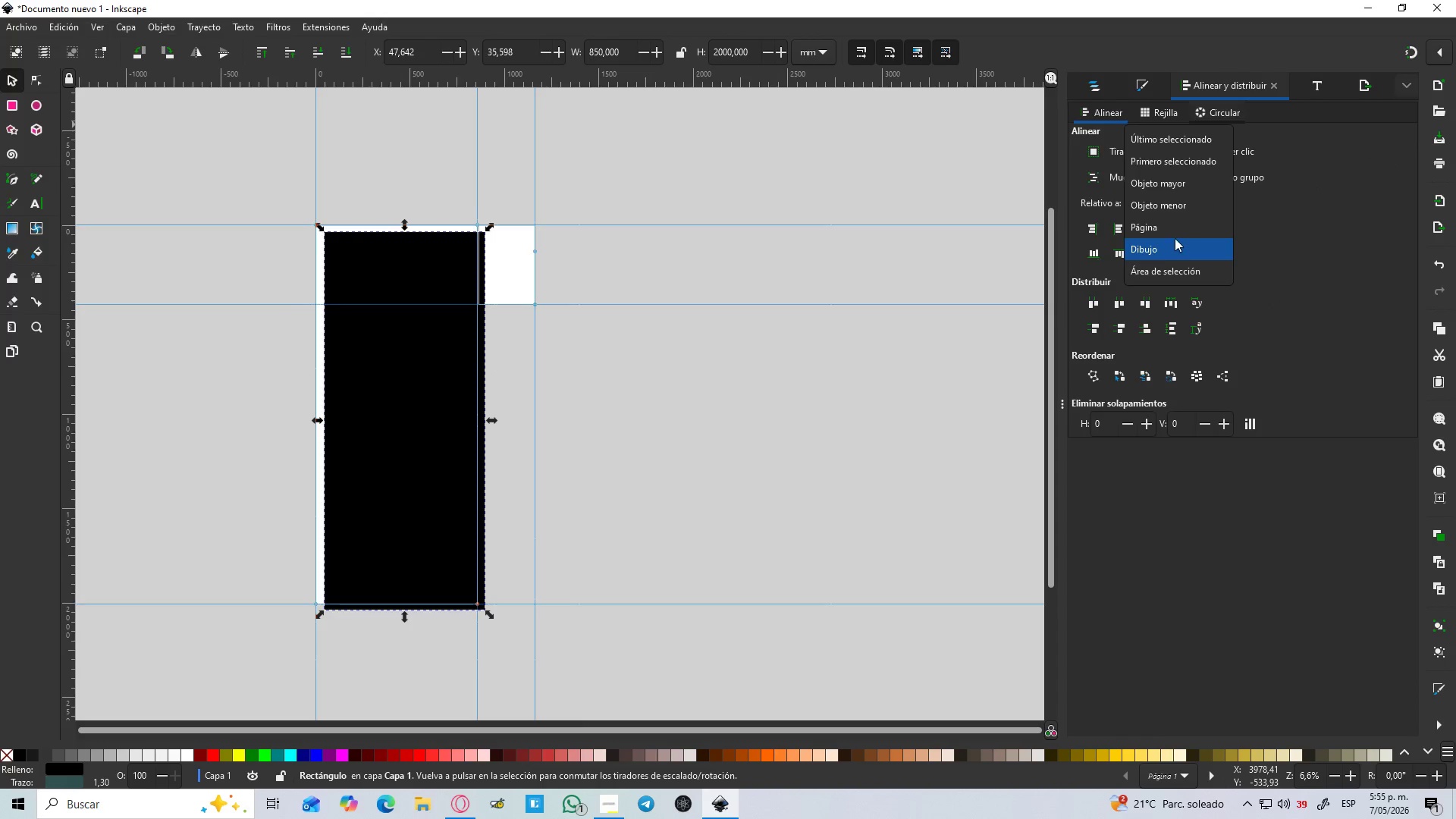 
left_click([1173, 233])
 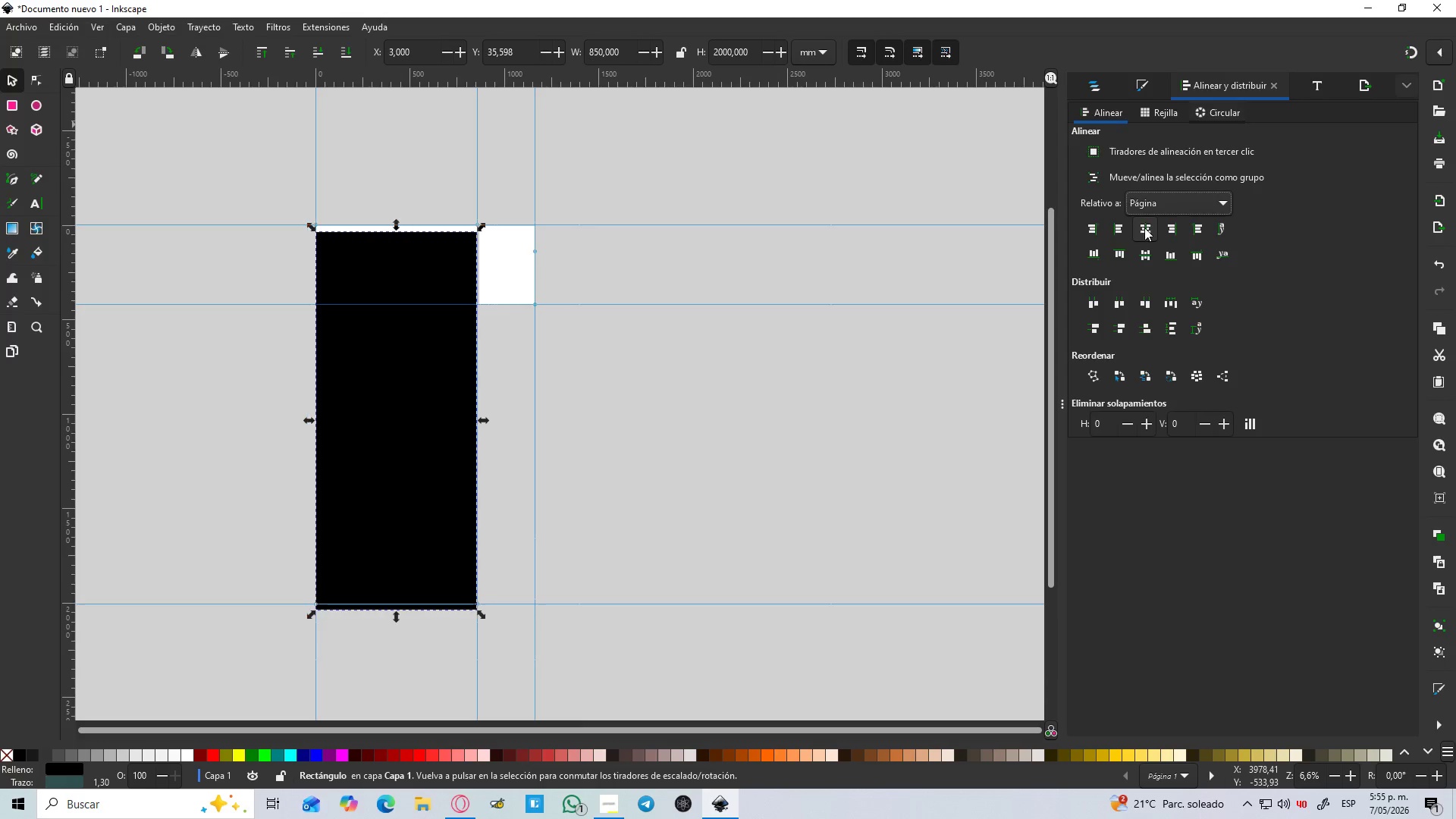 
double_click([1153, 259])
 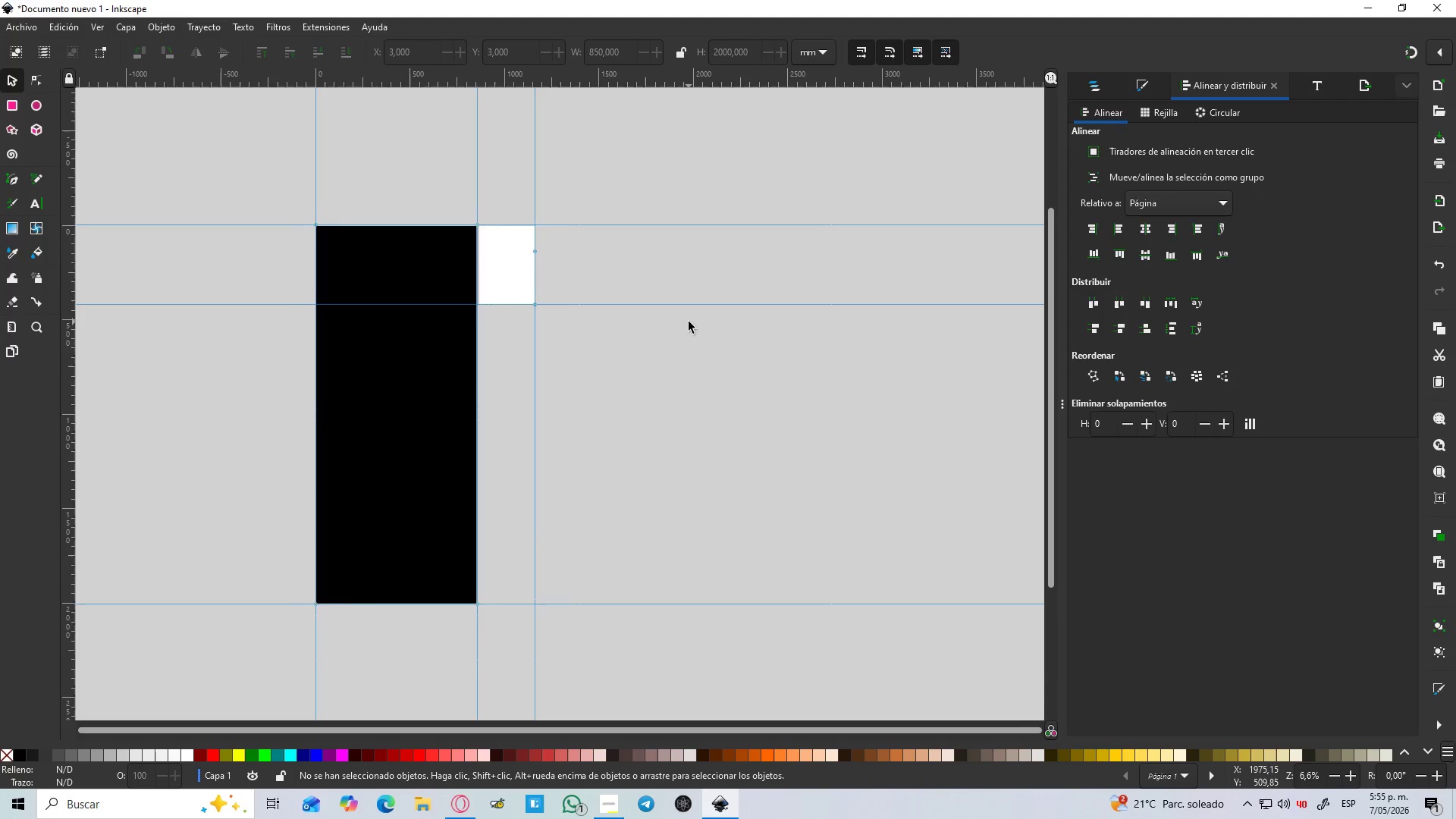 
hold_key(key=ControlLeft, duration=1.3)
 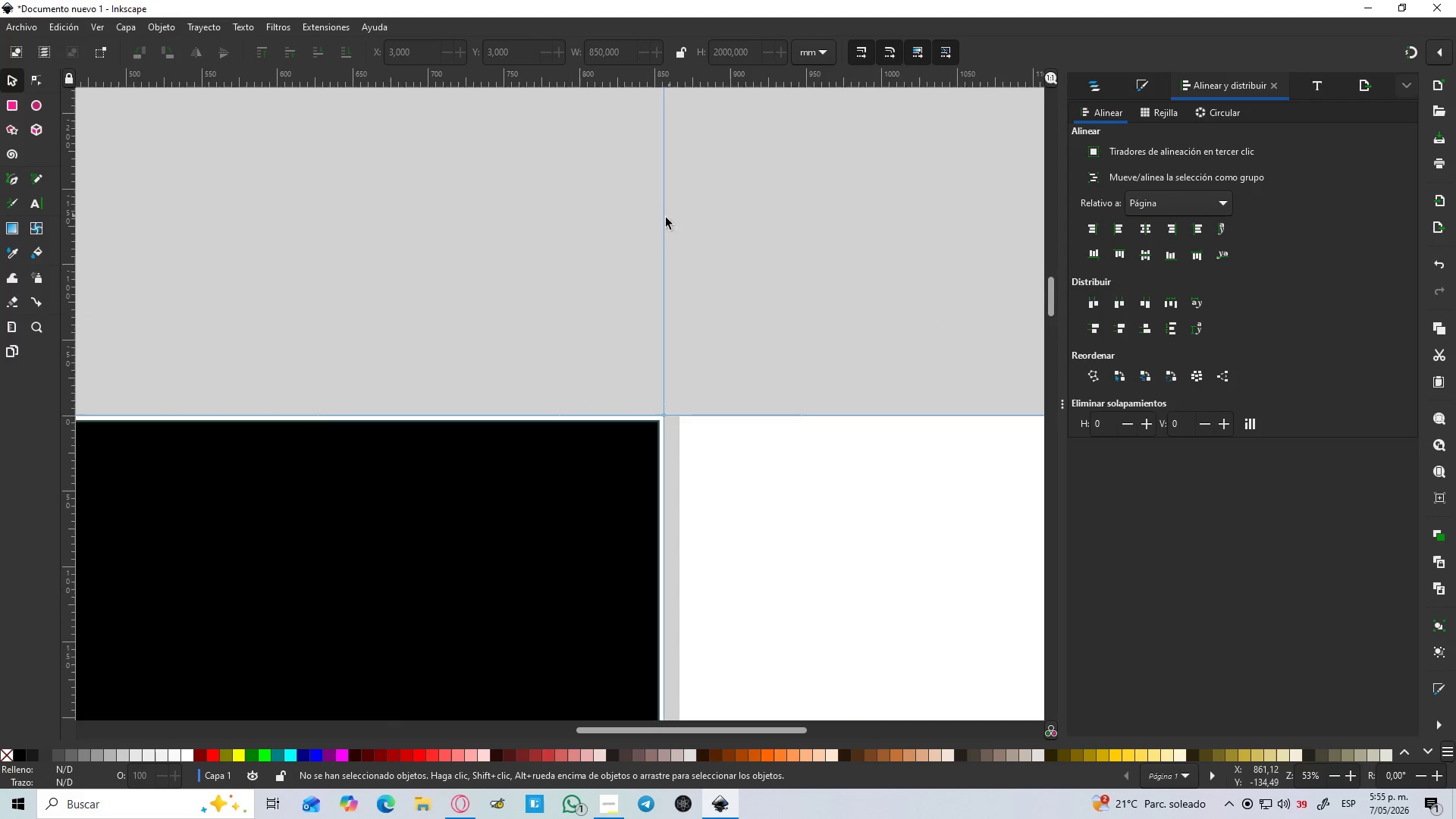 
hold_key(key=ControlLeft, duration=7.72)
 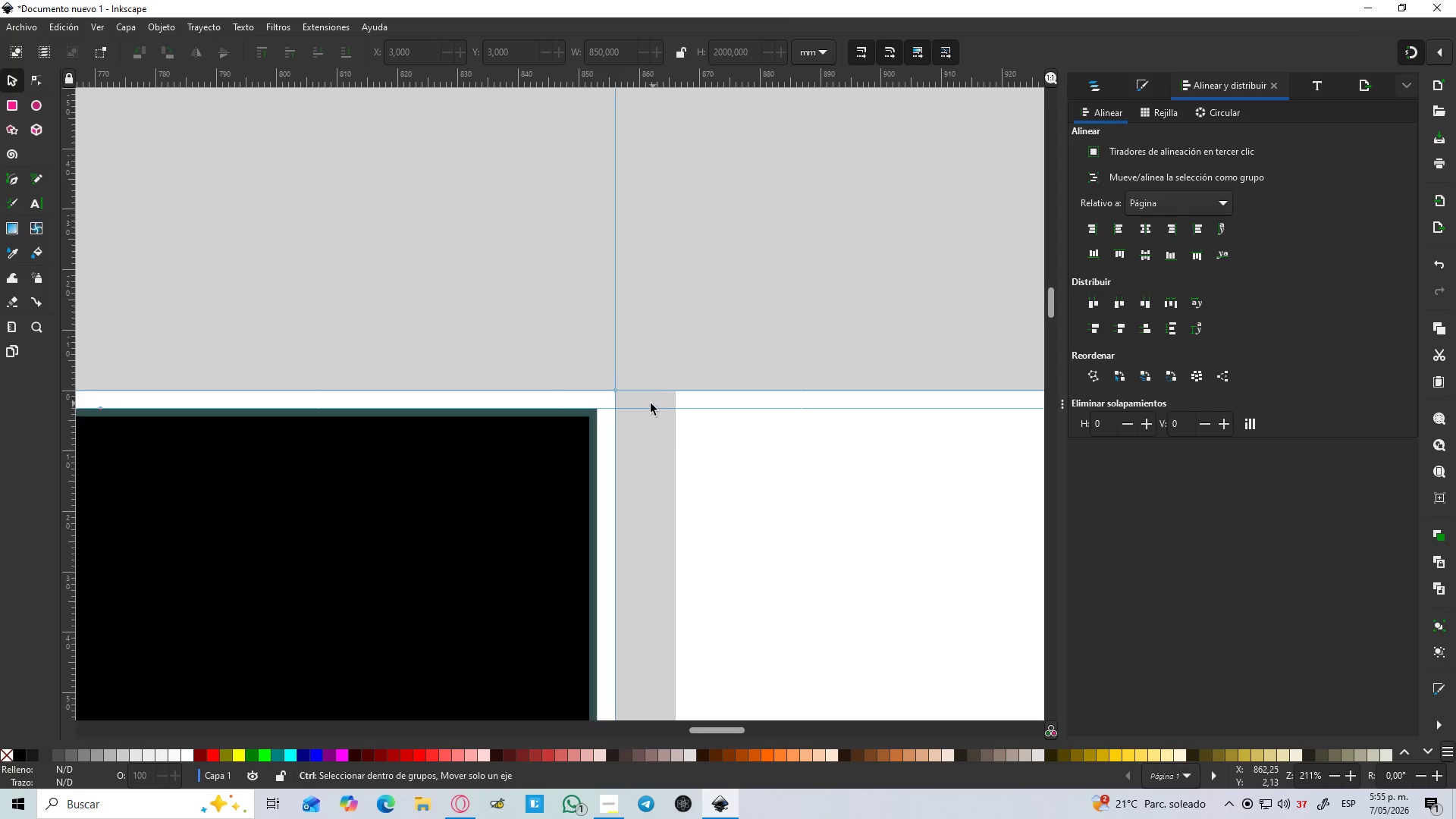 
scroll: coordinate [510, 279], scroll_direction: up, amount: 6.0
 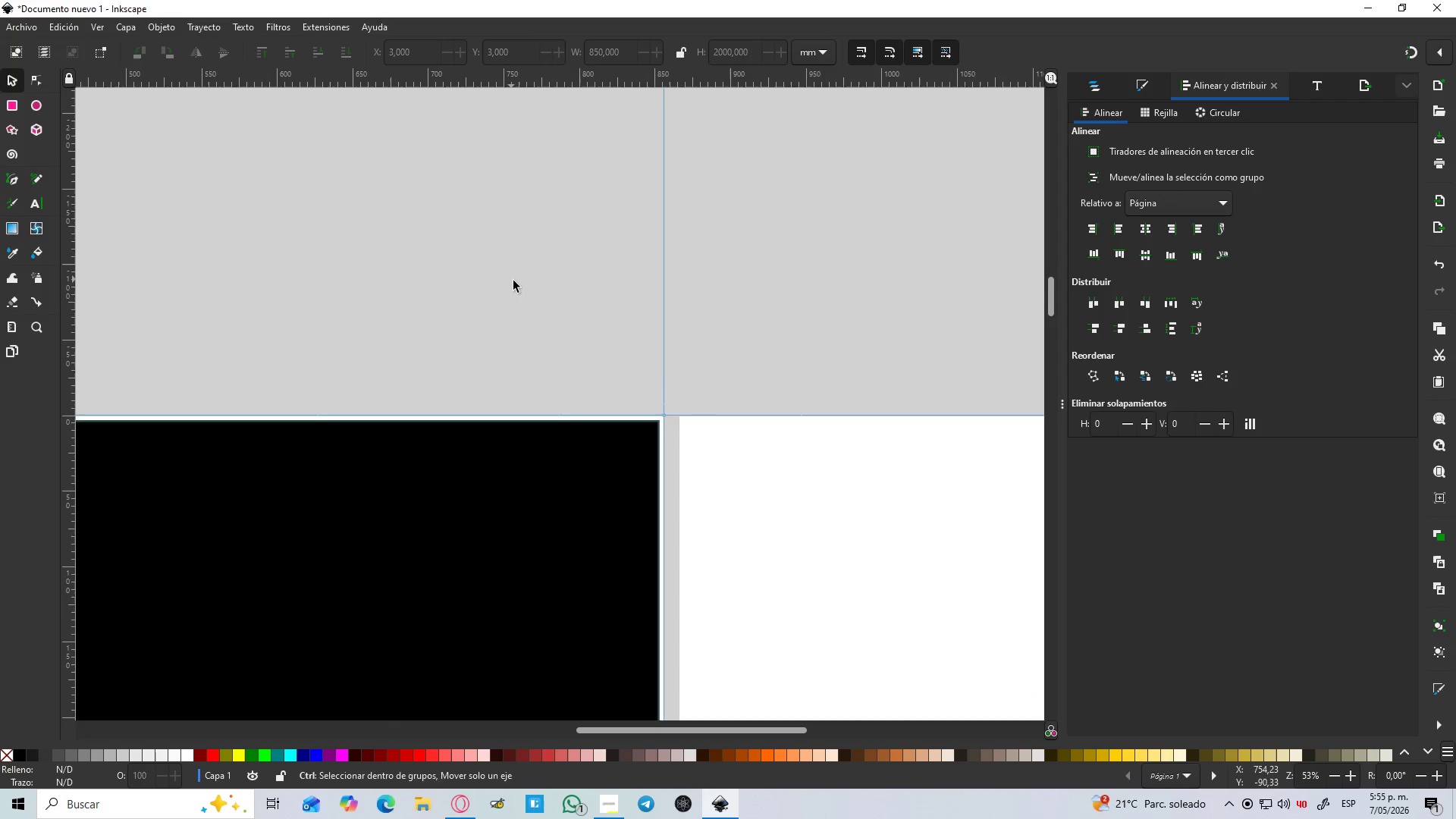 
left_click_drag(start_coordinate=[467, 75], to_coordinate=[535, 420])
 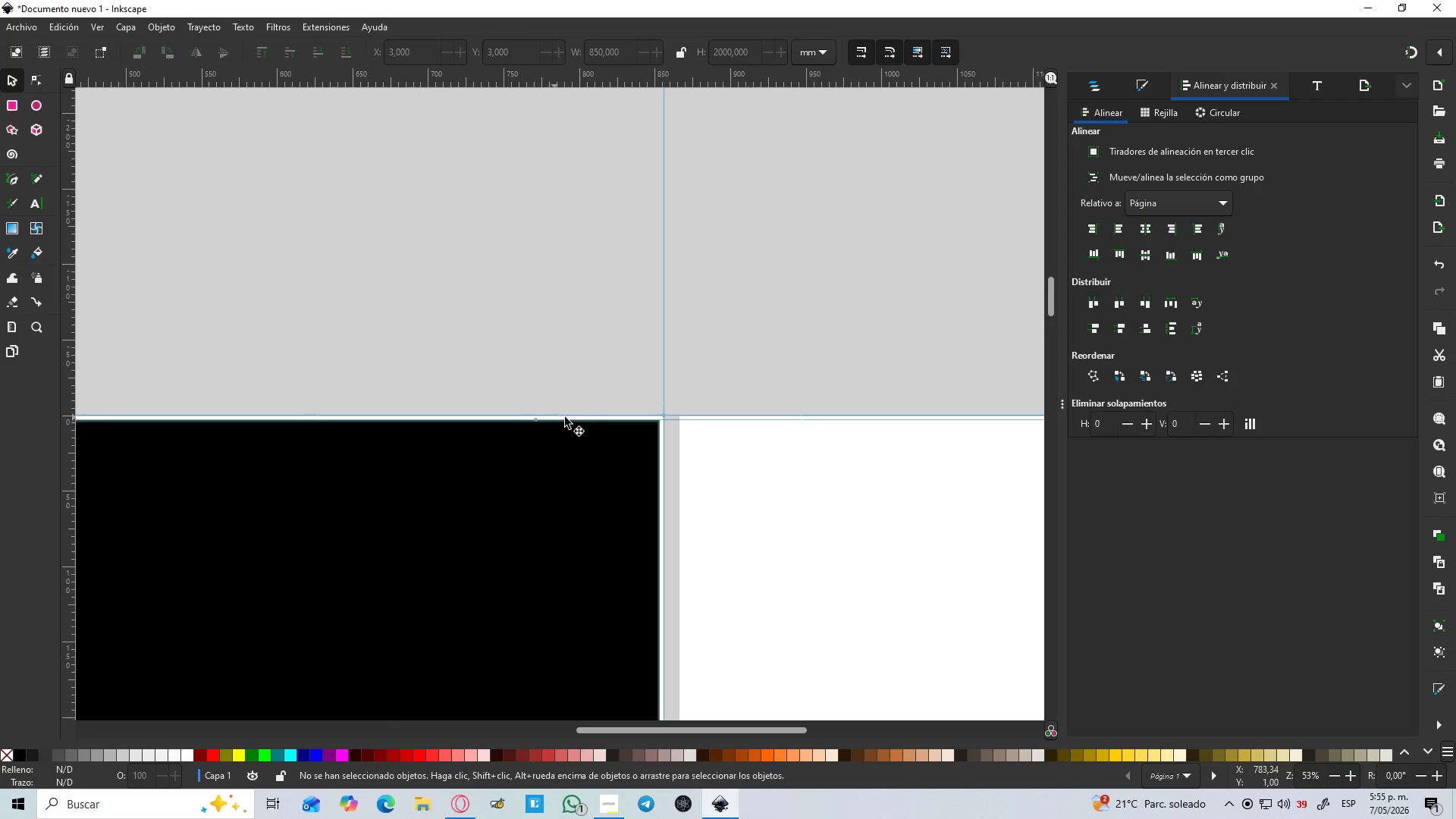 
key(Shift+5)
 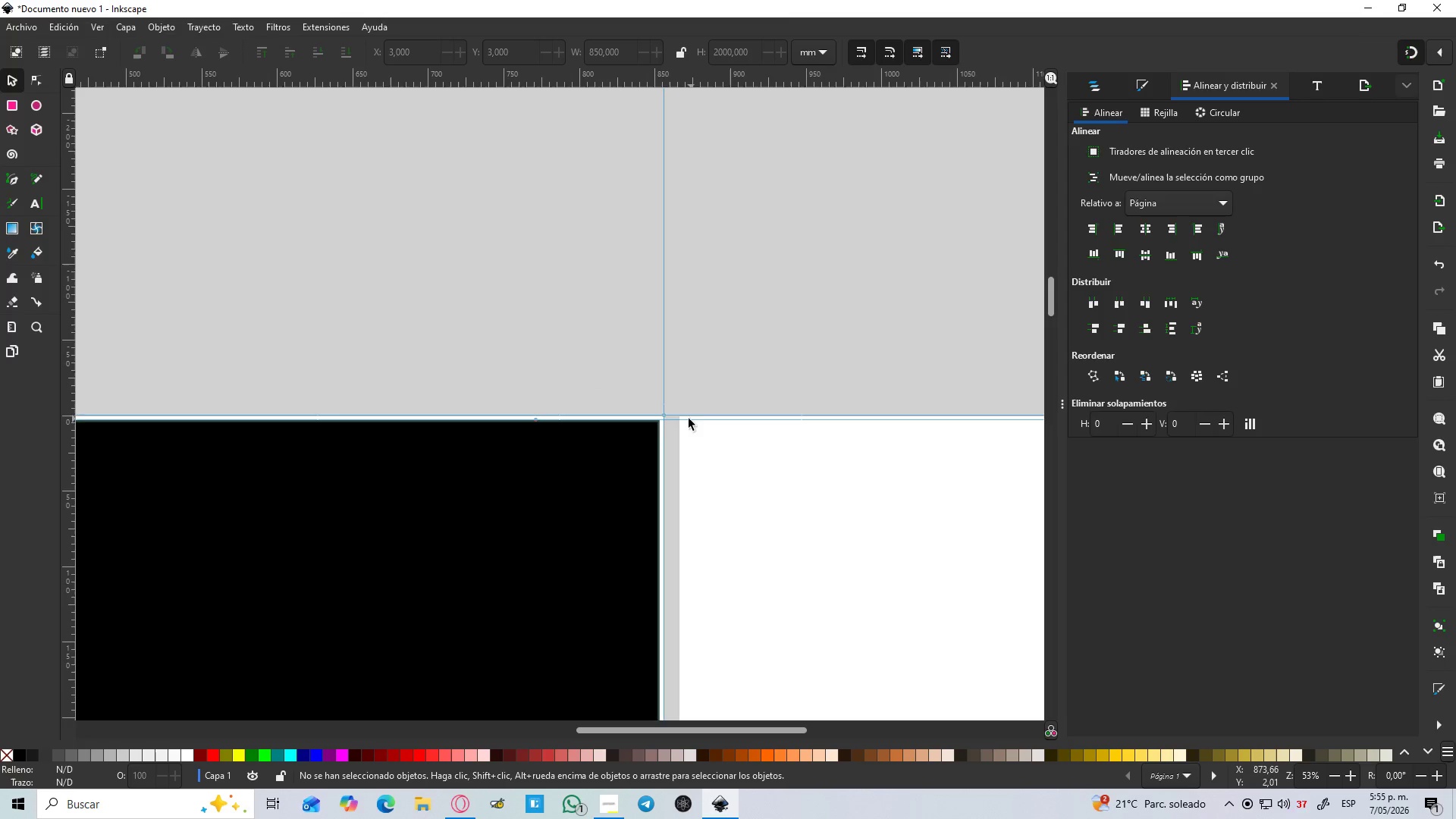 
hold_key(key=ControlLeft, duration=0.58)
scroll: coordinate [679, 424], scroll_direction: up, amount: 4.0
 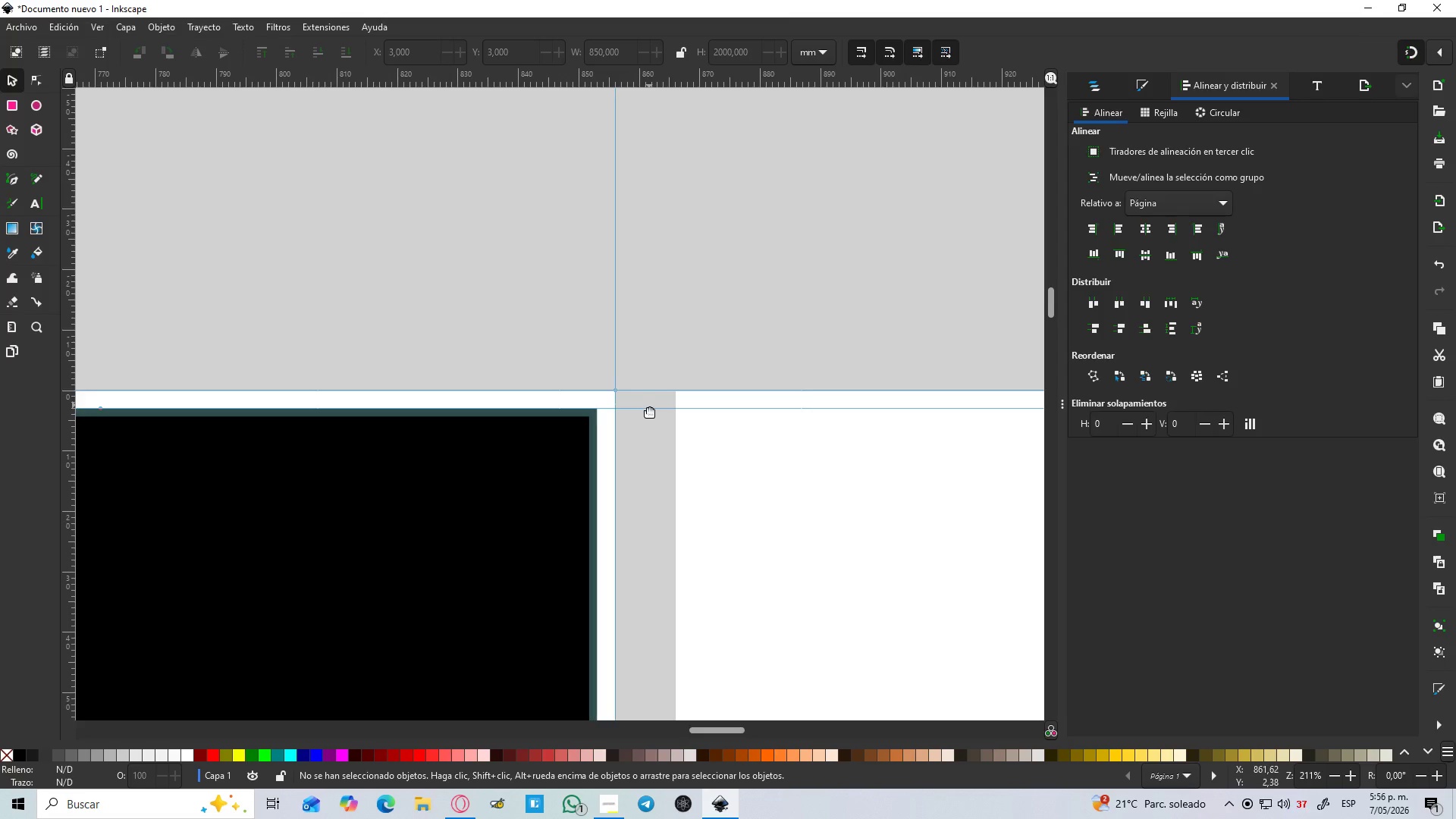 
left_click_drag(start_coordinate=[649, 408], to_coordinate=[642, 411])
 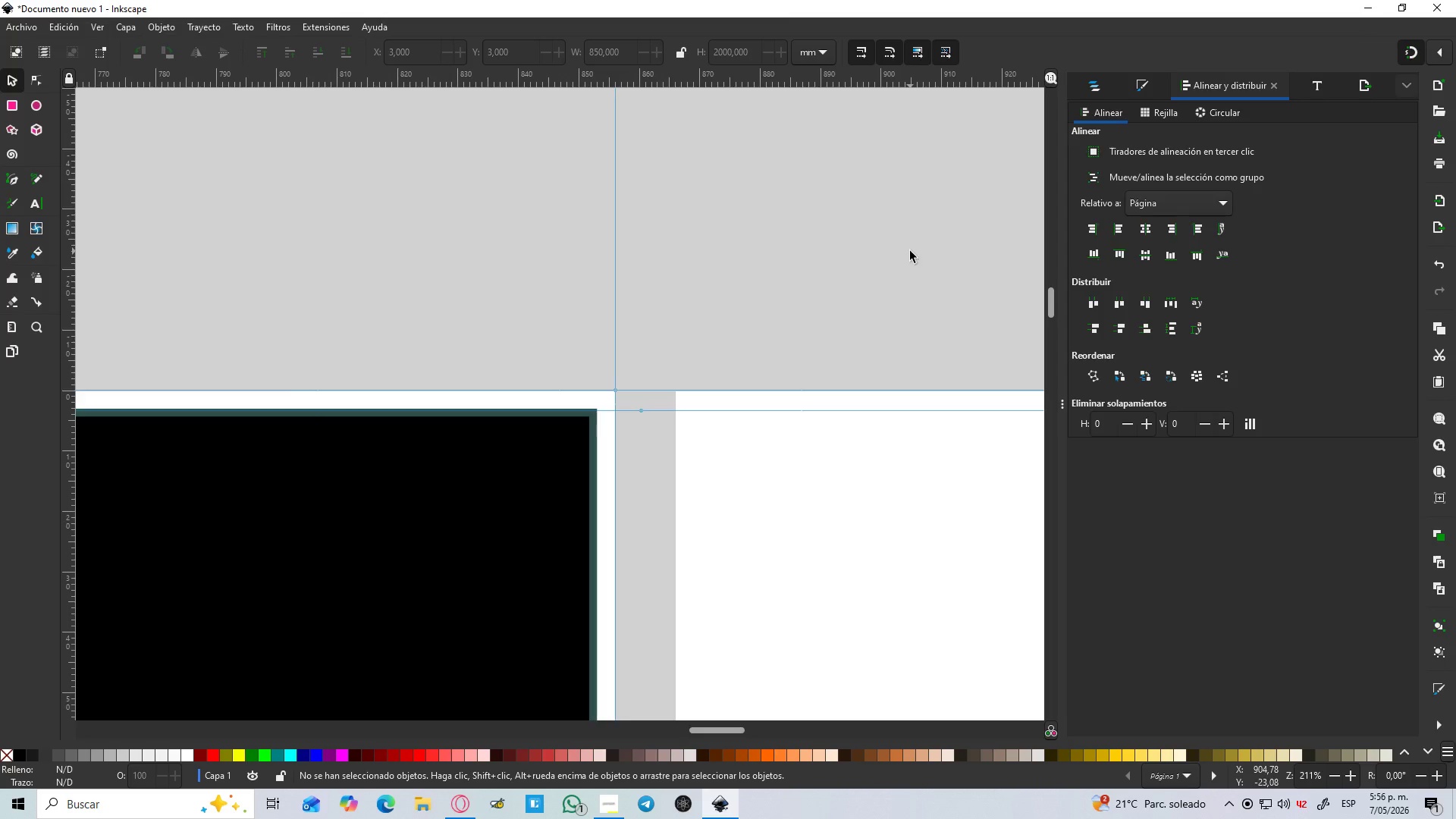 
hold_key(key=ControlLeft, duration=1.5)
scroll: coordinate [910, 251], scroll_direction: down, amount: 3.0
 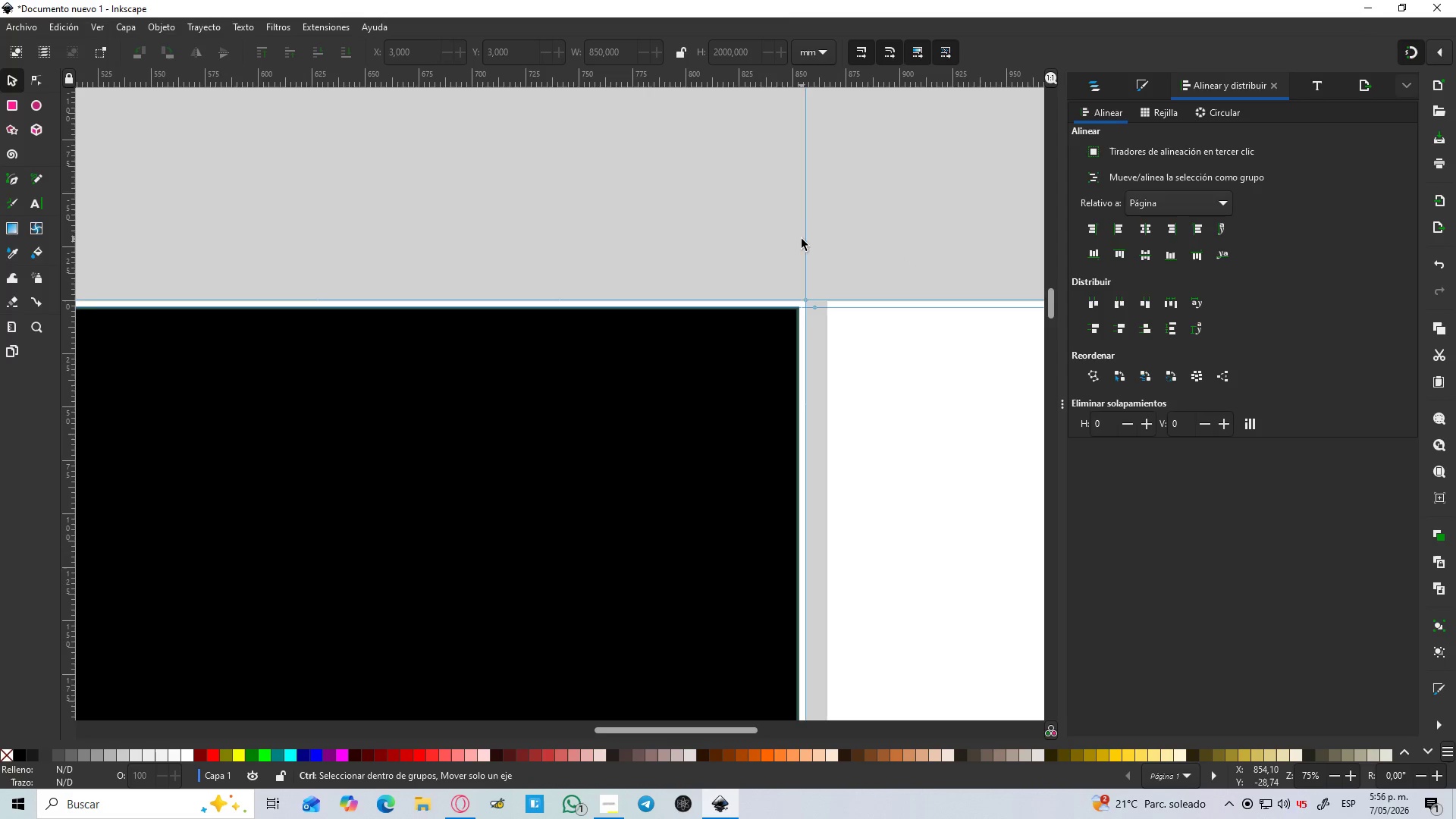 
key(Control+ControlLeft)
 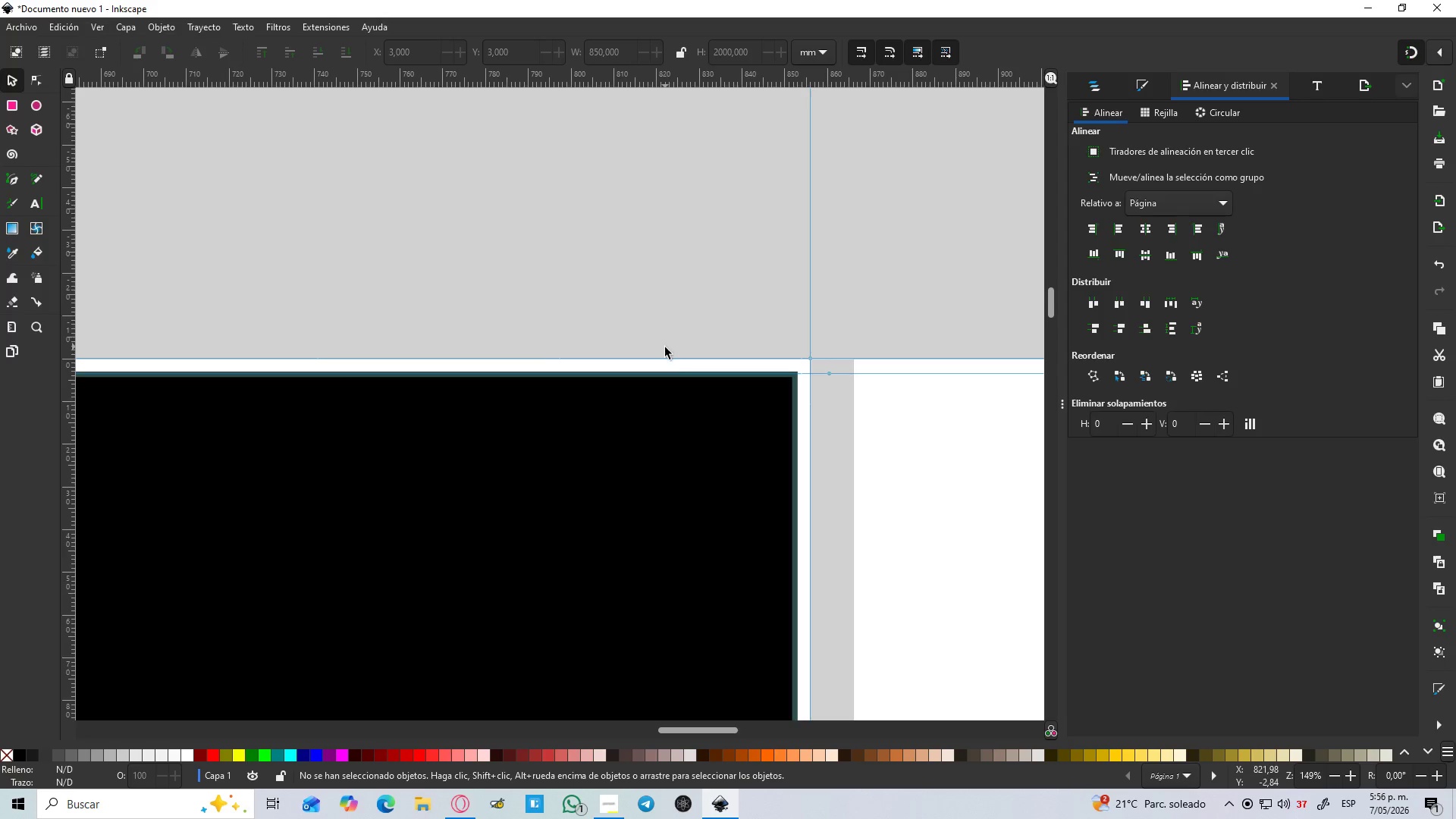 
scroll: coordinate [801, 242], scroll_direction: up, amount: 2.0
 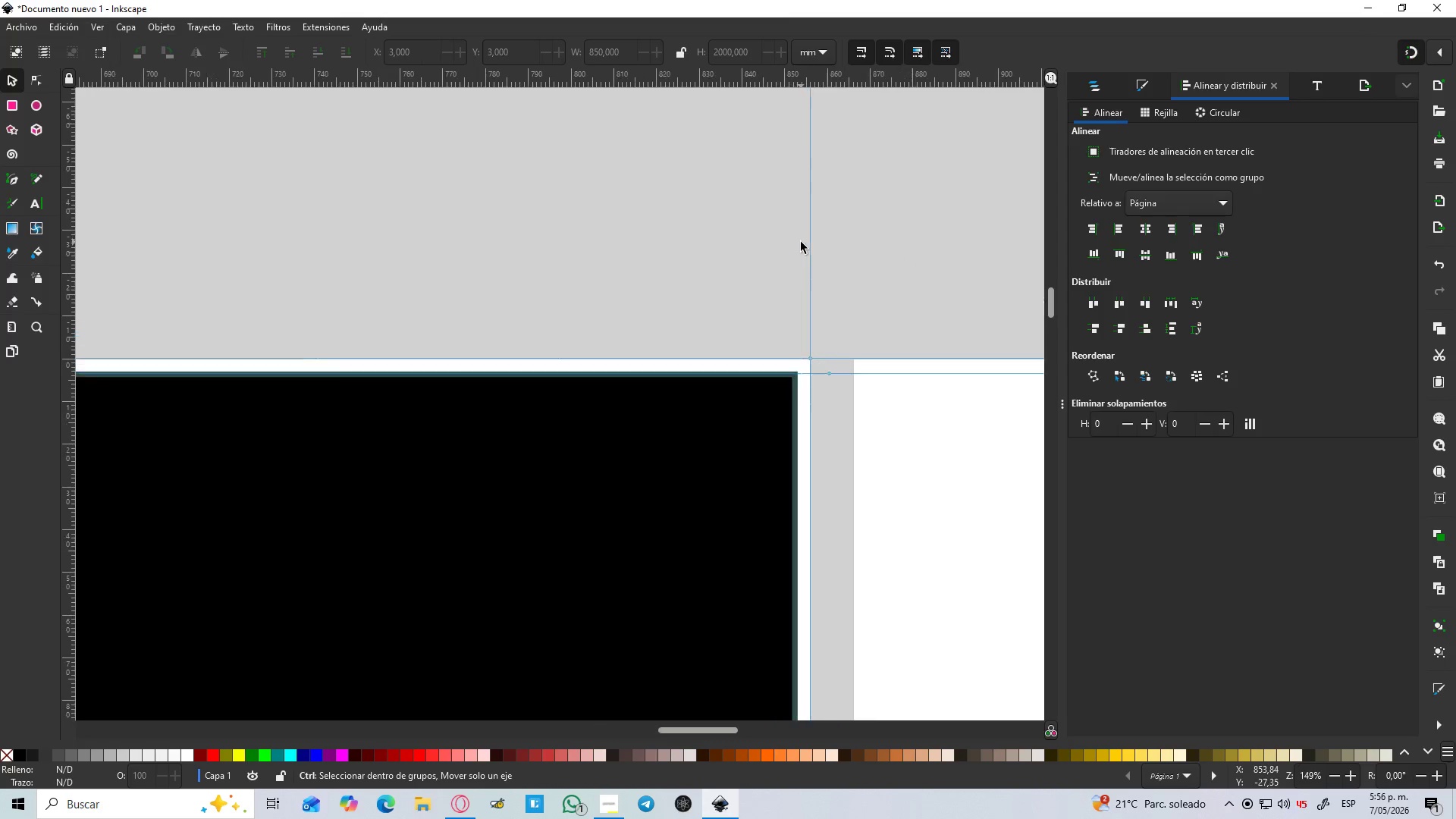 
wait(6.2)
 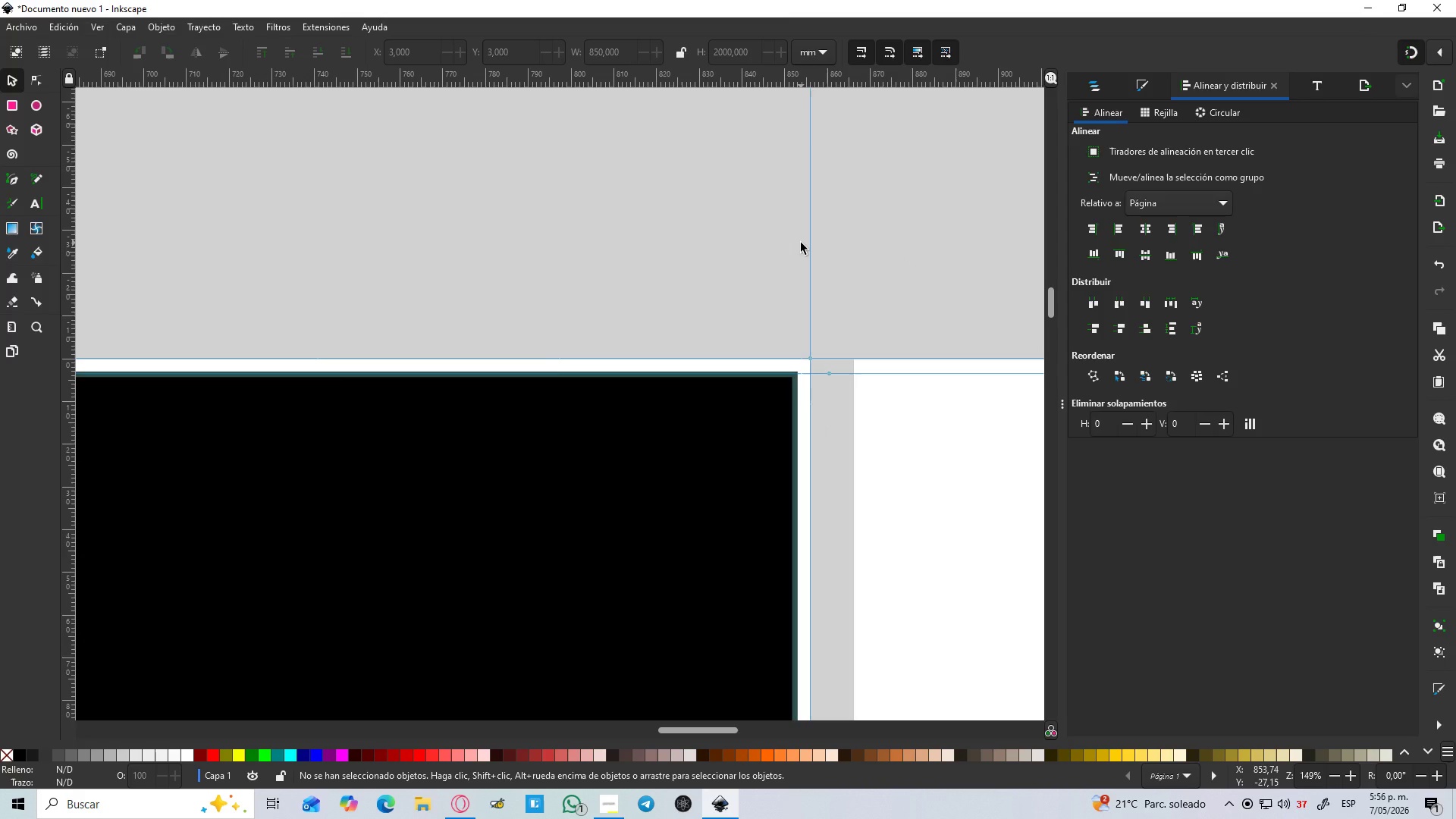 
left_click([704, 409])
 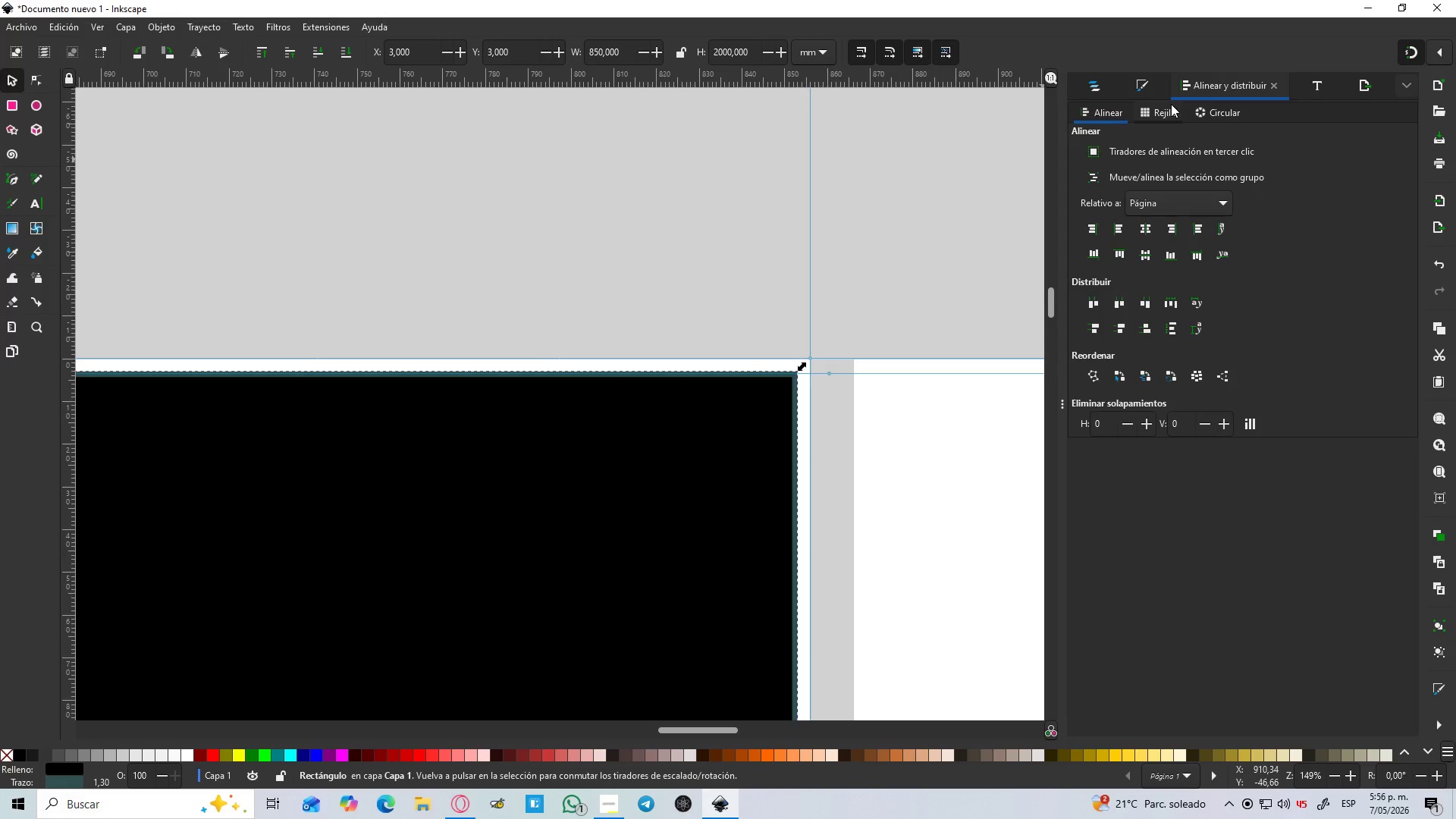 
left_click([1150, 83])
 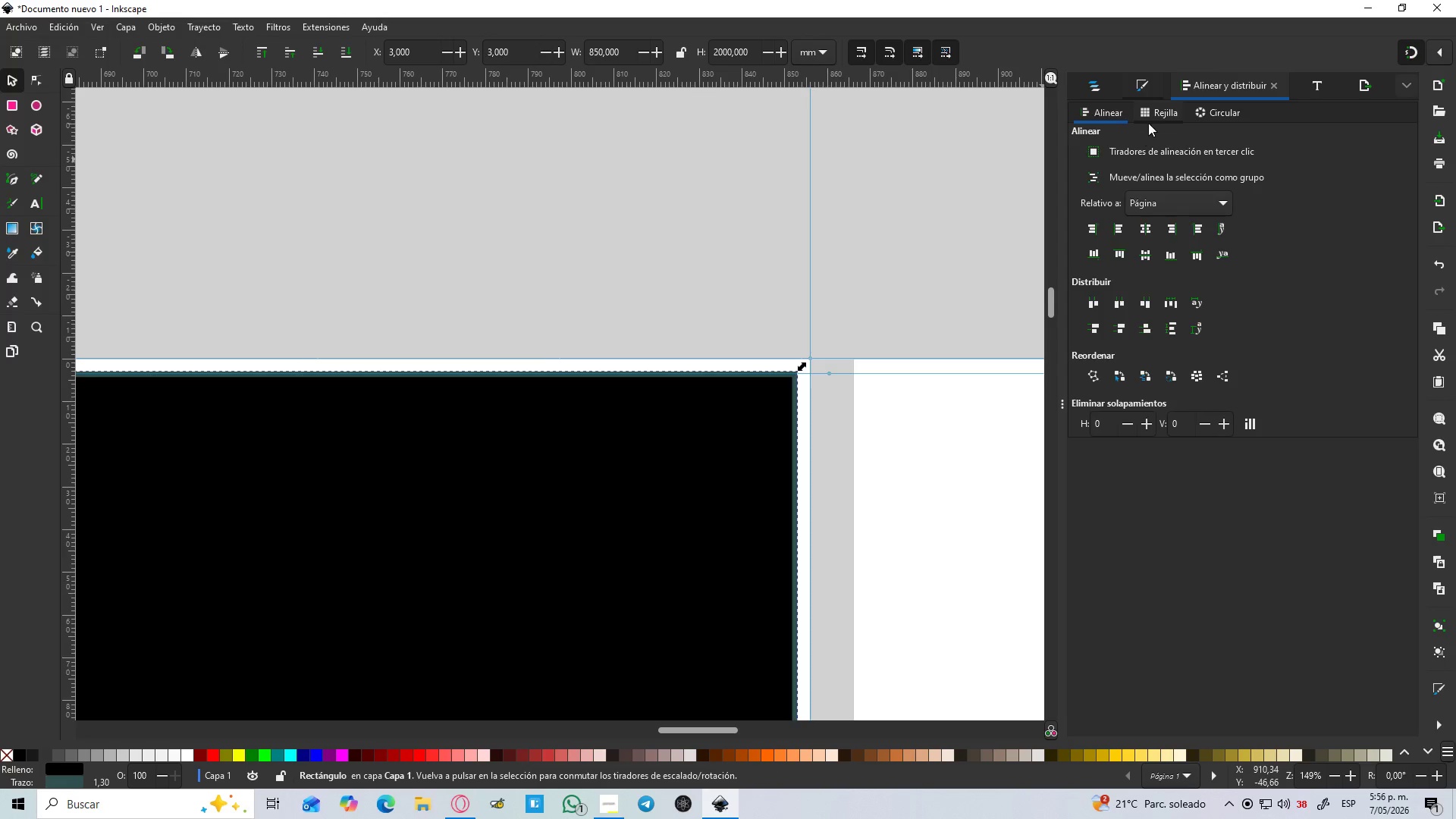 
left_click([1154, 120])
 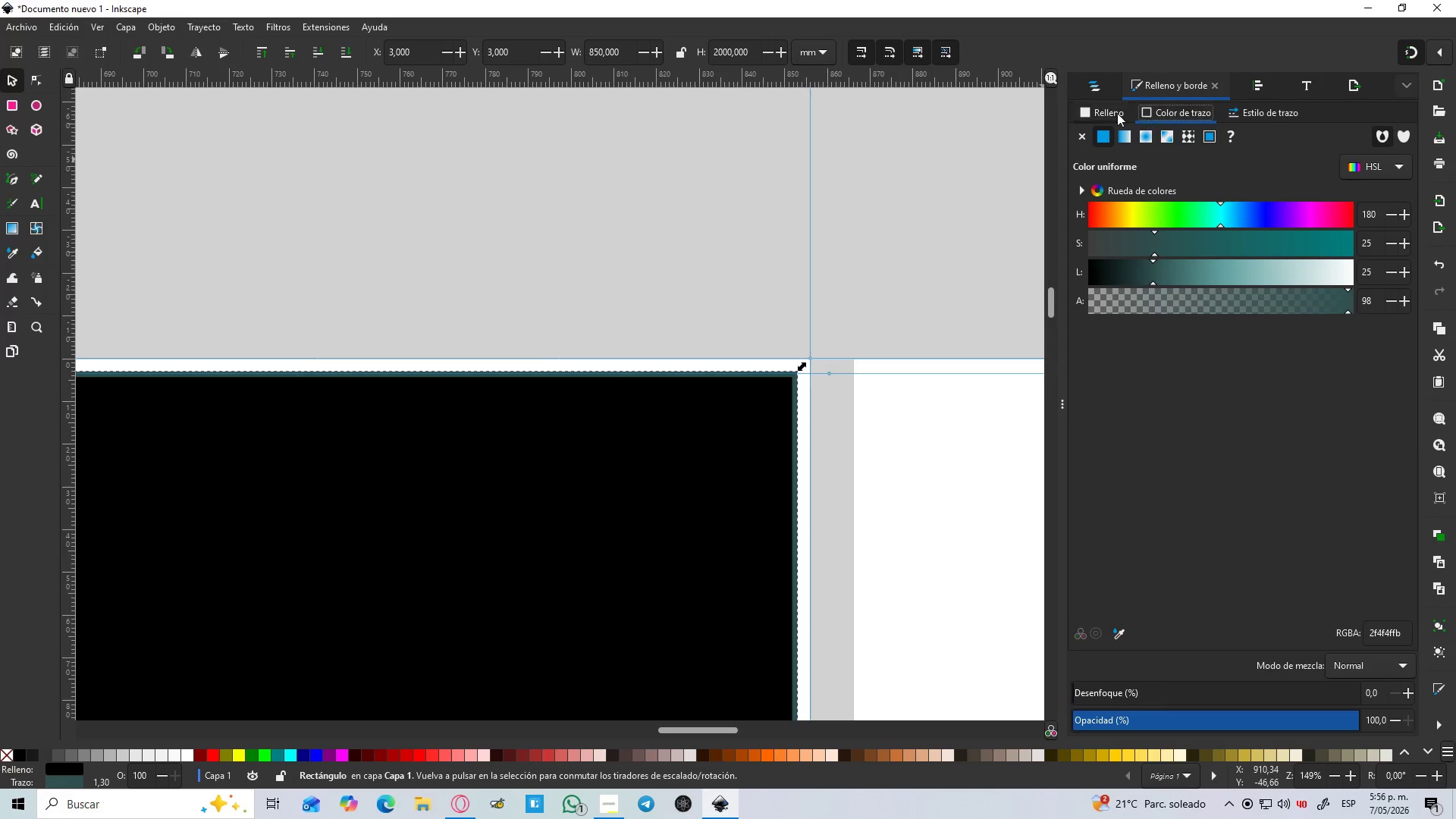 
left_click([1109, 118])
 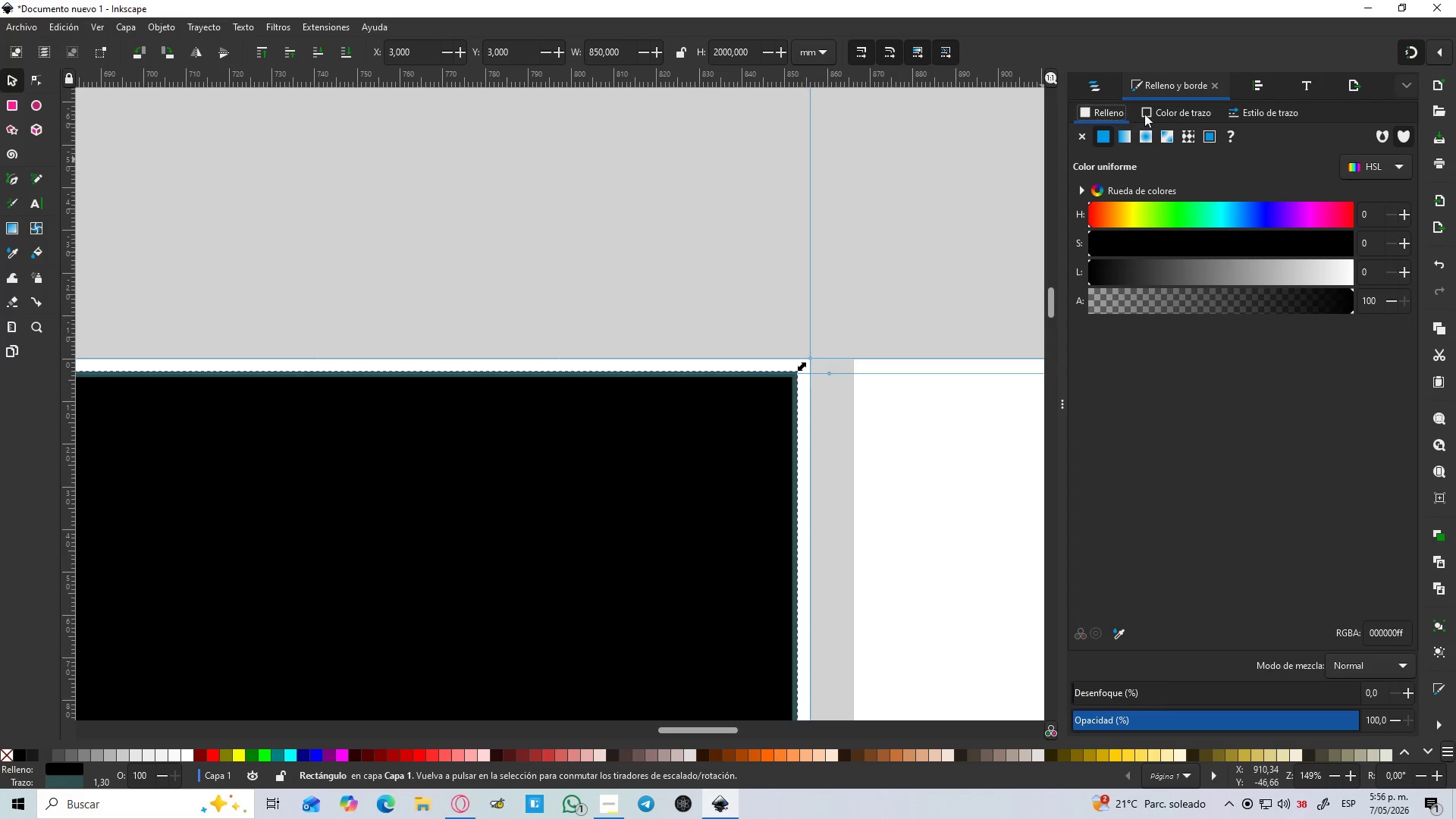 
left_click_drag(start_coordinate=[1158, 113], to_coordinate=[1157, 117])
 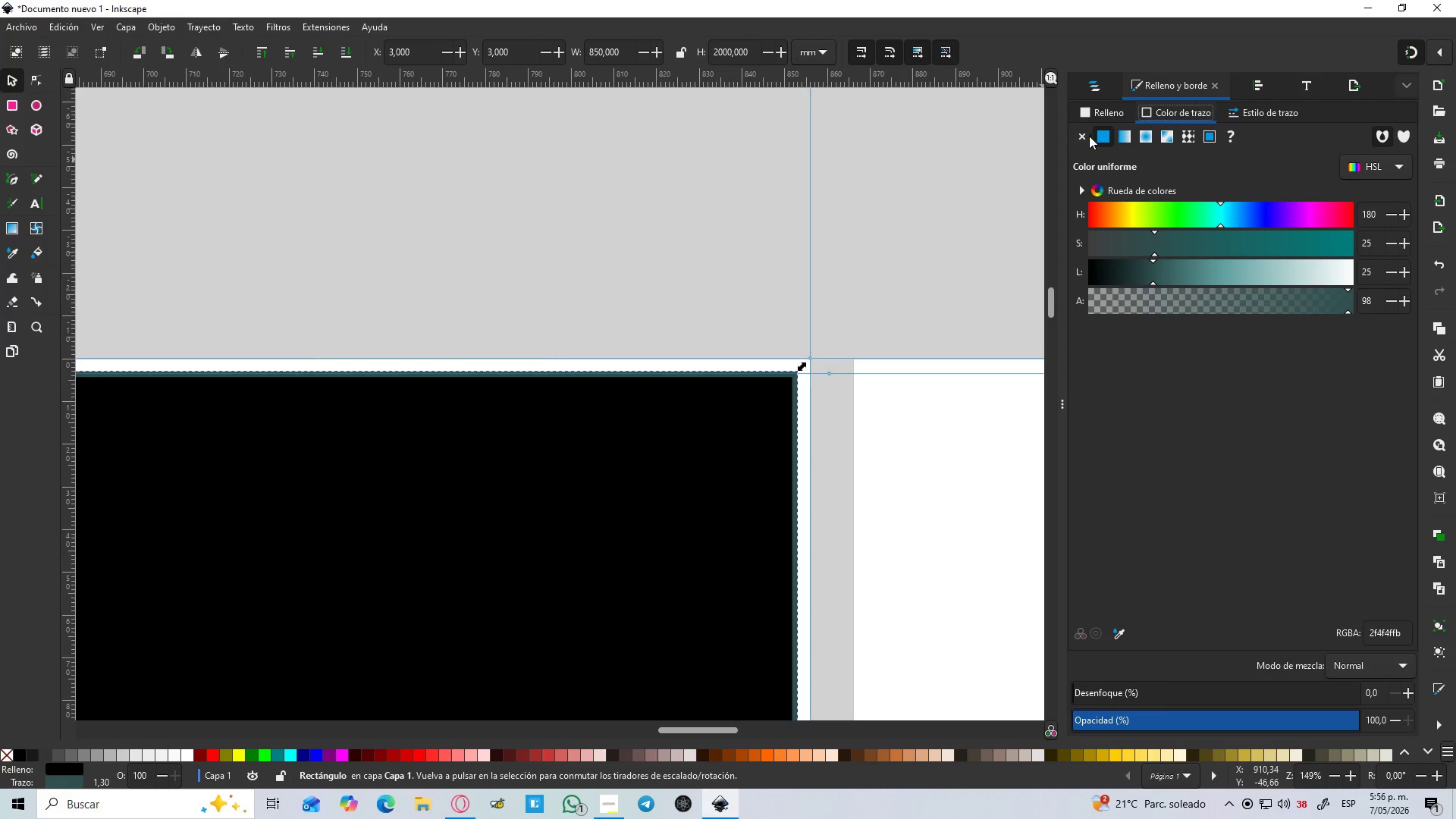 
left_click([1083, 136])
 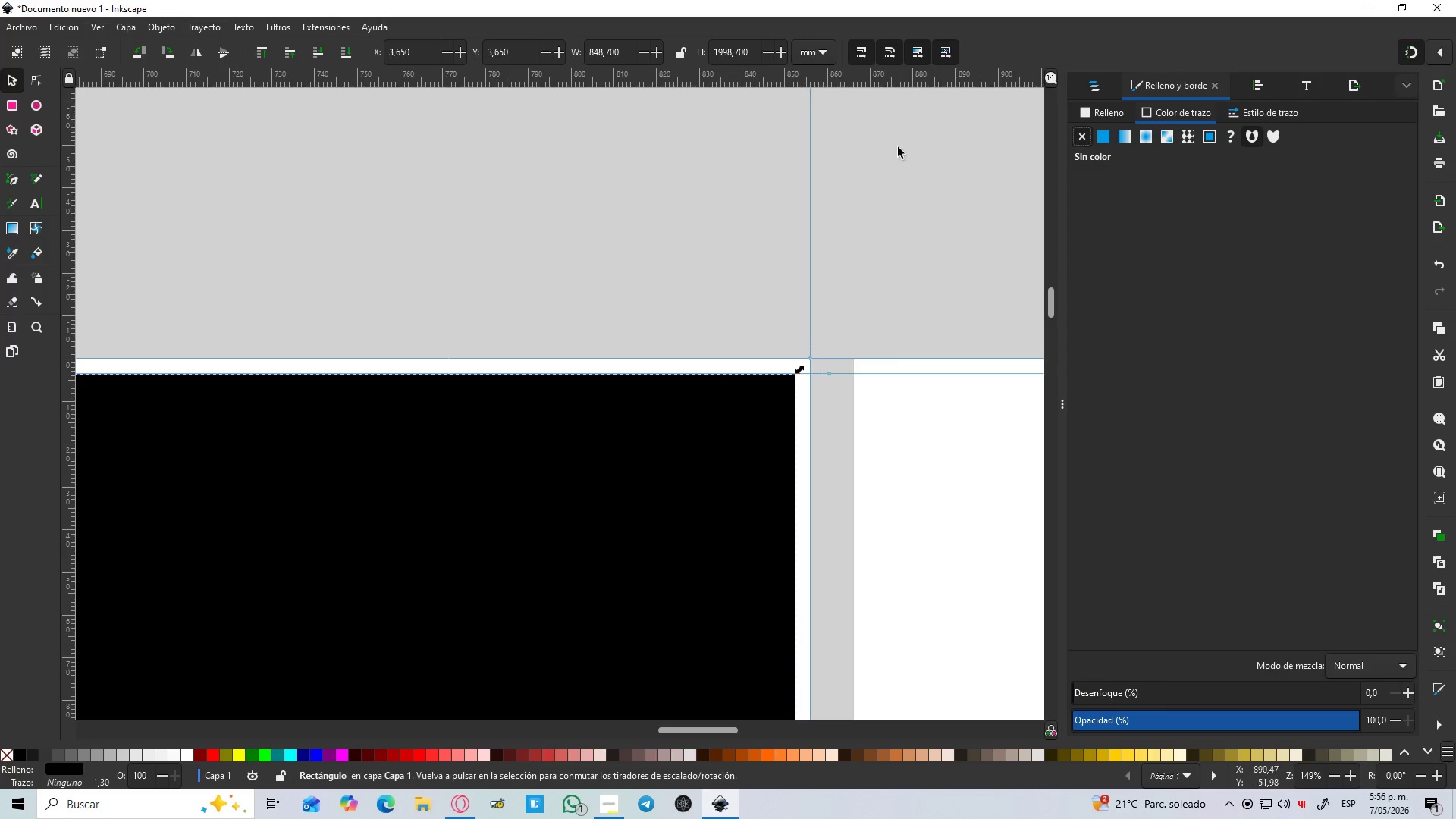 
left_click_drag(start_coordinate=[674, 239], to_coordinate=[15, 106])
 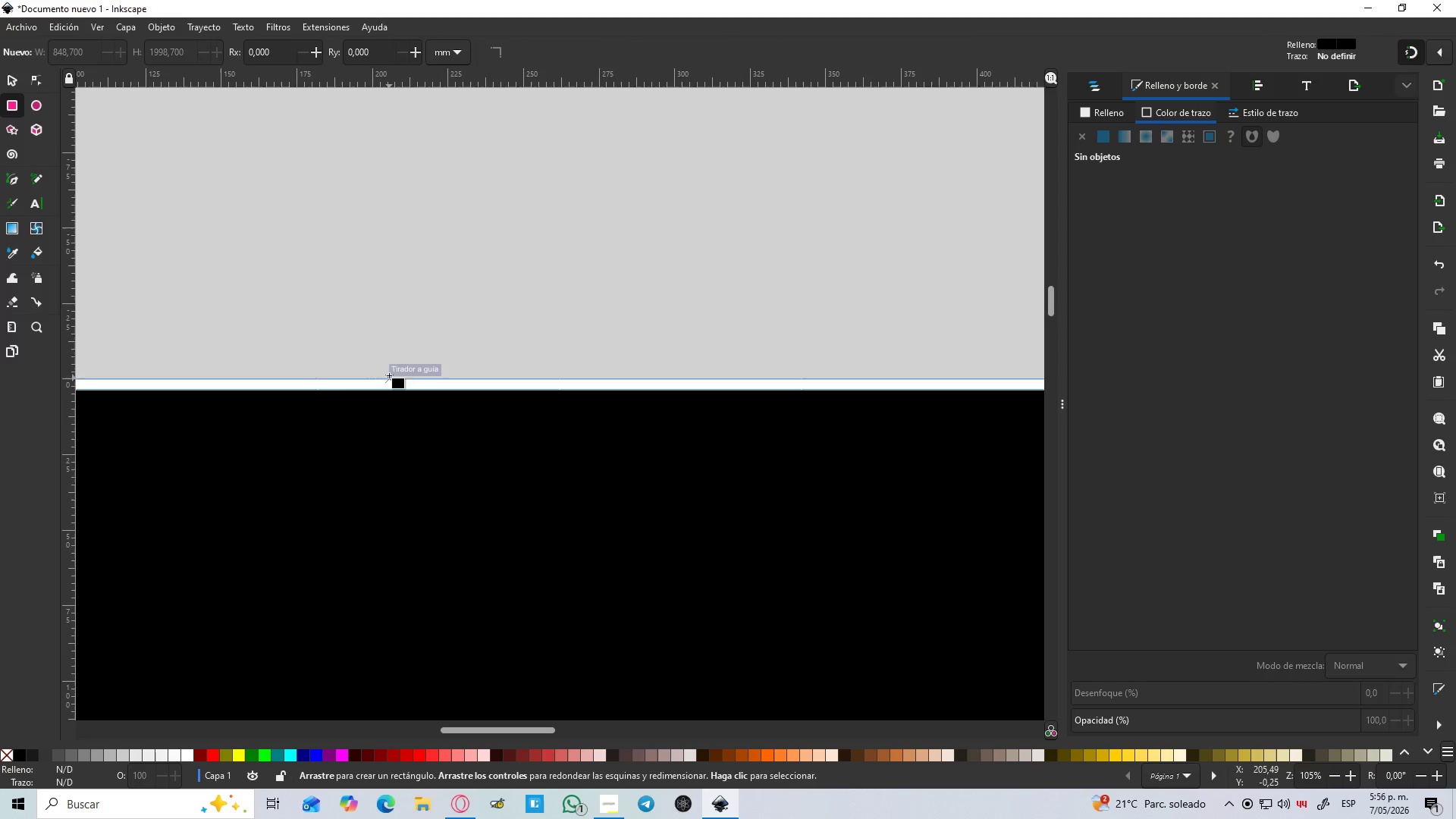 
hold_key(key=ControlLeft, duration=1.5)
scroll: coordinate [764, 413], scroll_direction: down, amount: 8.0
 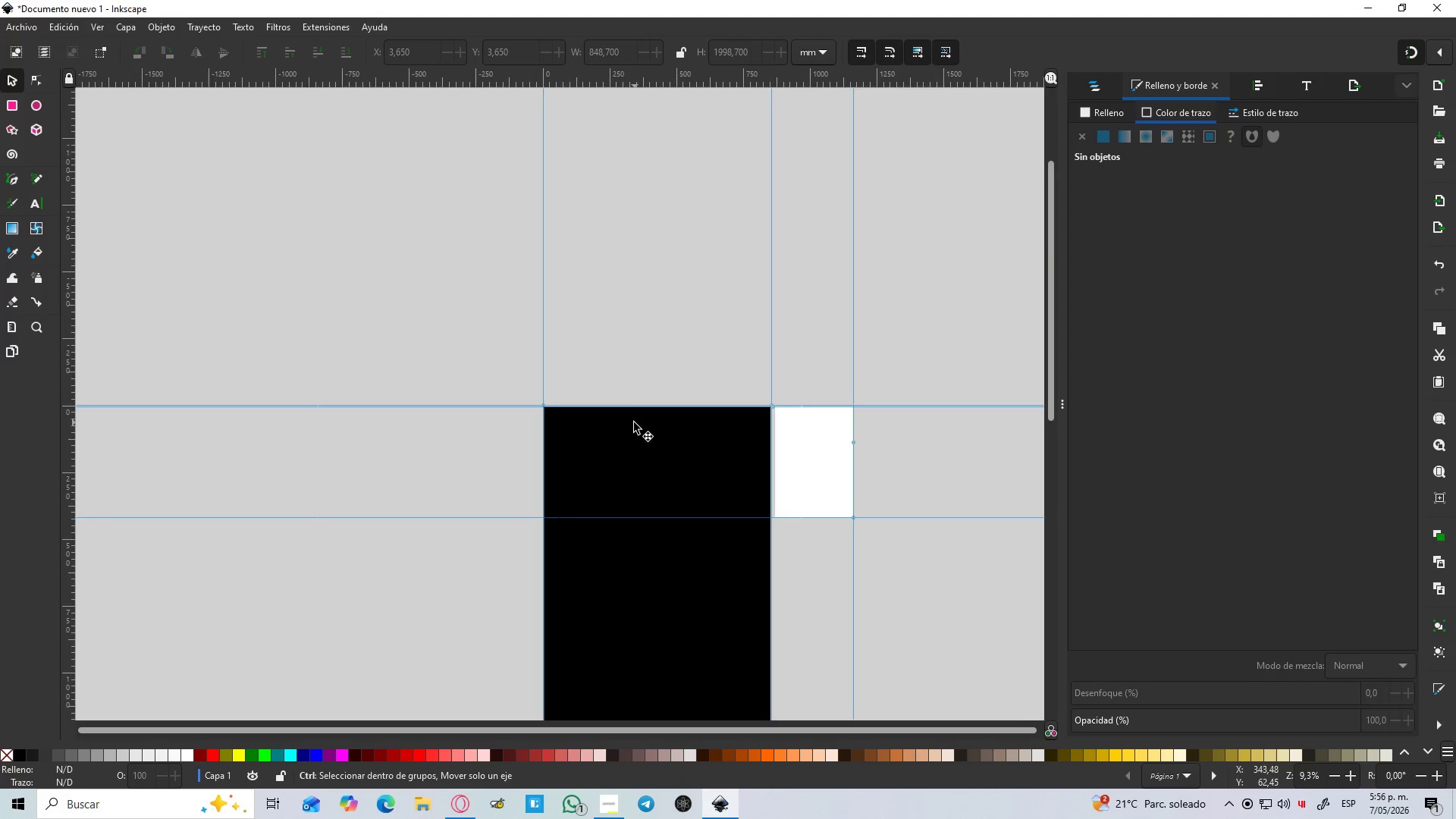 
hold_key(key=ControlLeft, duration=0.56)
scroll: coordinate [492, 278], scroll_direction: up, amount: 7.0
 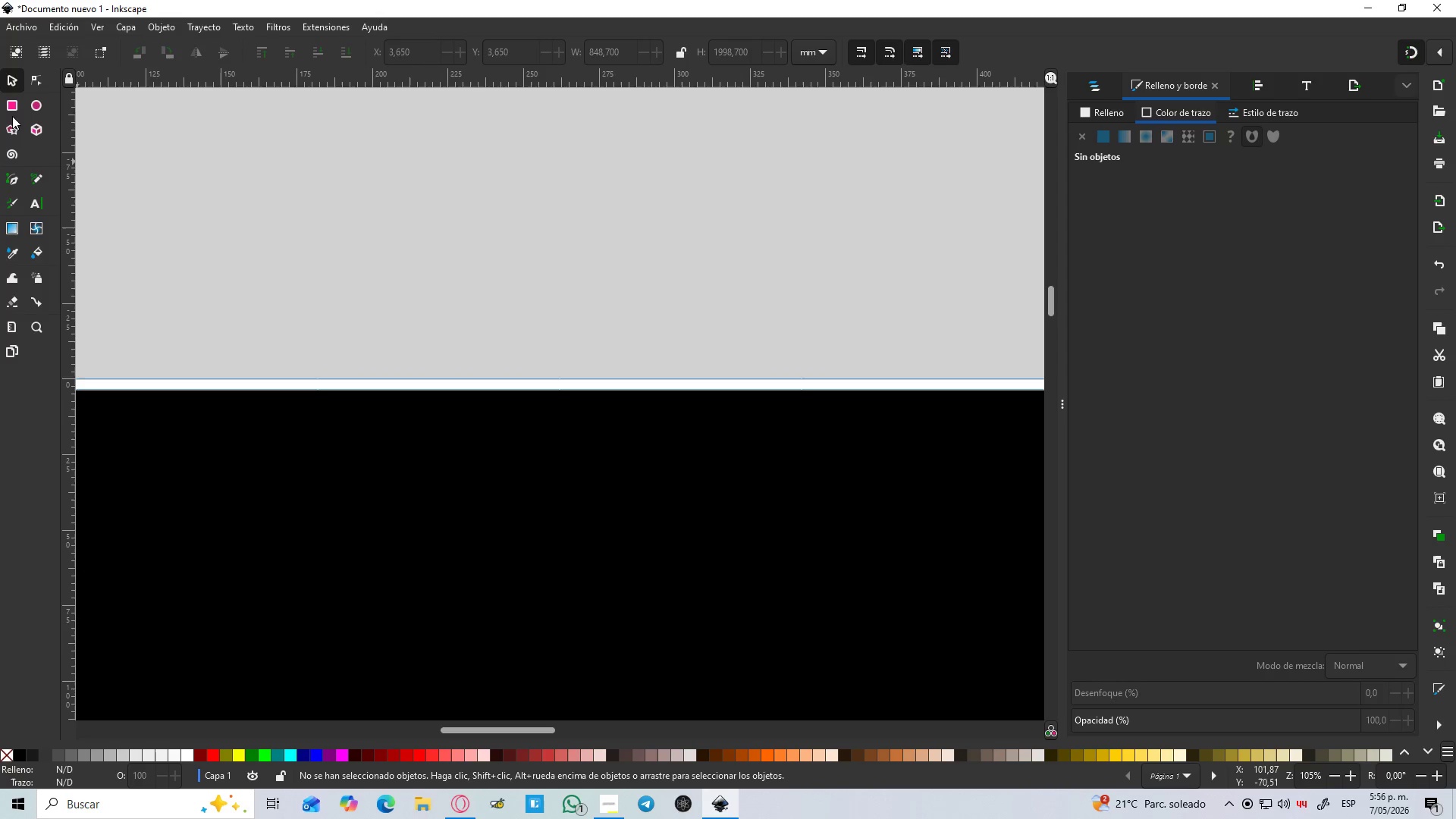 
left_click([15, 106])
 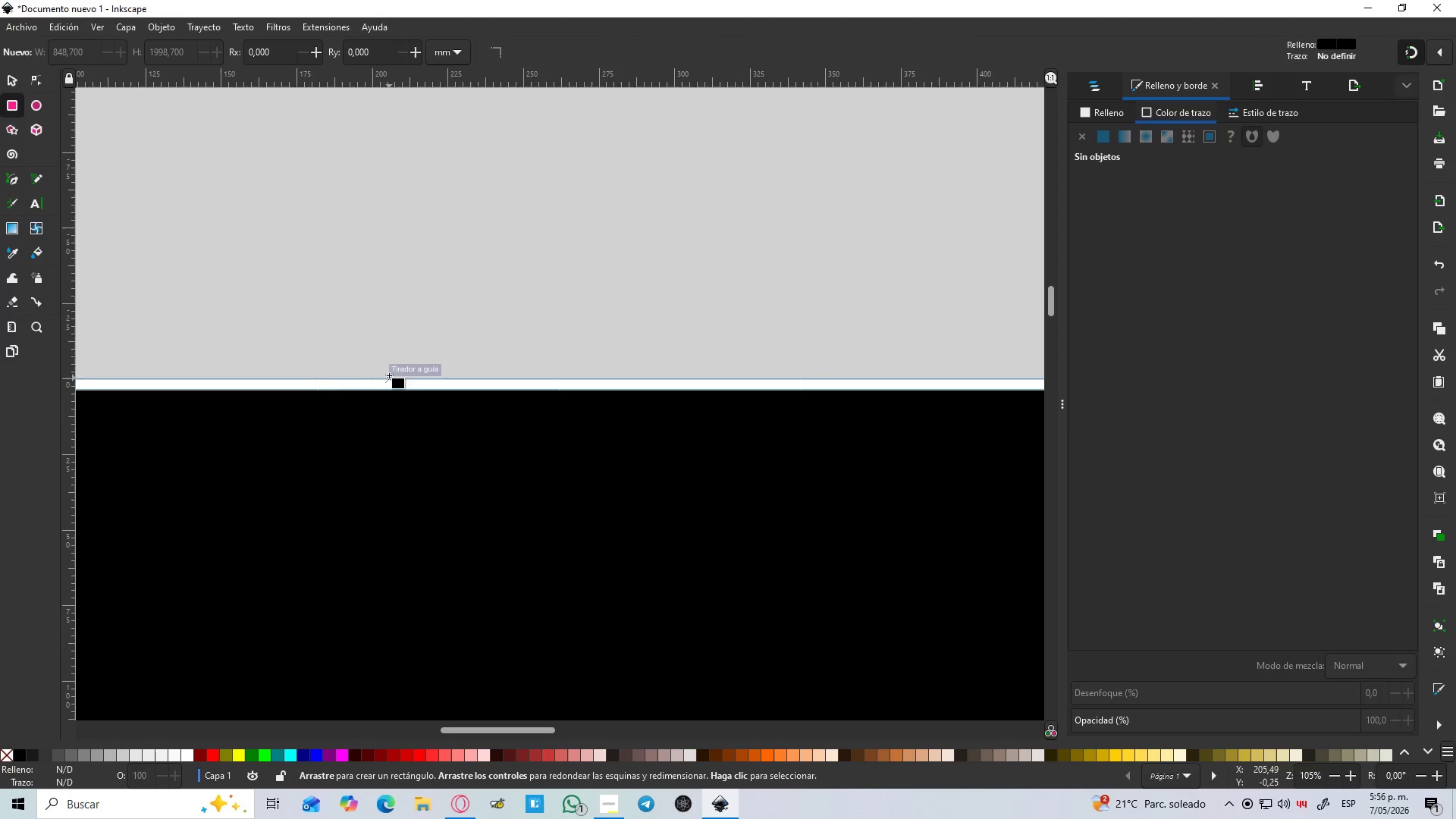 
left_click_drag(start_coordinate=[384, 370], to_coordinate=[402, 390])
 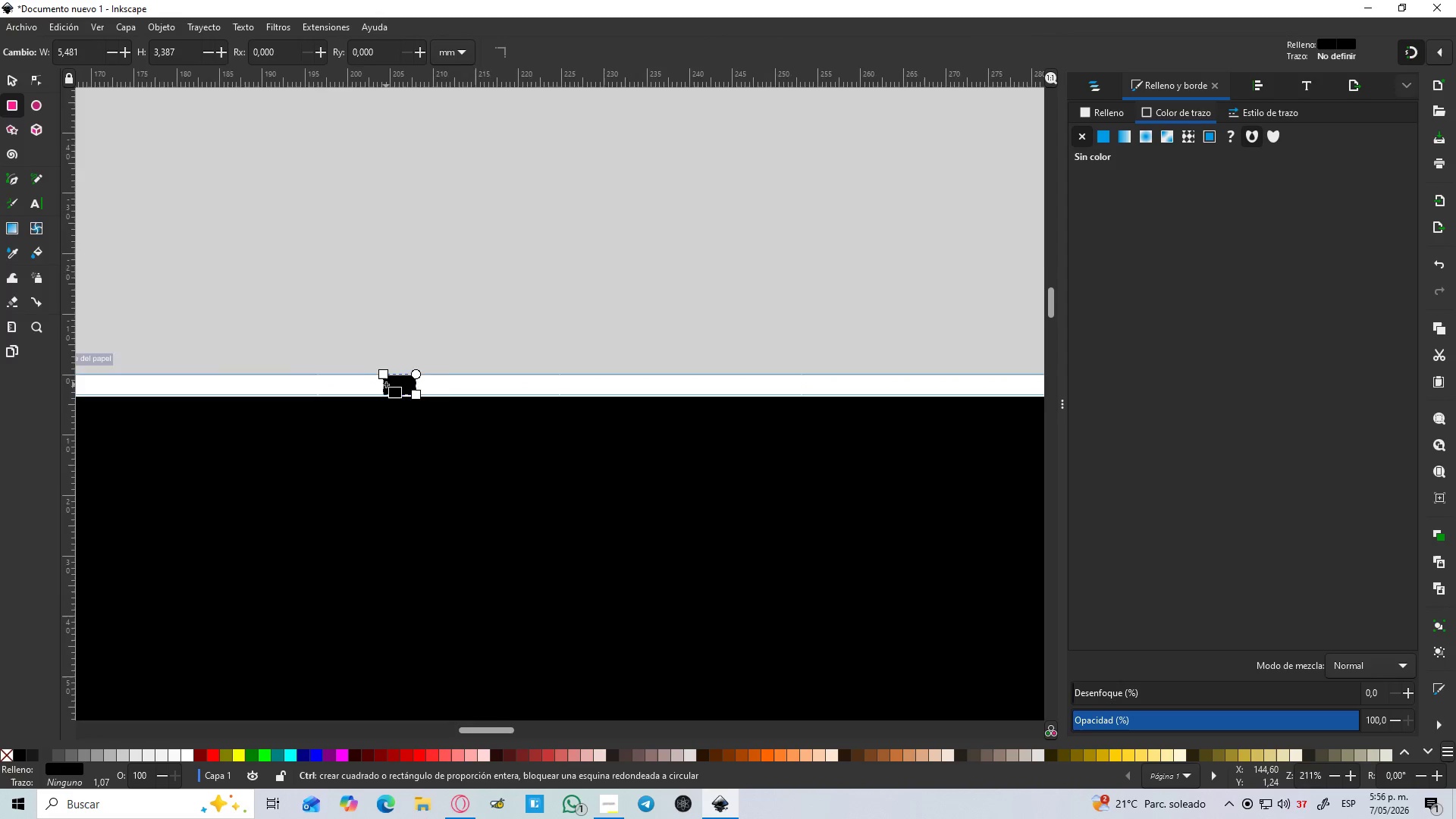 
hold_key(key=ControlLeft, duration=1.5)
 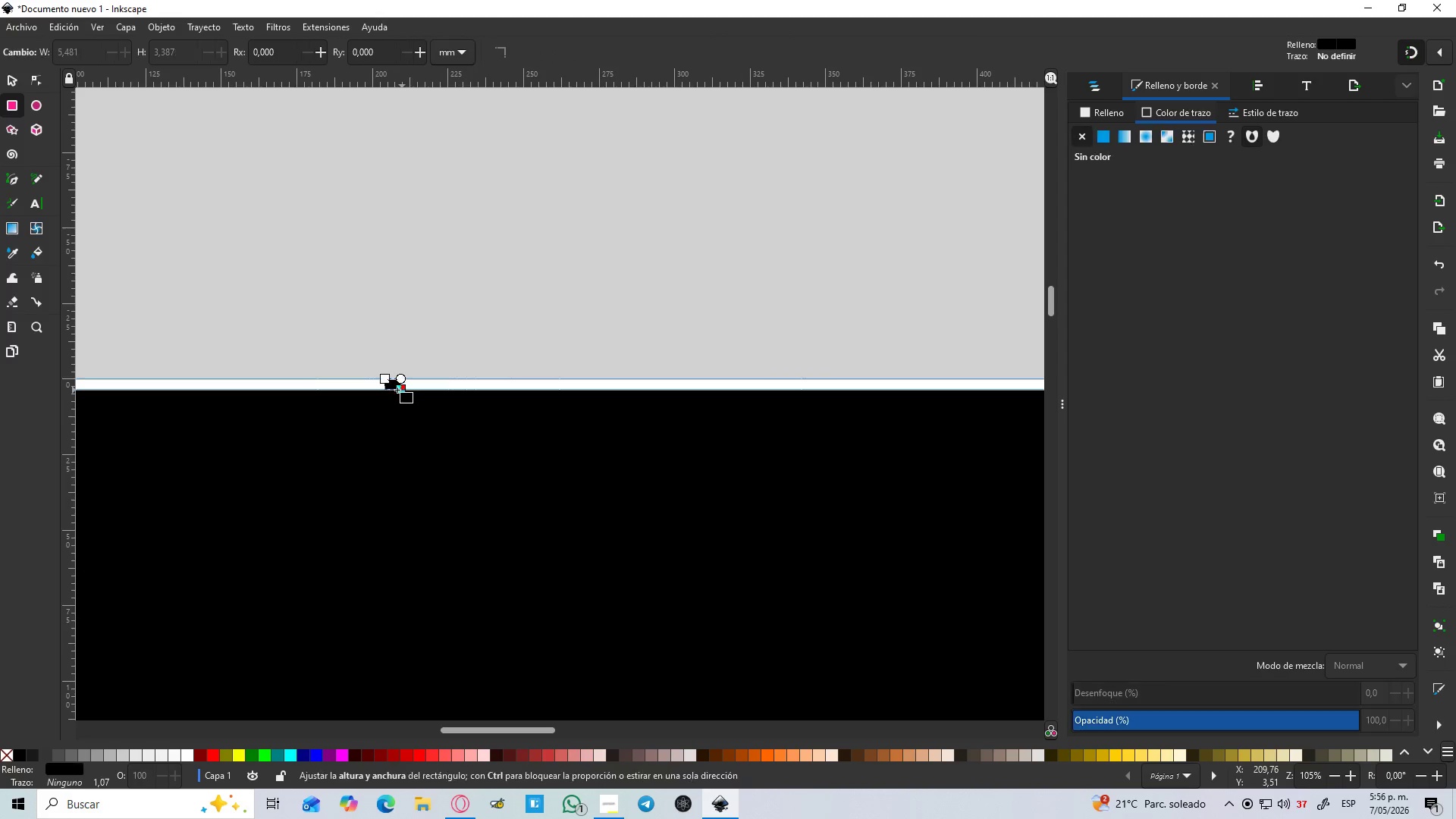 
hold_key(key=ControlLeft, duration=0.45)
 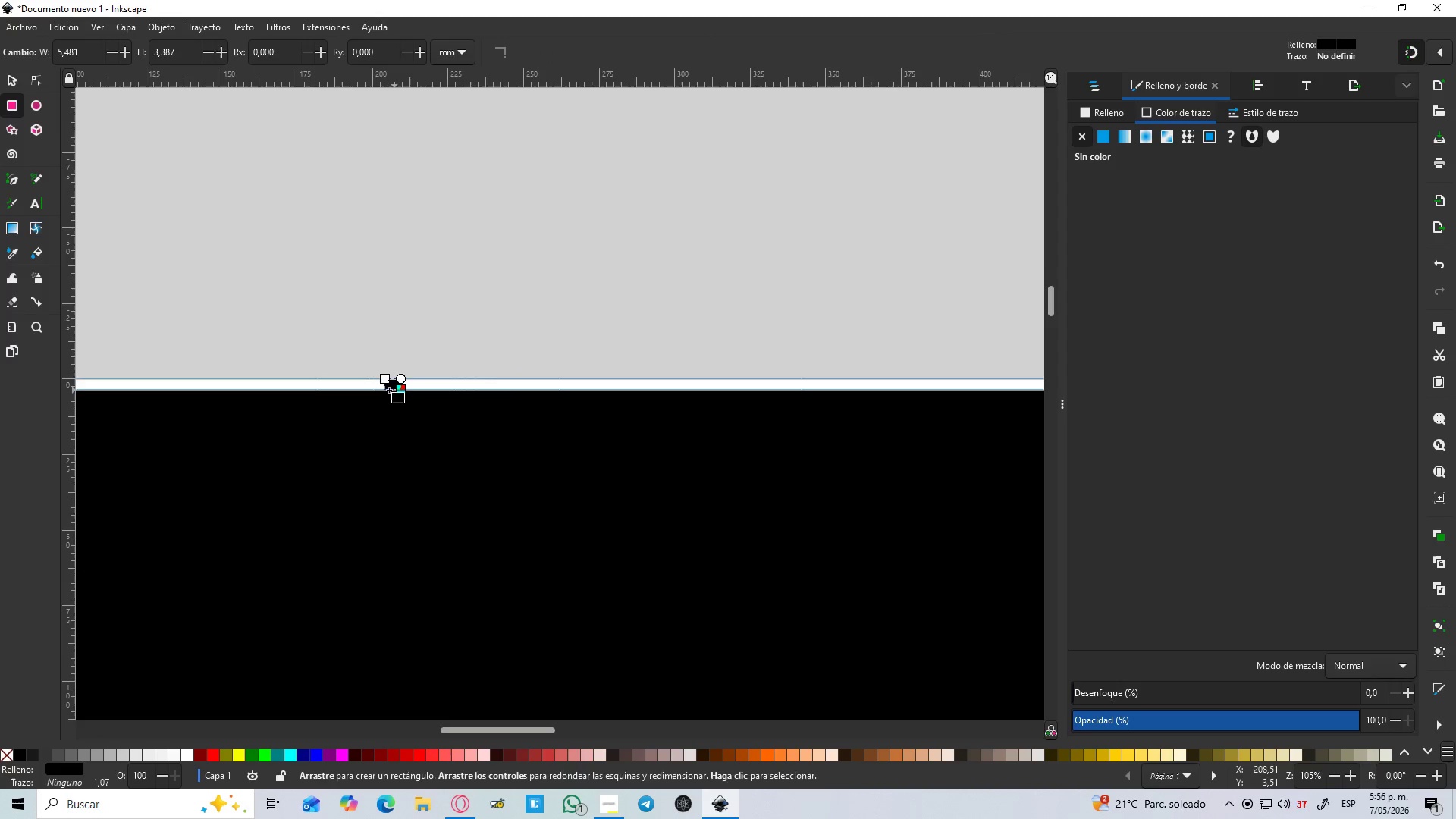 
hold_key(key=ControlLeft, duration=0.52)
scroll: coordinate [386, 384], scroll_direction: up, amount: 5.0
 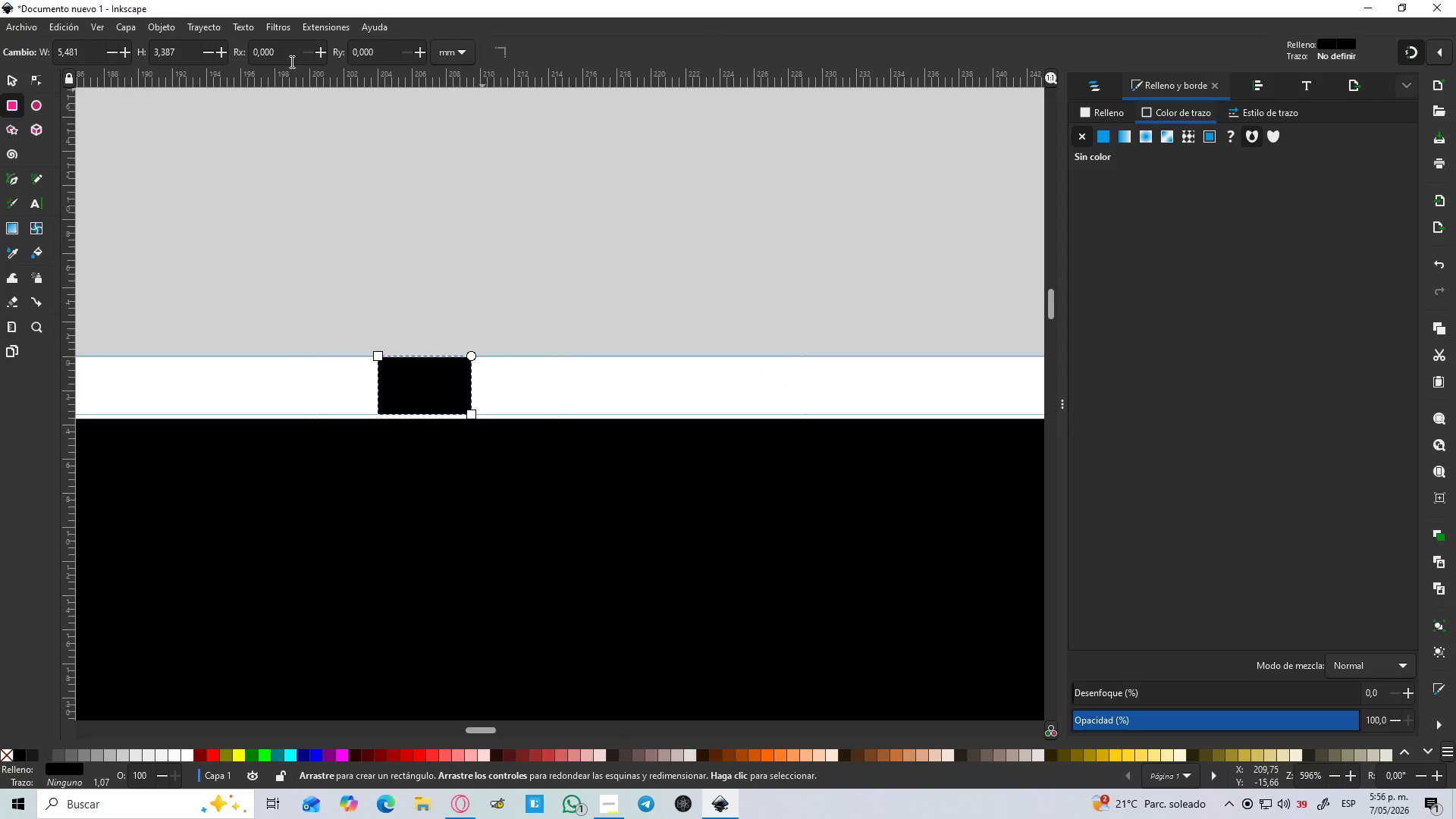 
key(S)
 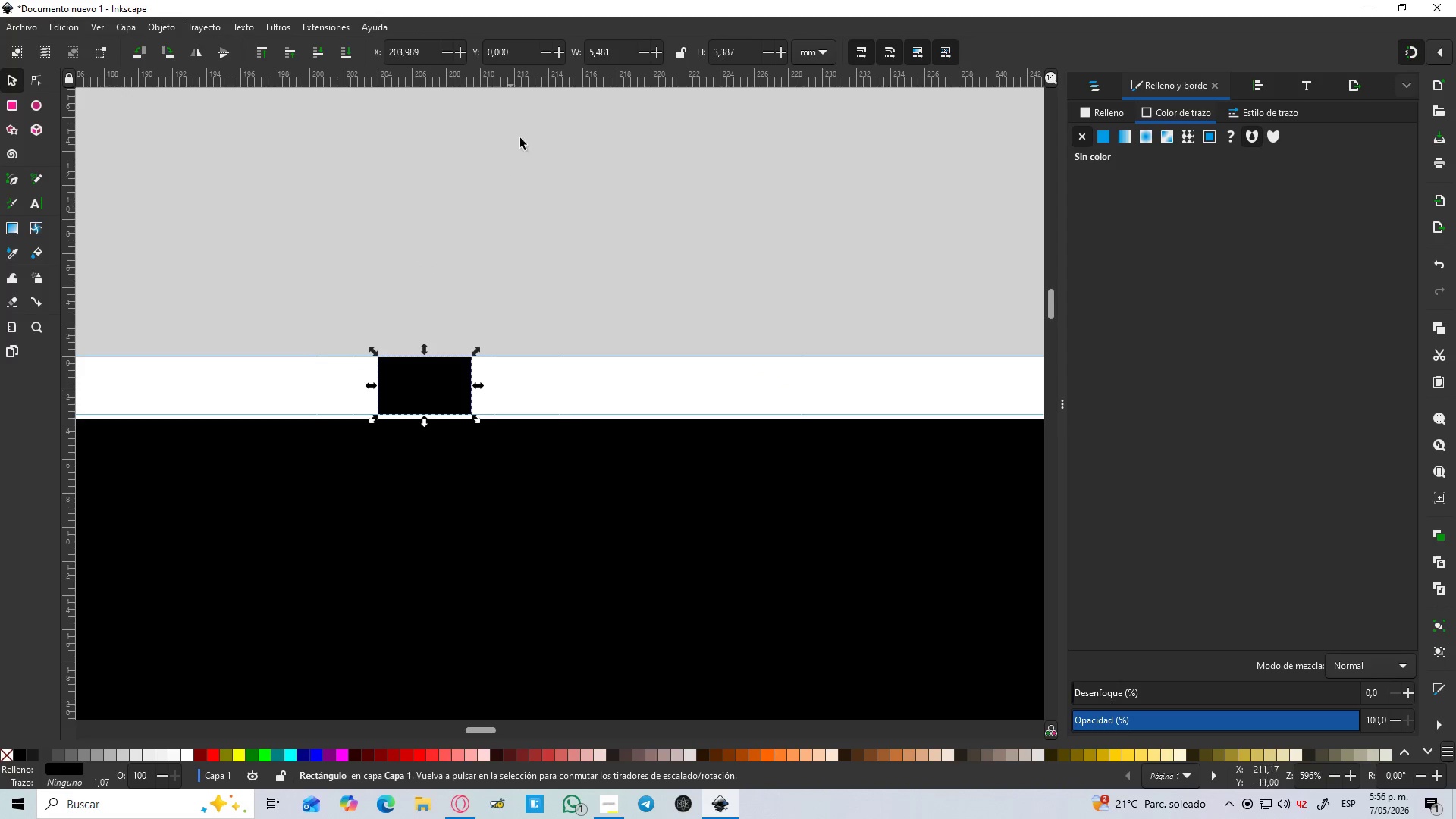 
mouse_move([652, 57])
 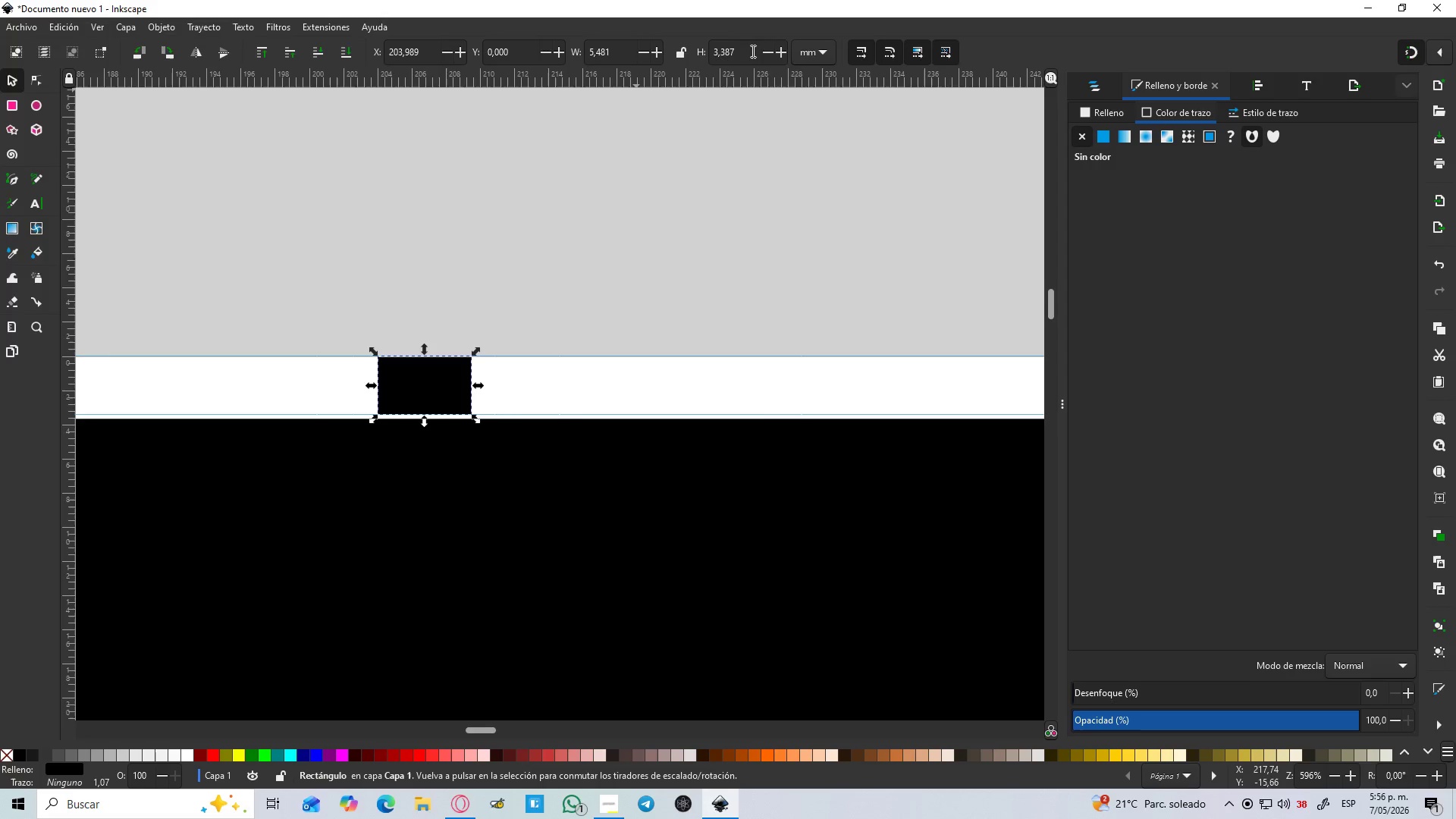 
left_click_drag(start_coordinate=[752, 51], to_coordinate=[701, 56])
 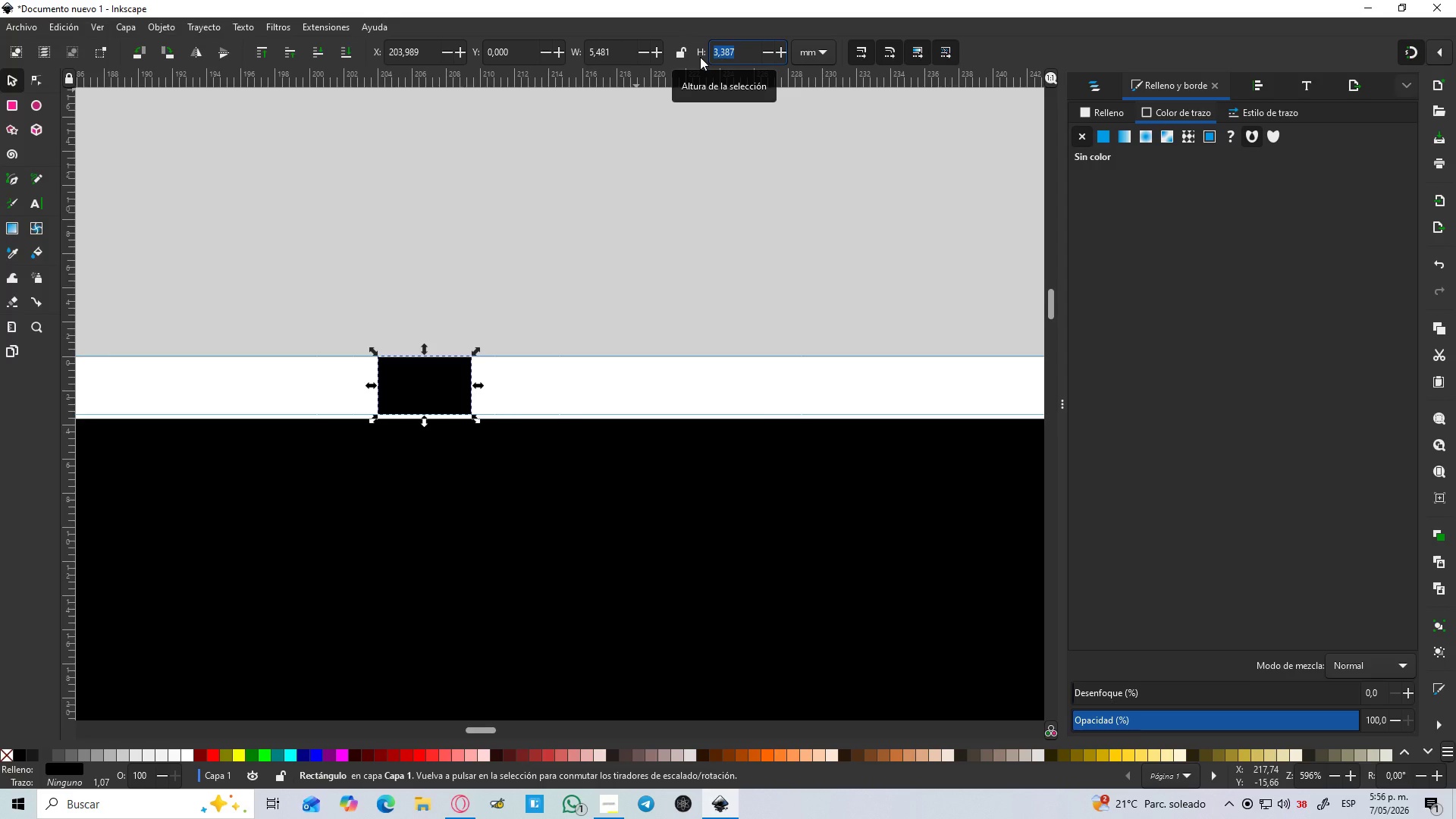 
key(Numpad3)
 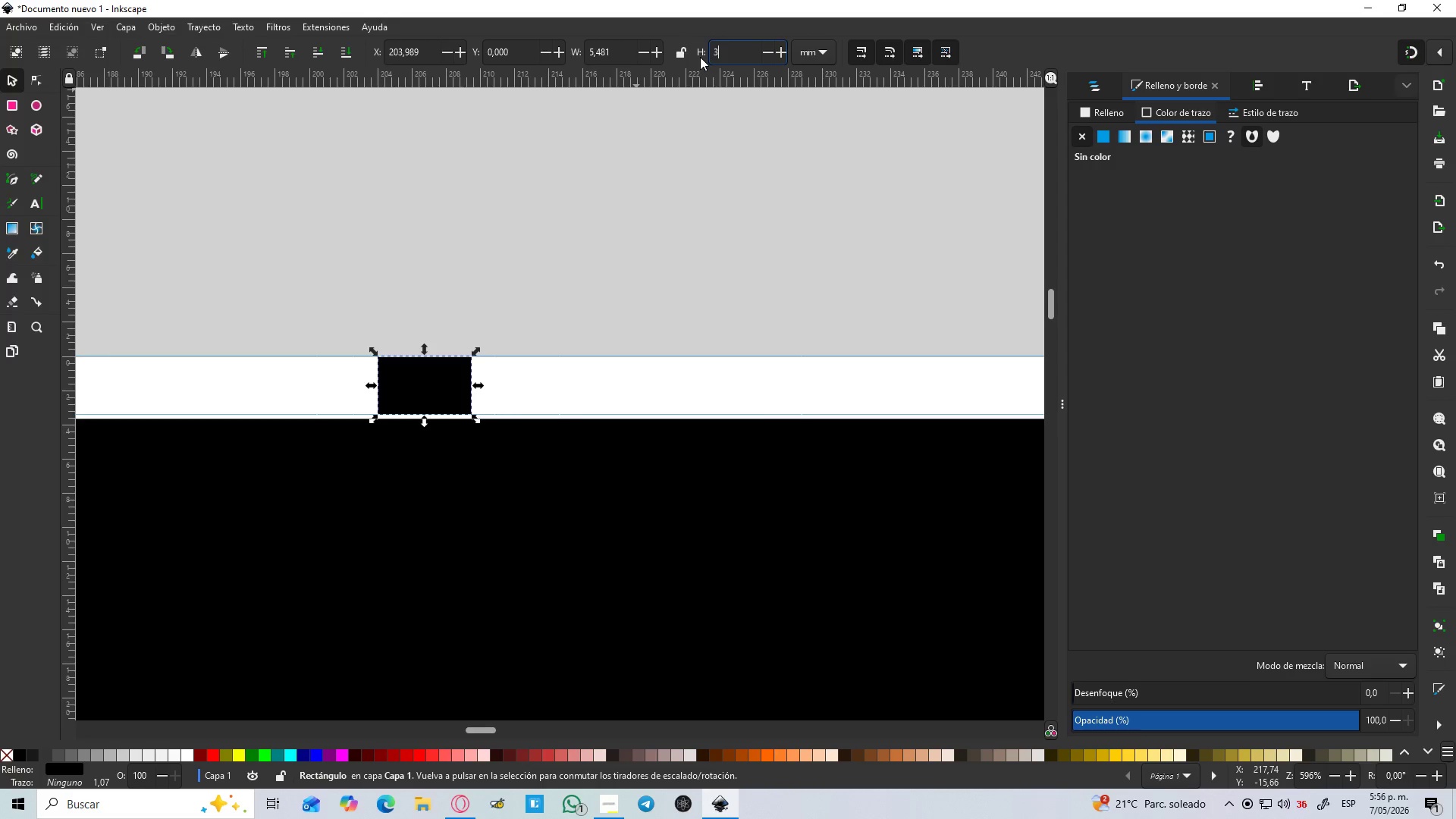 
key(Enter)
 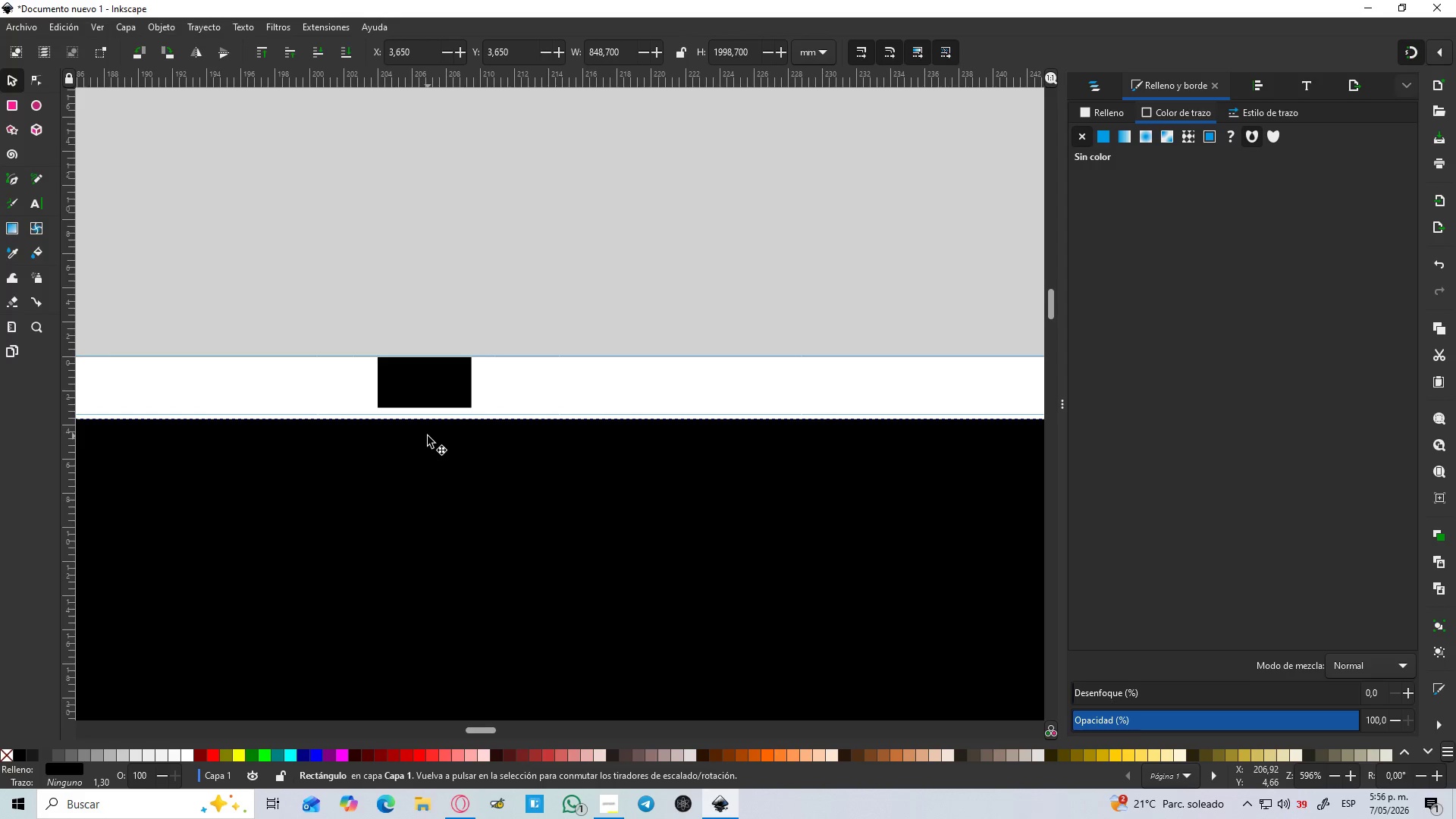 
hold_key(key=ControlLeft, duration=0.84)
 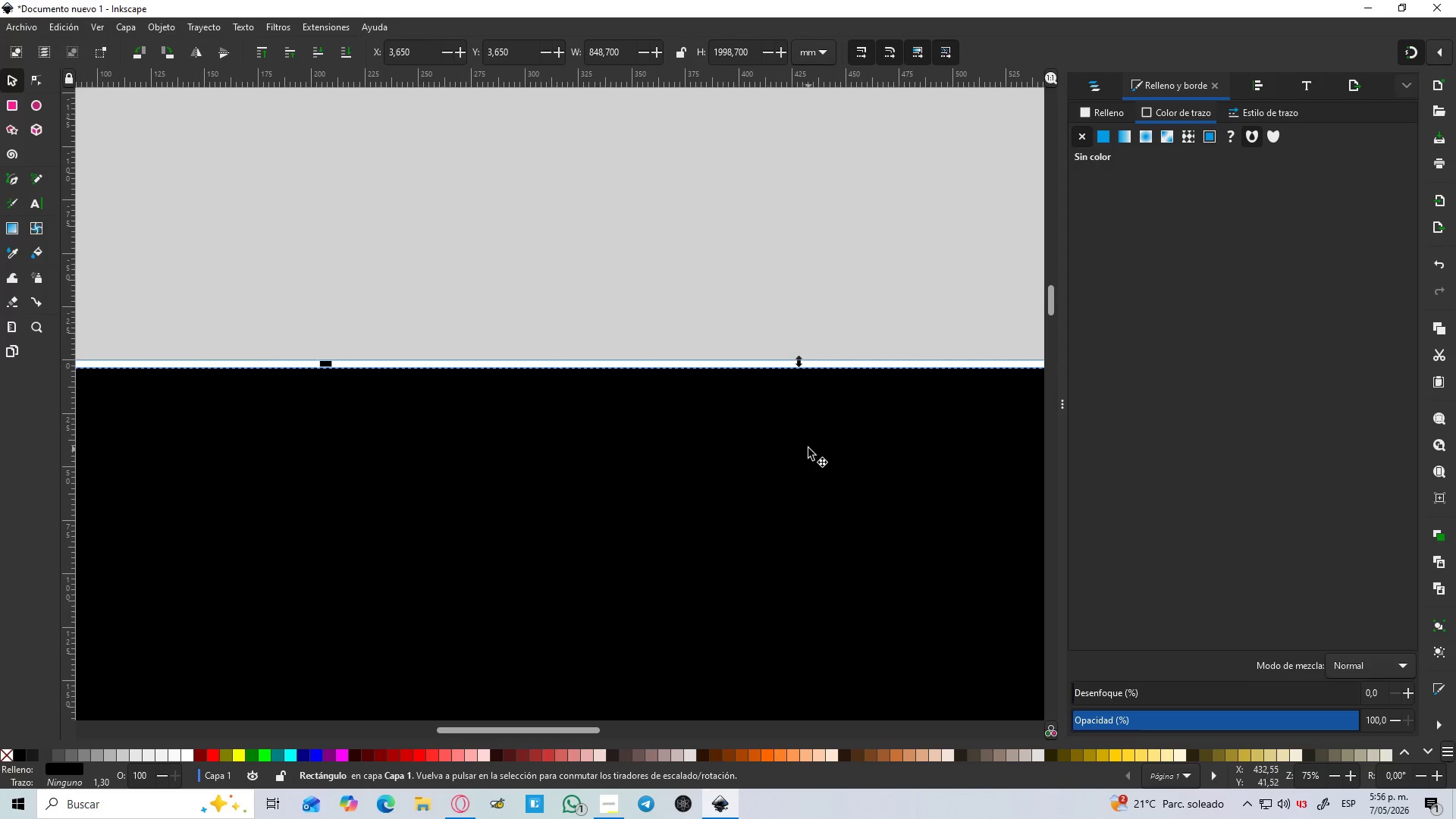 
hold_key(key=ControlLeft, duration=1.91)
 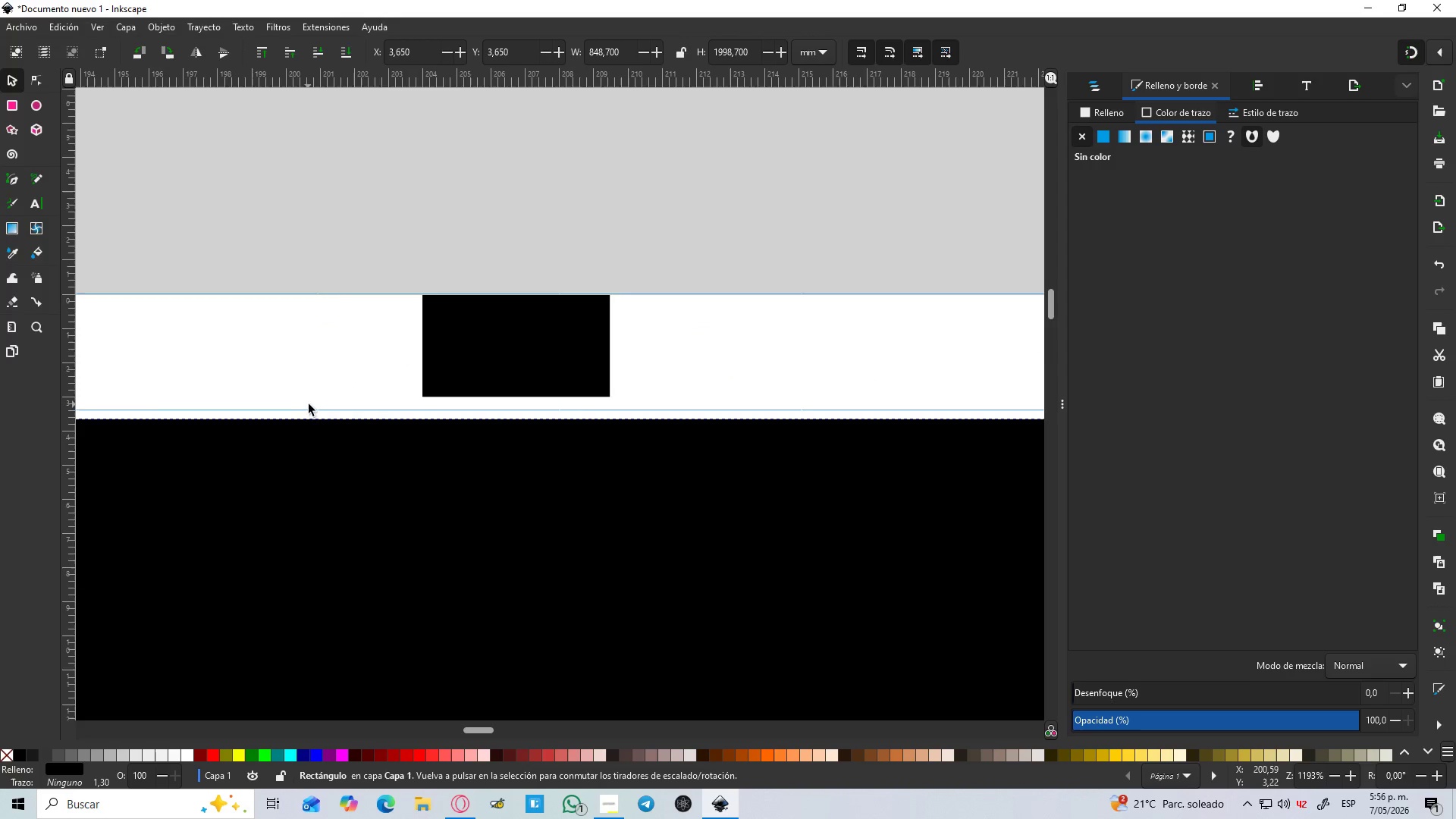 
scroll: coordinate [275, 364], scroll_direction: down, amount: 6.0
 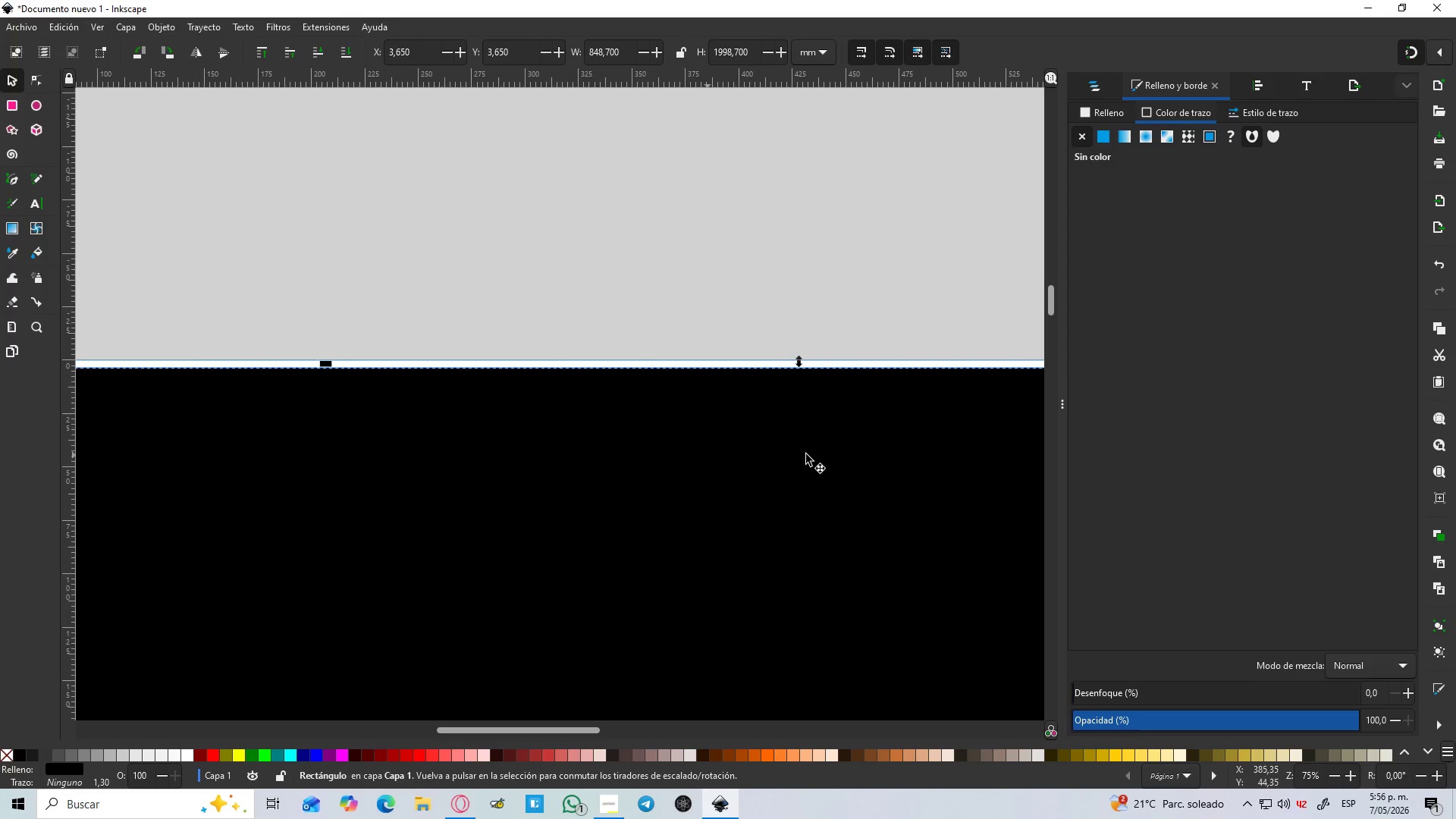 
hold_key(key=ControlLeft, duration=0.38)
scroll: coordinate [293, 388], scroll_direction: up, amount: 8.0
 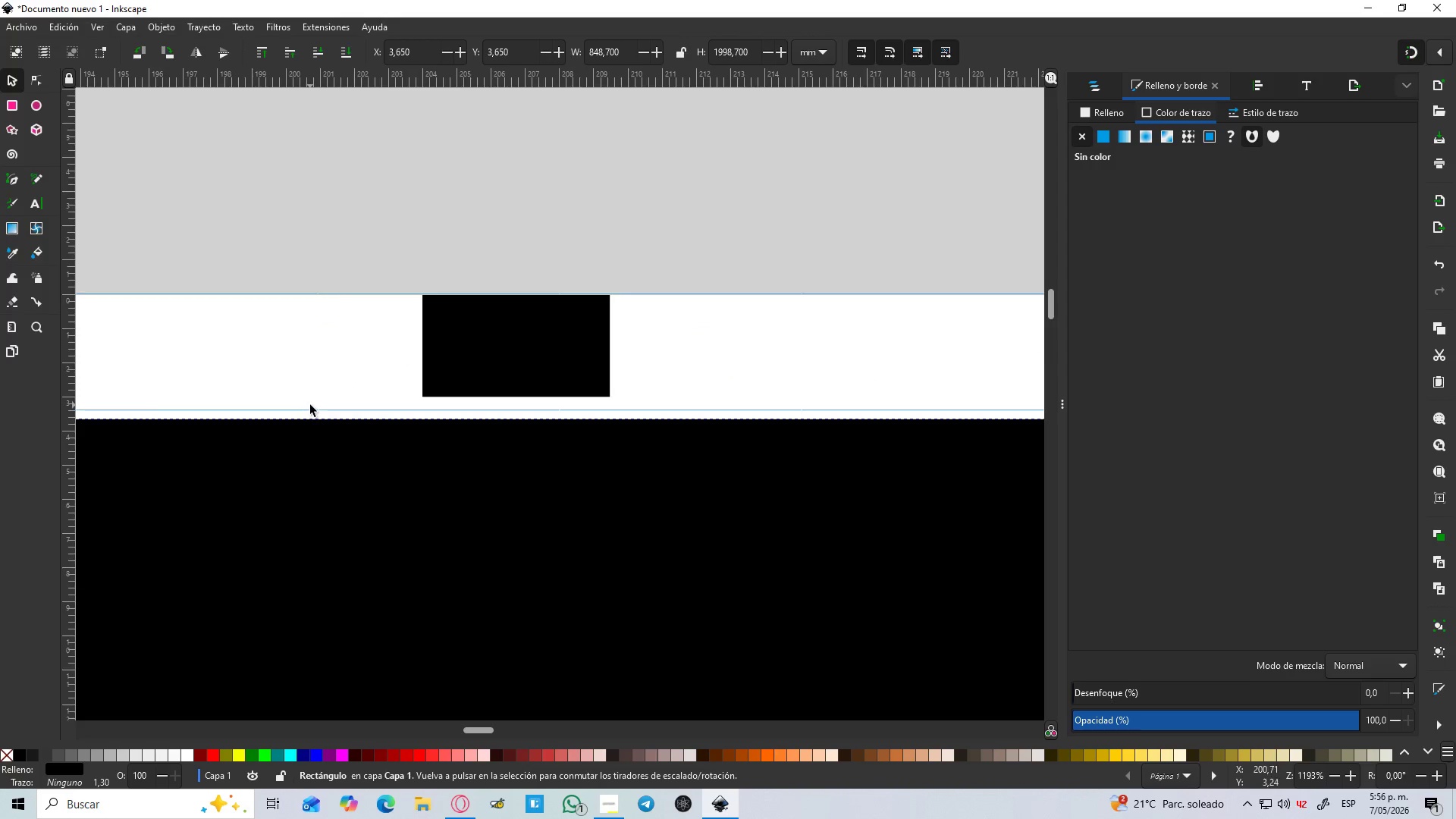 
left_click([318, 411])
 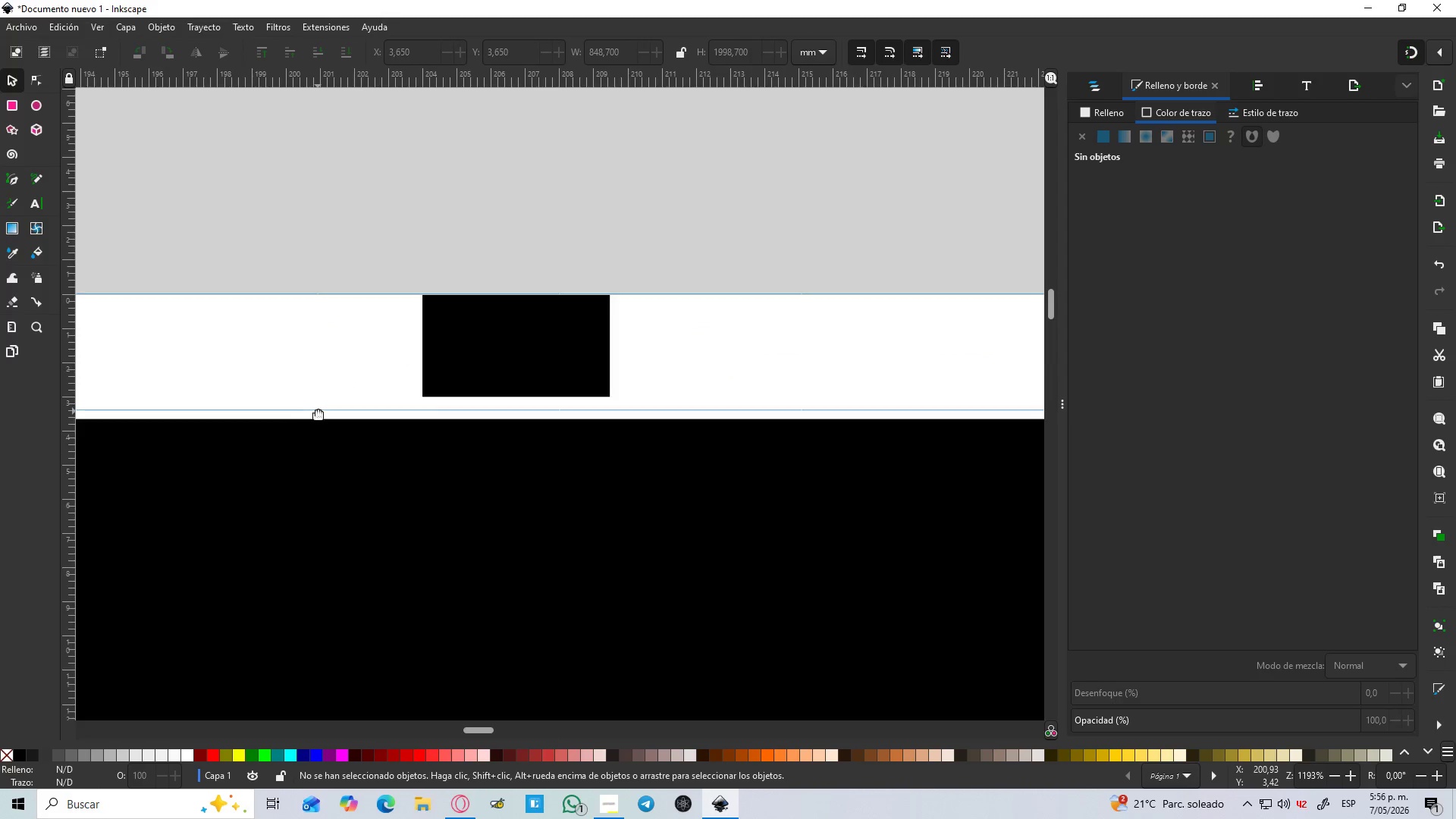 
left_click([318, 410])
 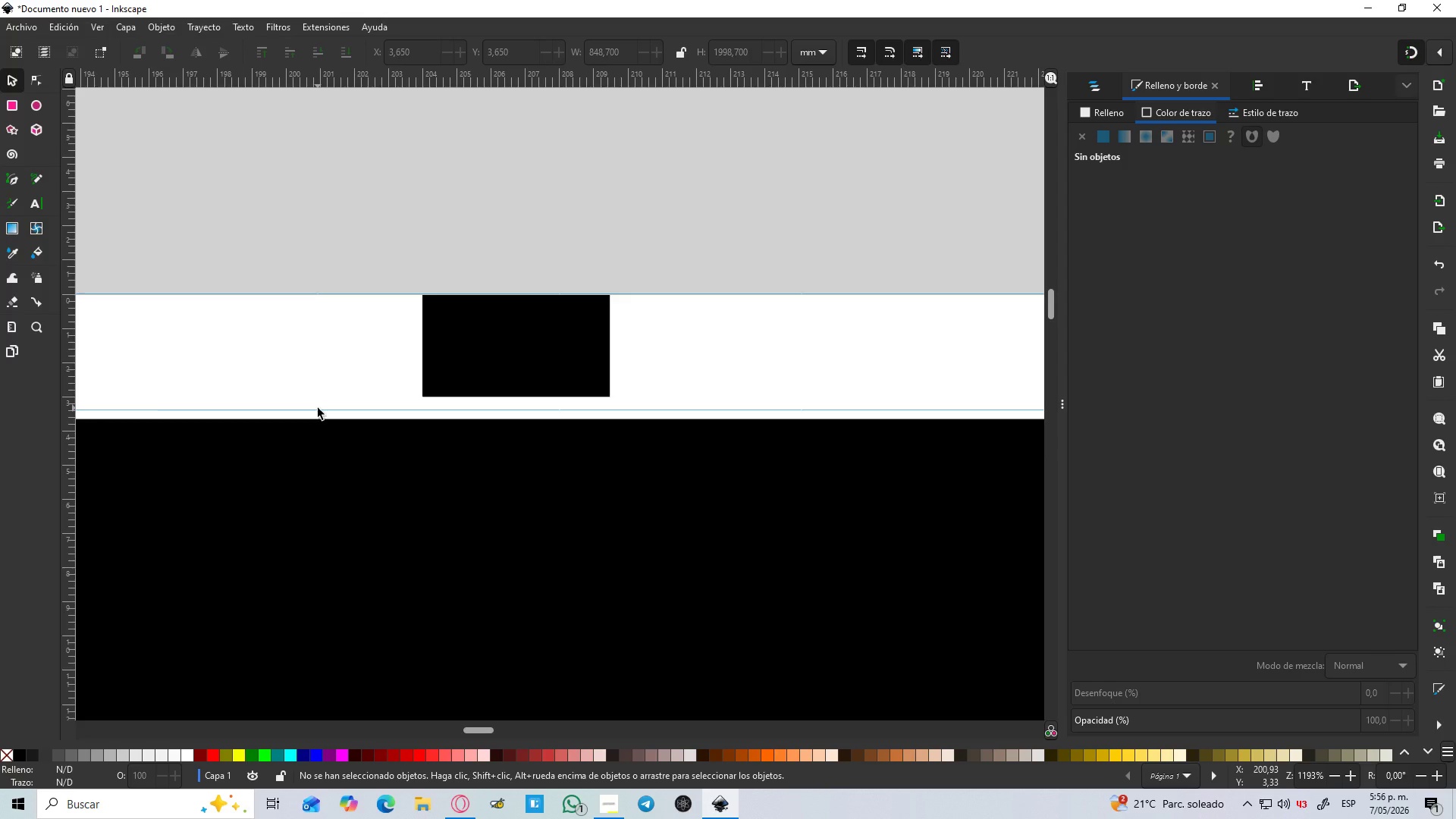 
key(Delete)
 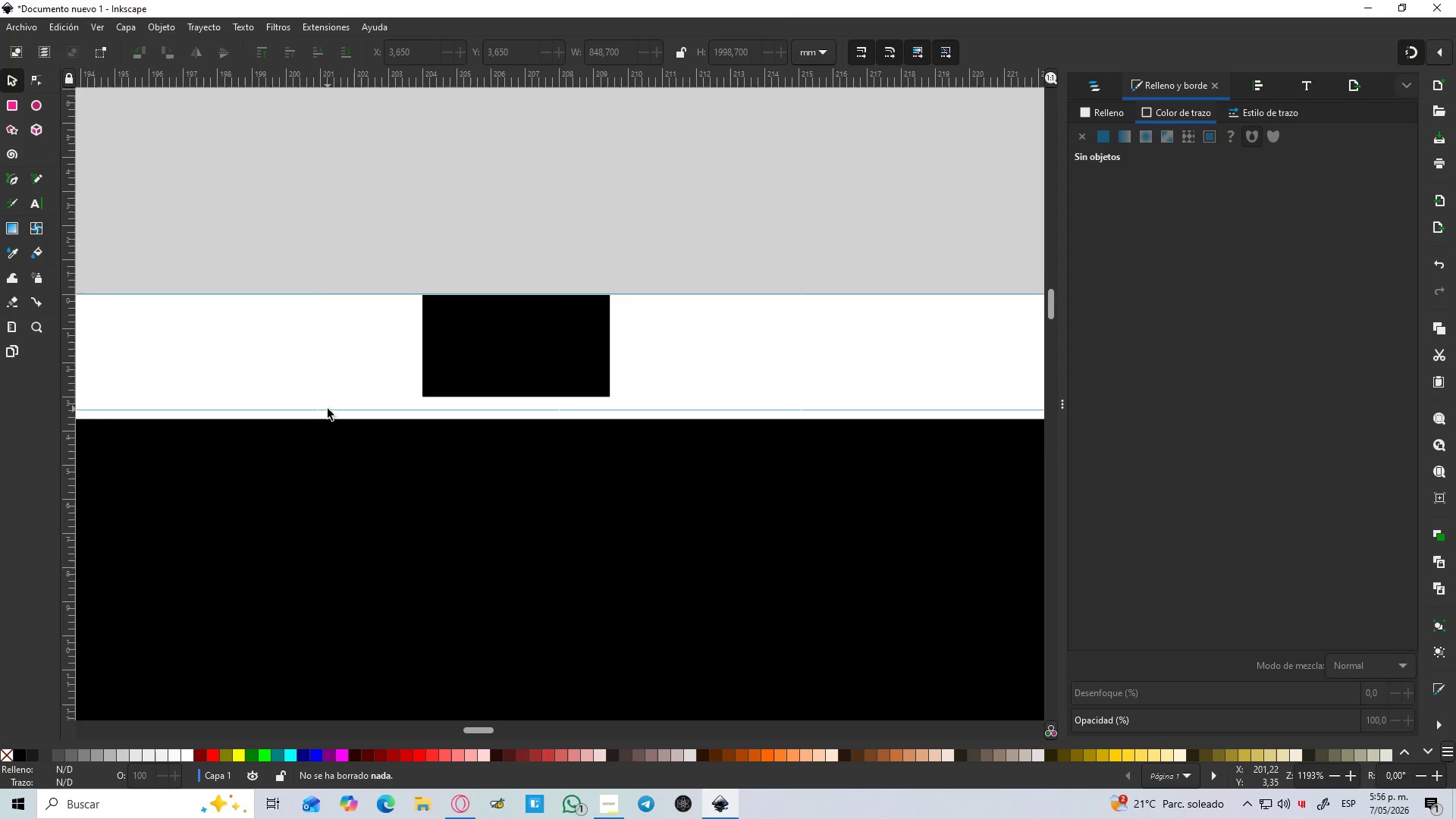 
left_click([334, 413])
 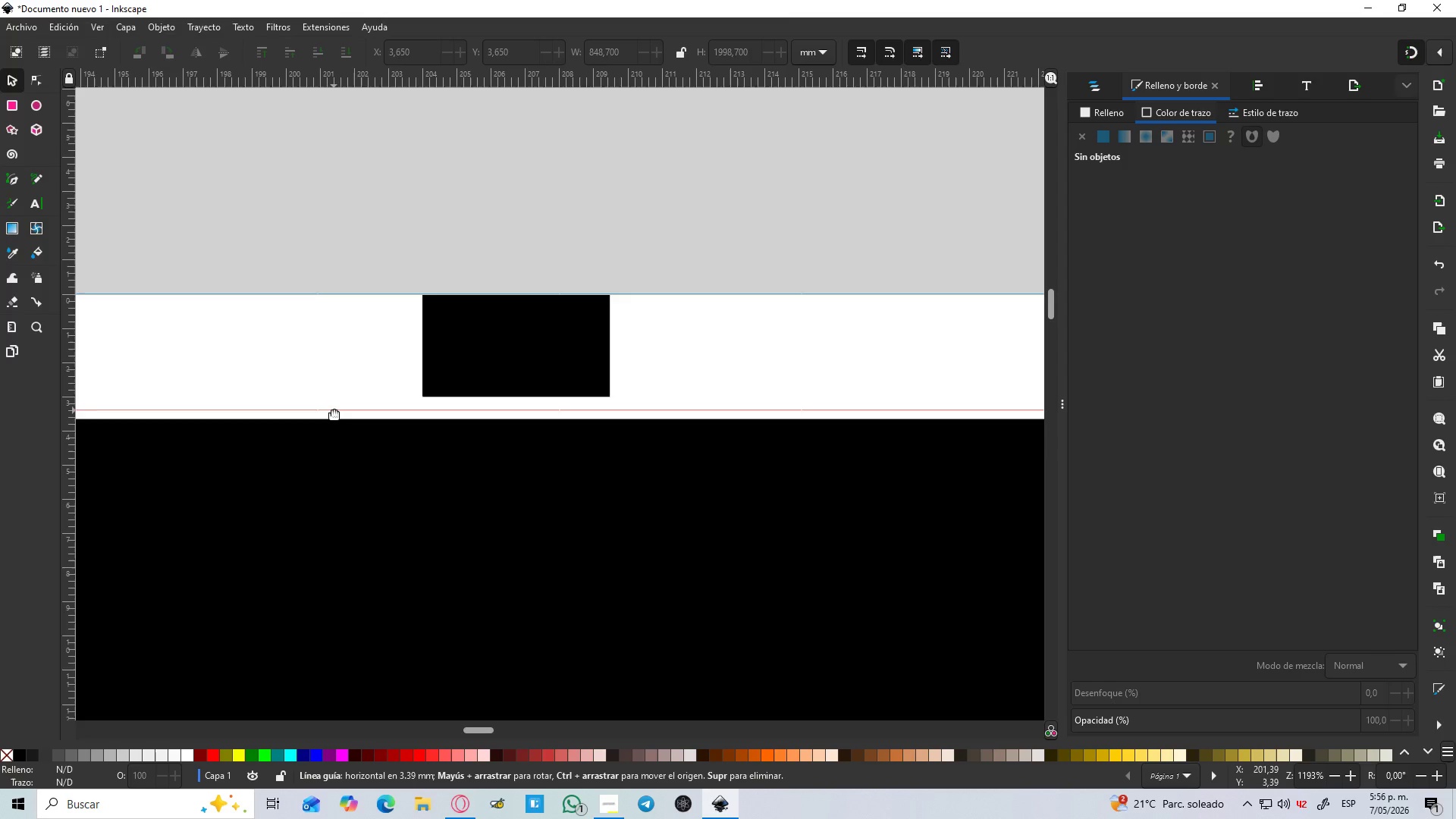 
left_click([334, 410])
 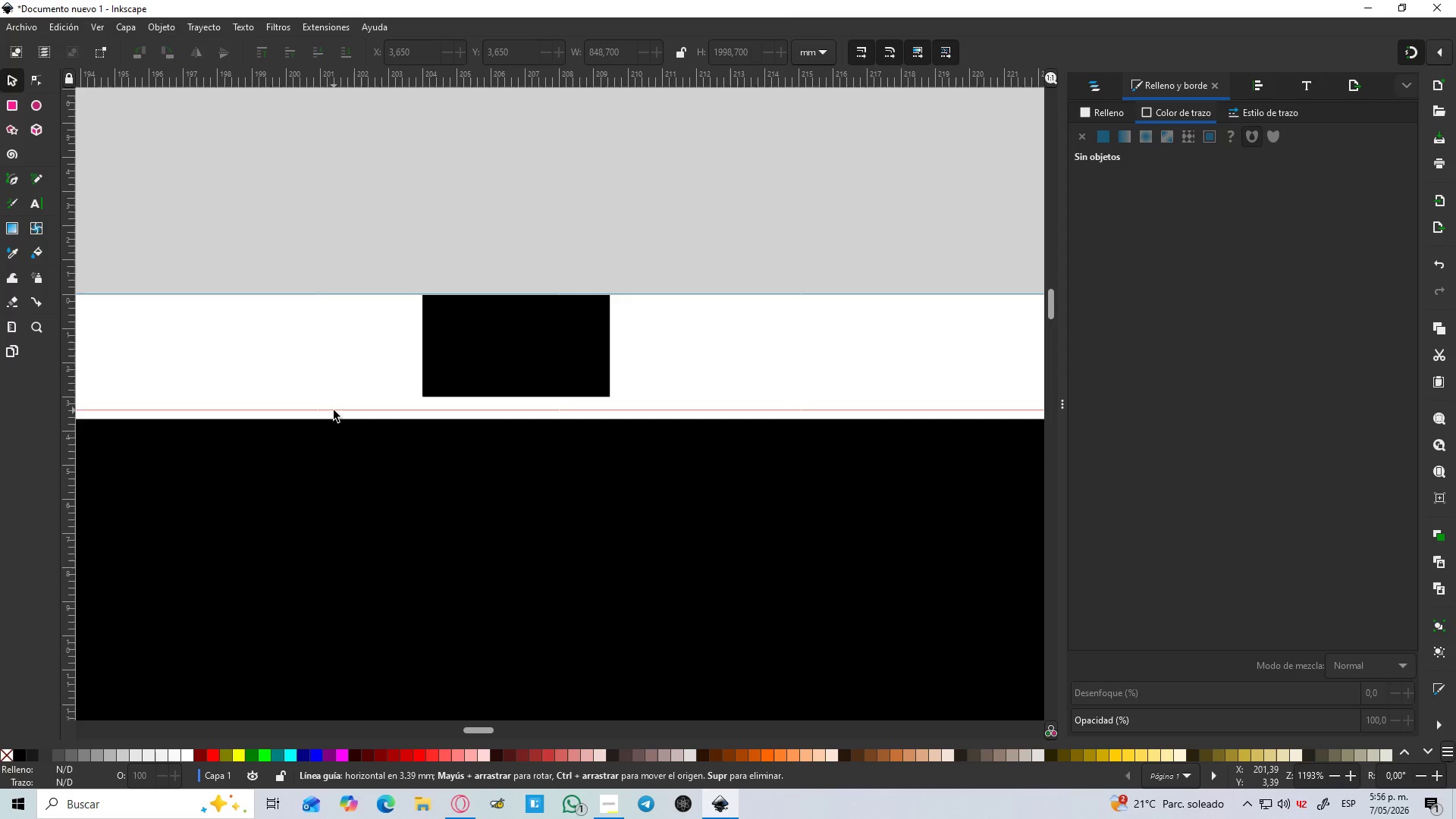 
key(Delete)
 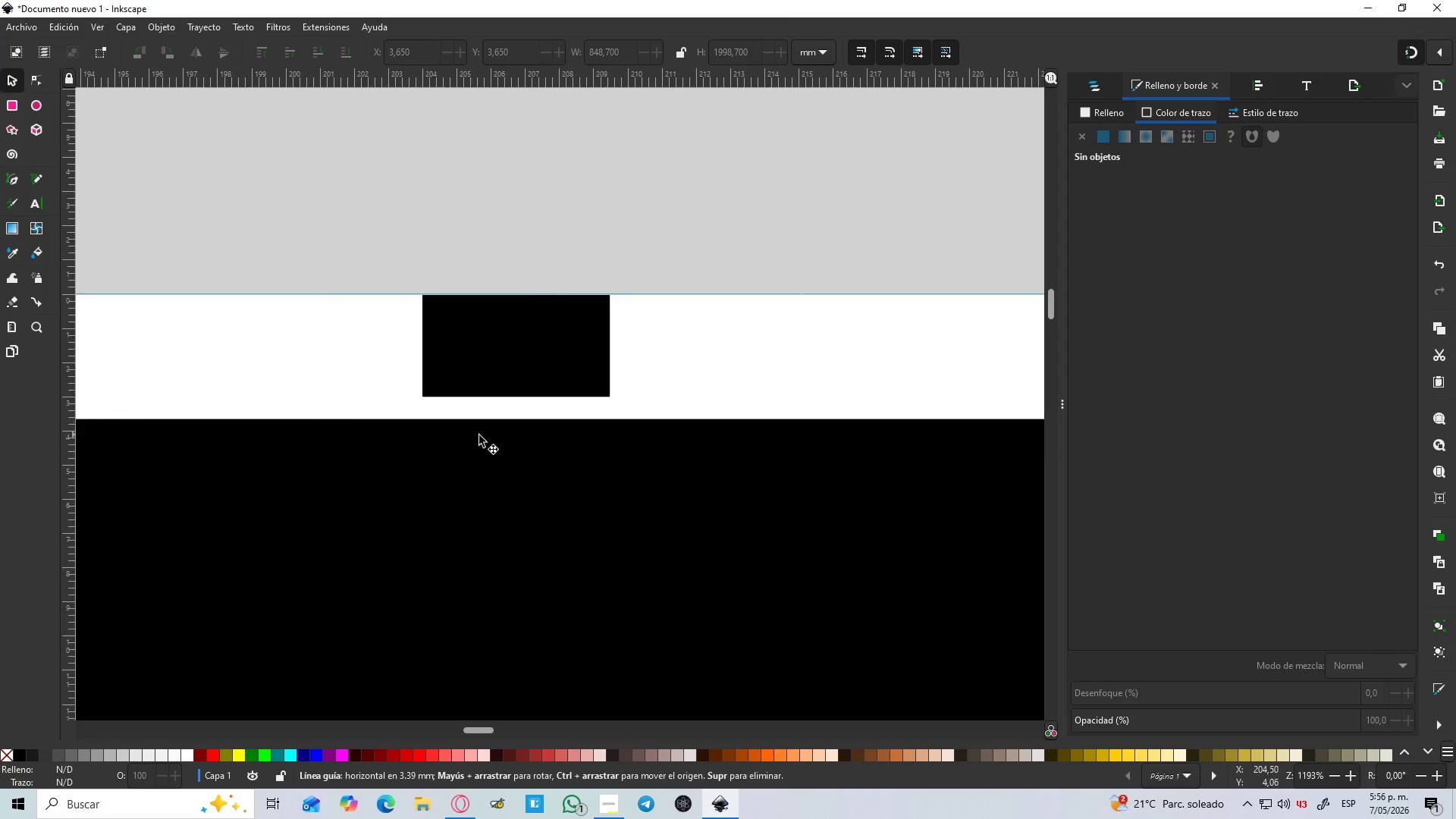 
left_click([492, 438])
 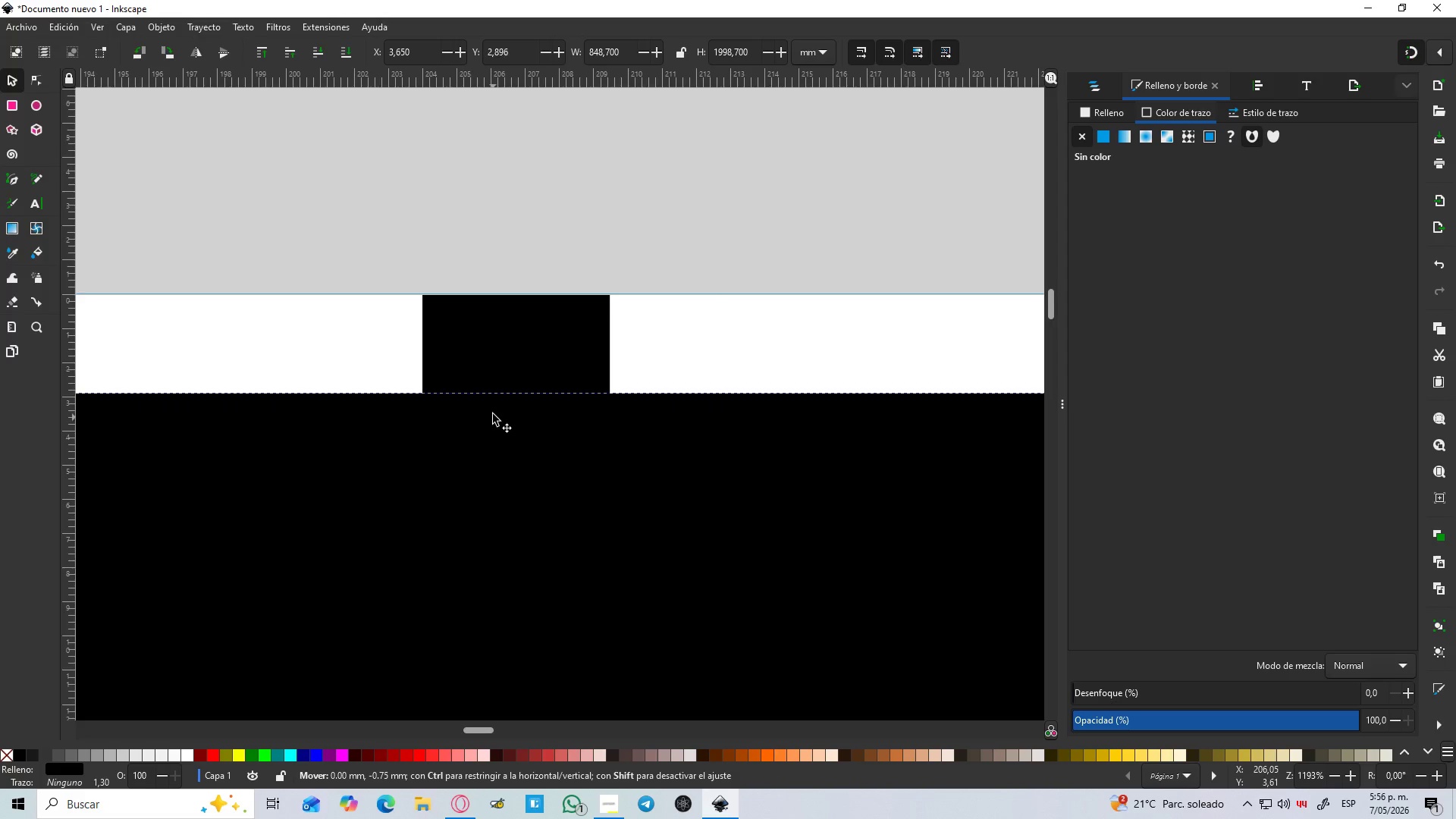 
hold_key(key=ControlLeft, duration=1.05)
 